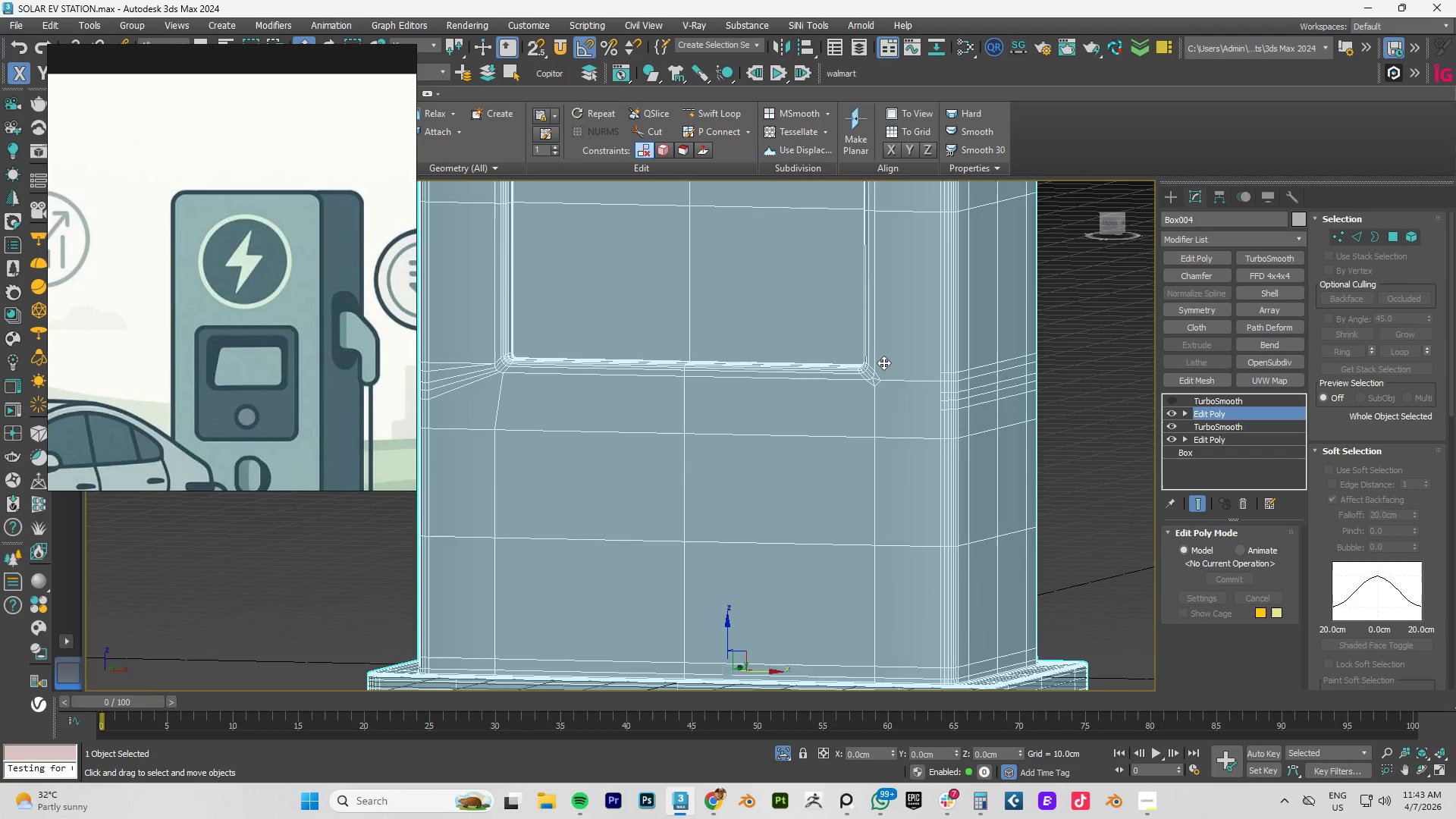 
scroll: coordinate [884, 365], scroll_direction: up, amount: 3.0
 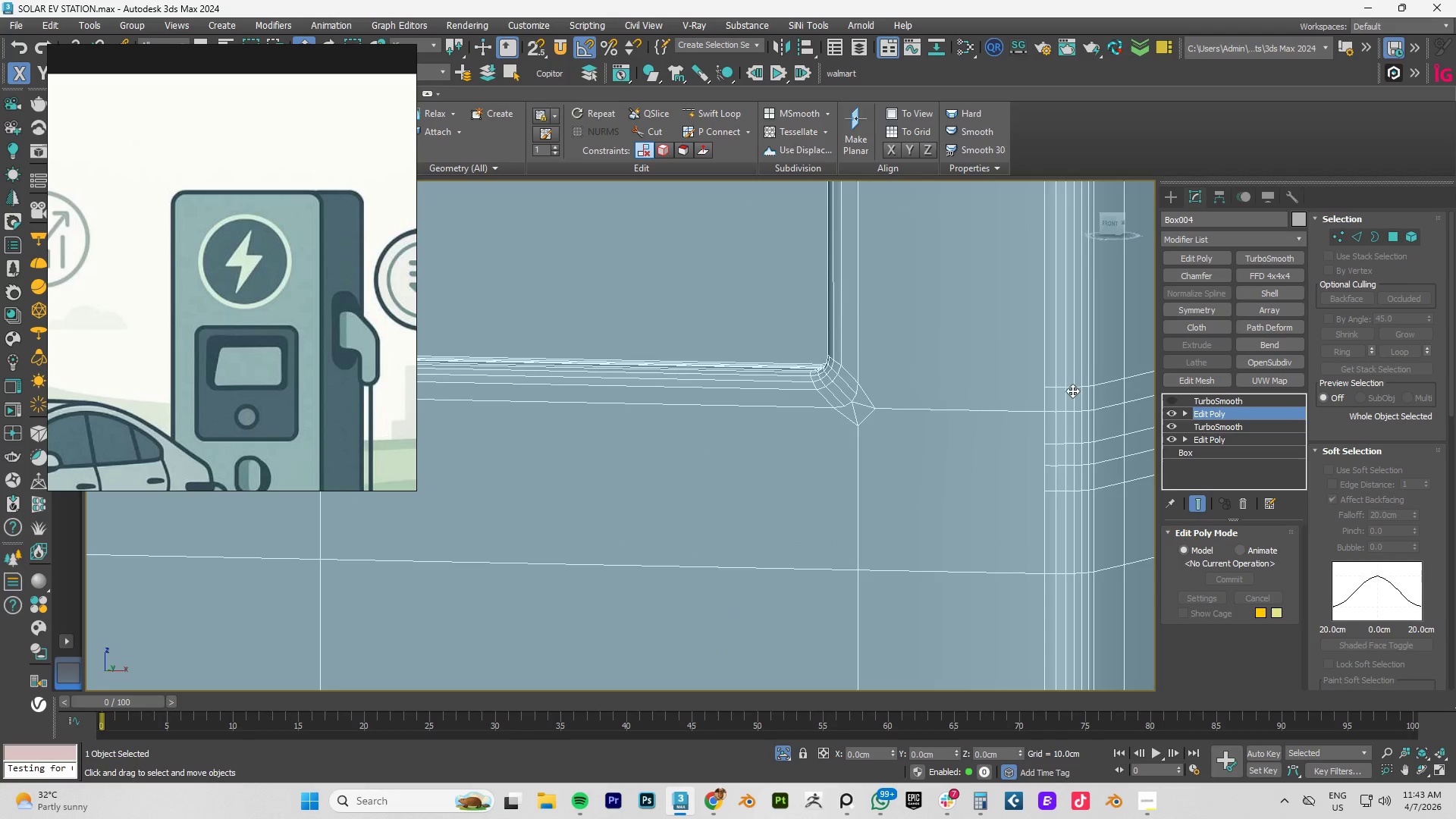 
hold_key(key=AltLeft, duration=0.5)
 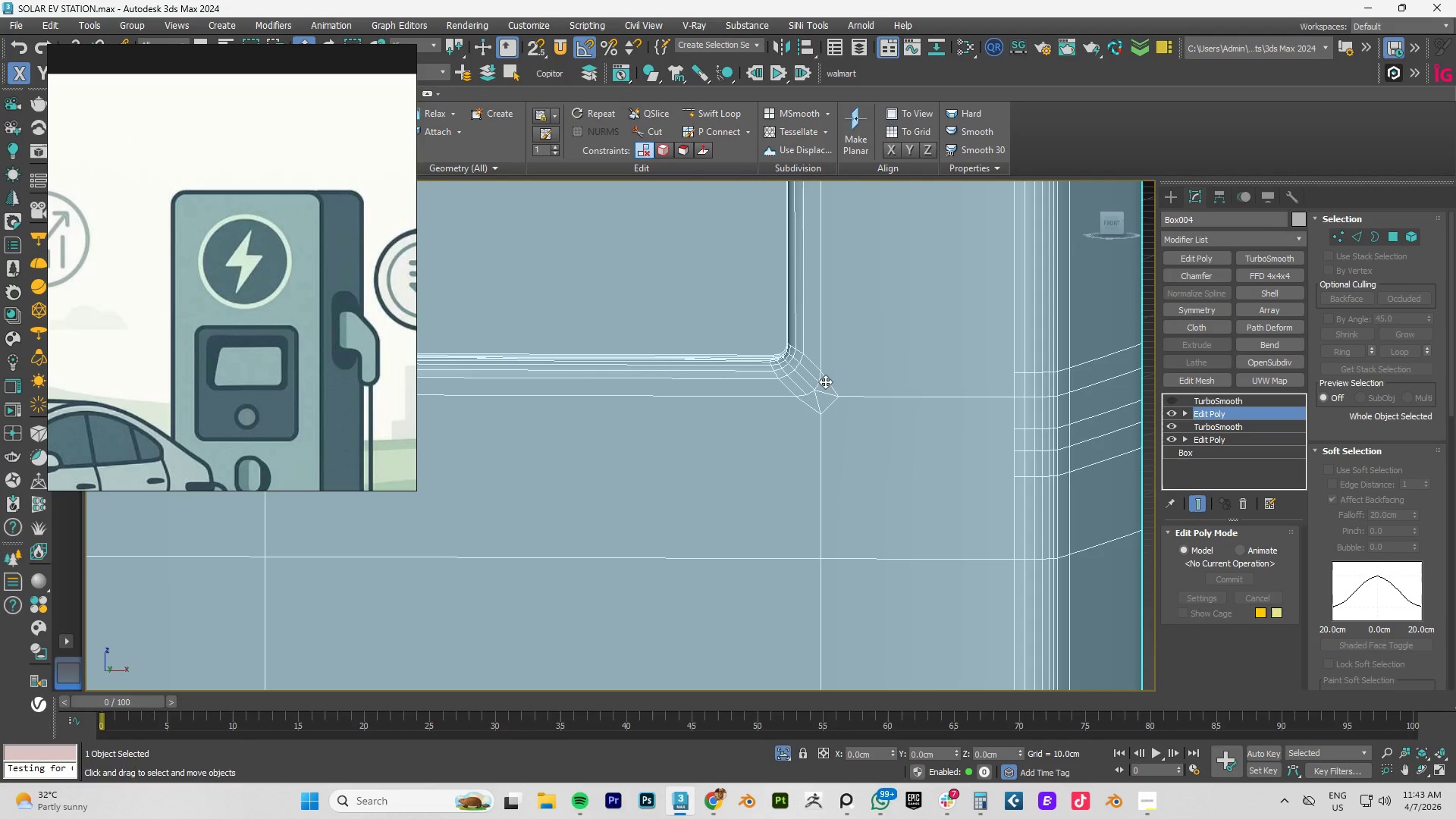 
scroll: coordinate [831, 384], scroll_direction: up, amount: 2.0
 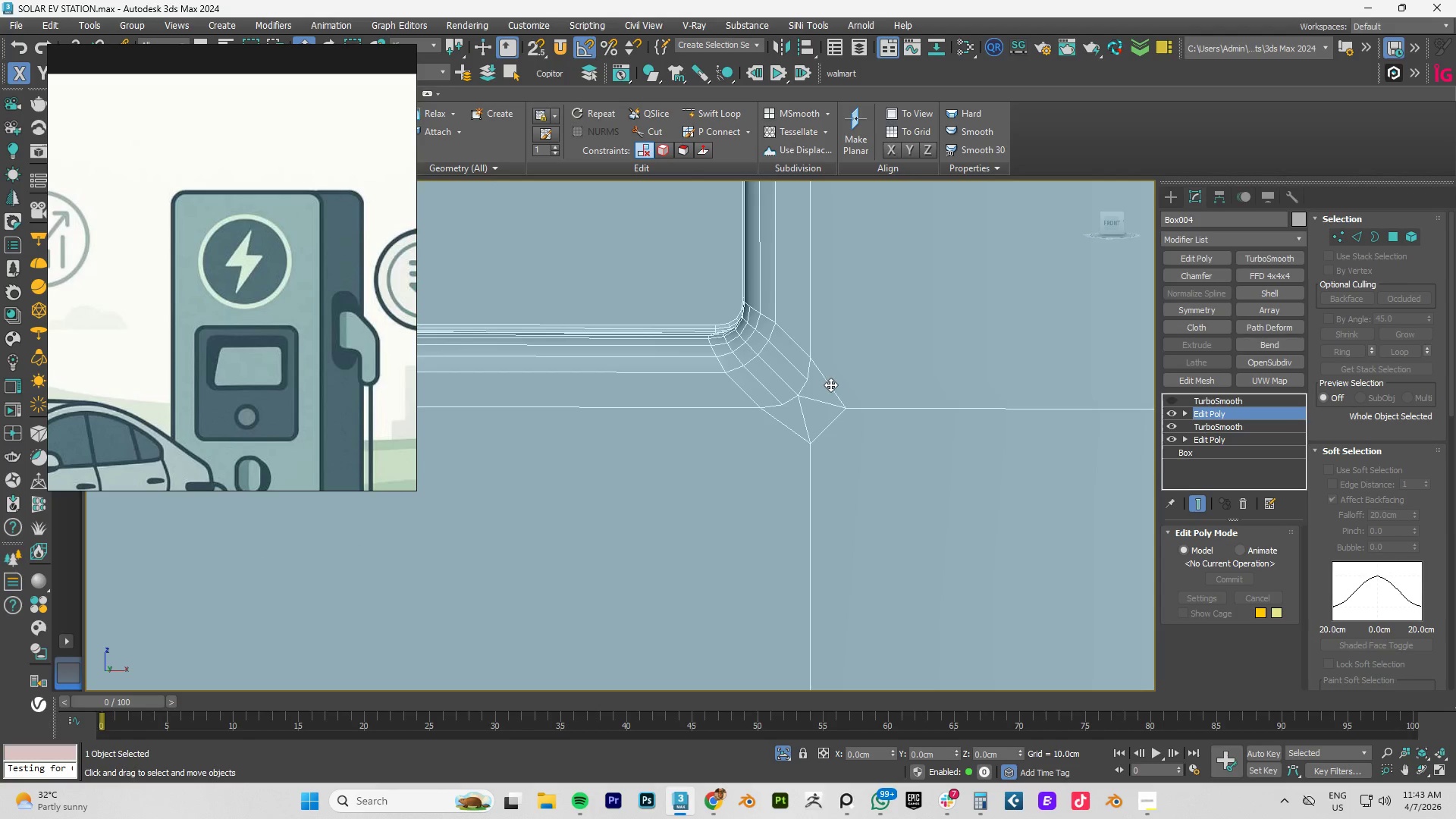 
key(2)
 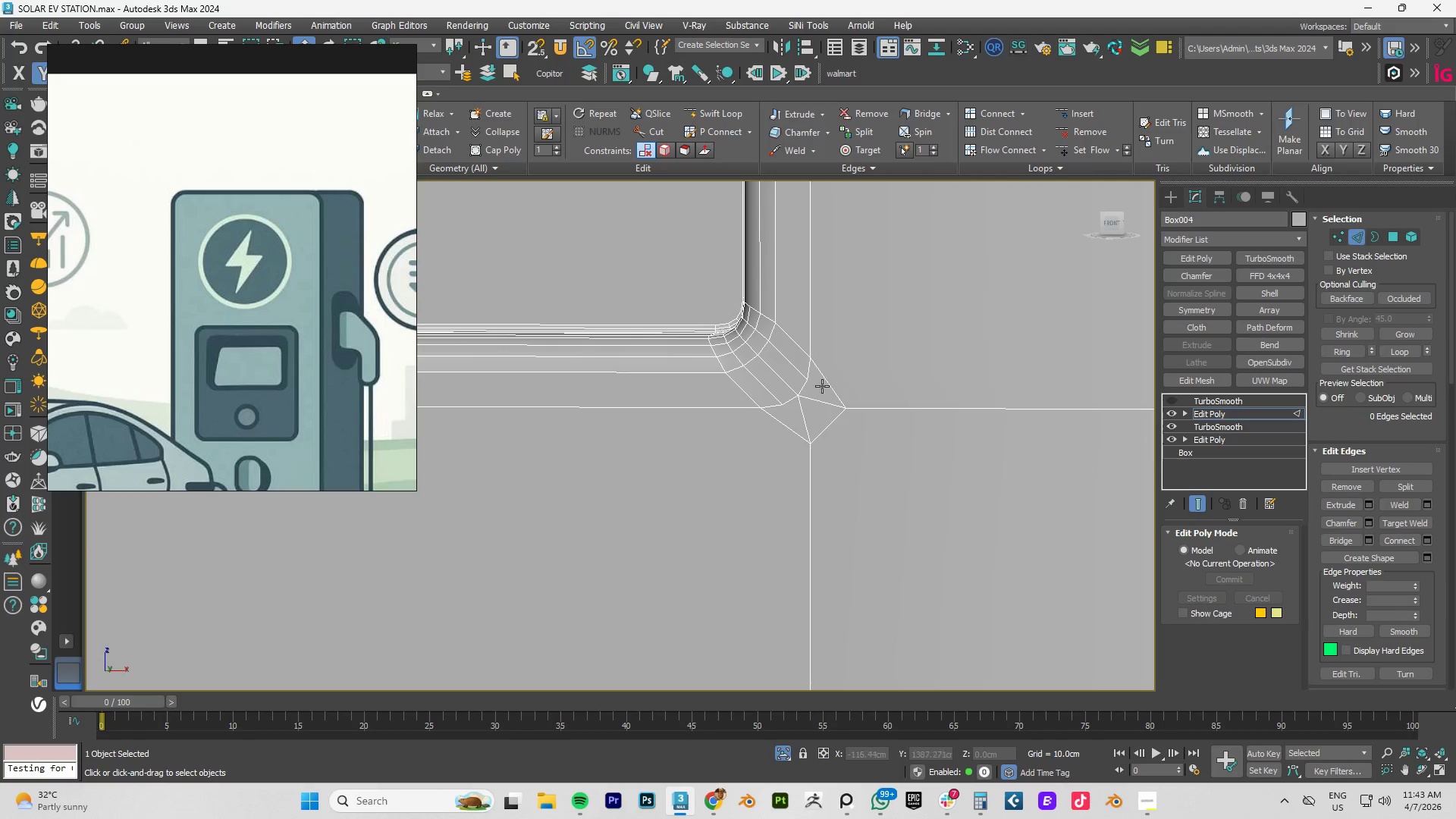 
left_click([824, 382])
 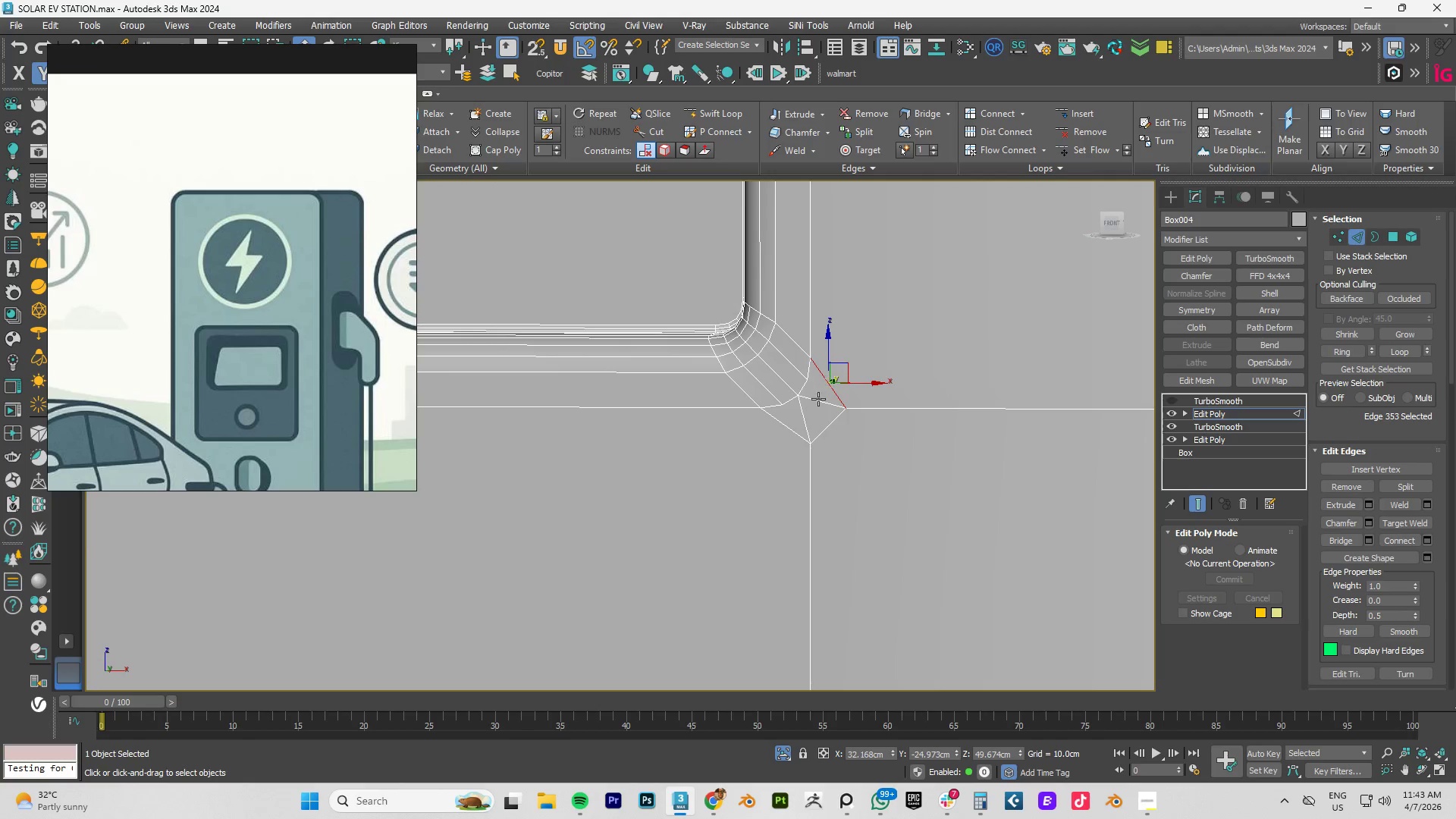 
hold_key(key=ControlLeft, duration=1.5)
left_click([819, 398])
 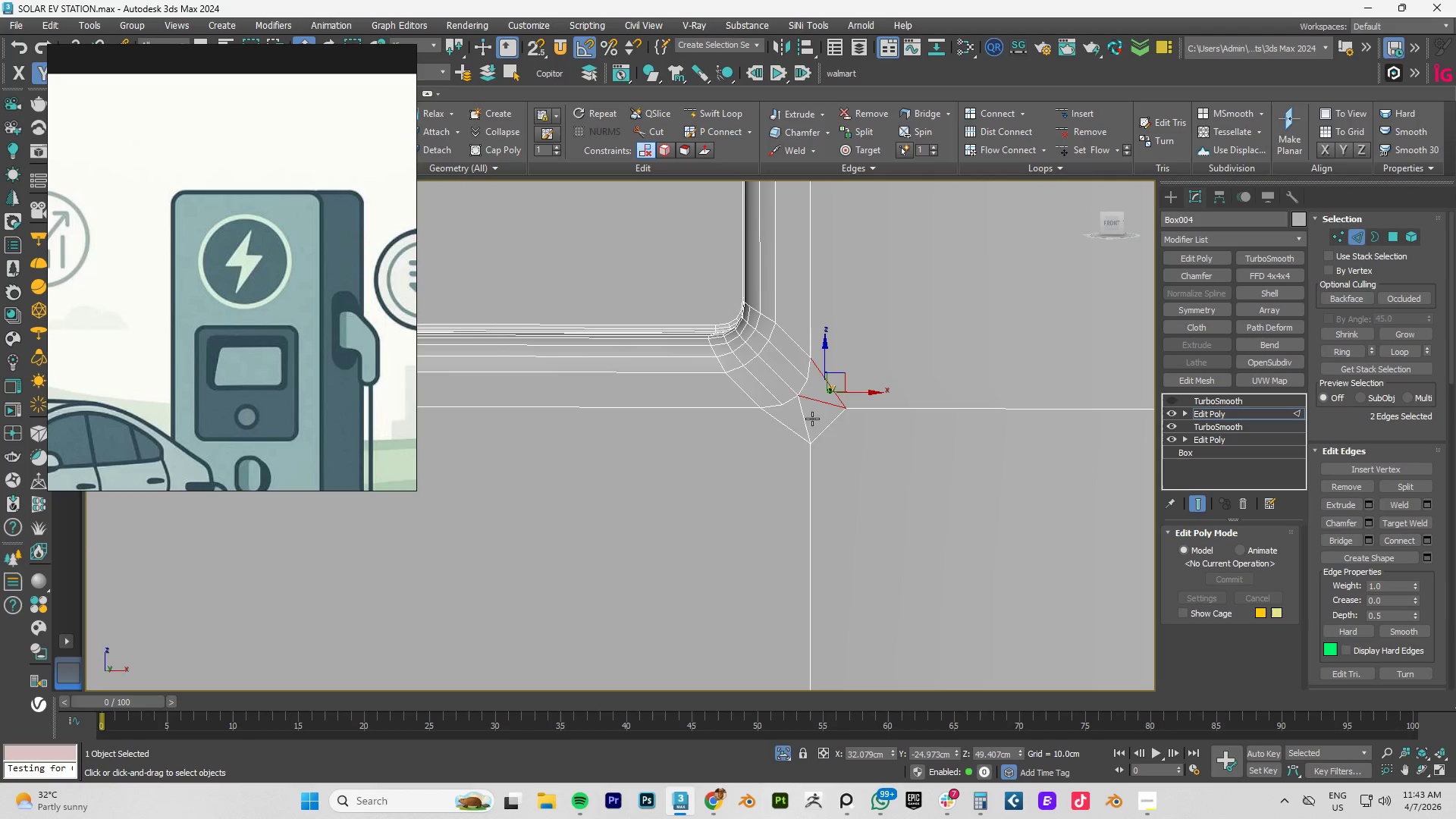 
left_click([810, 419])
 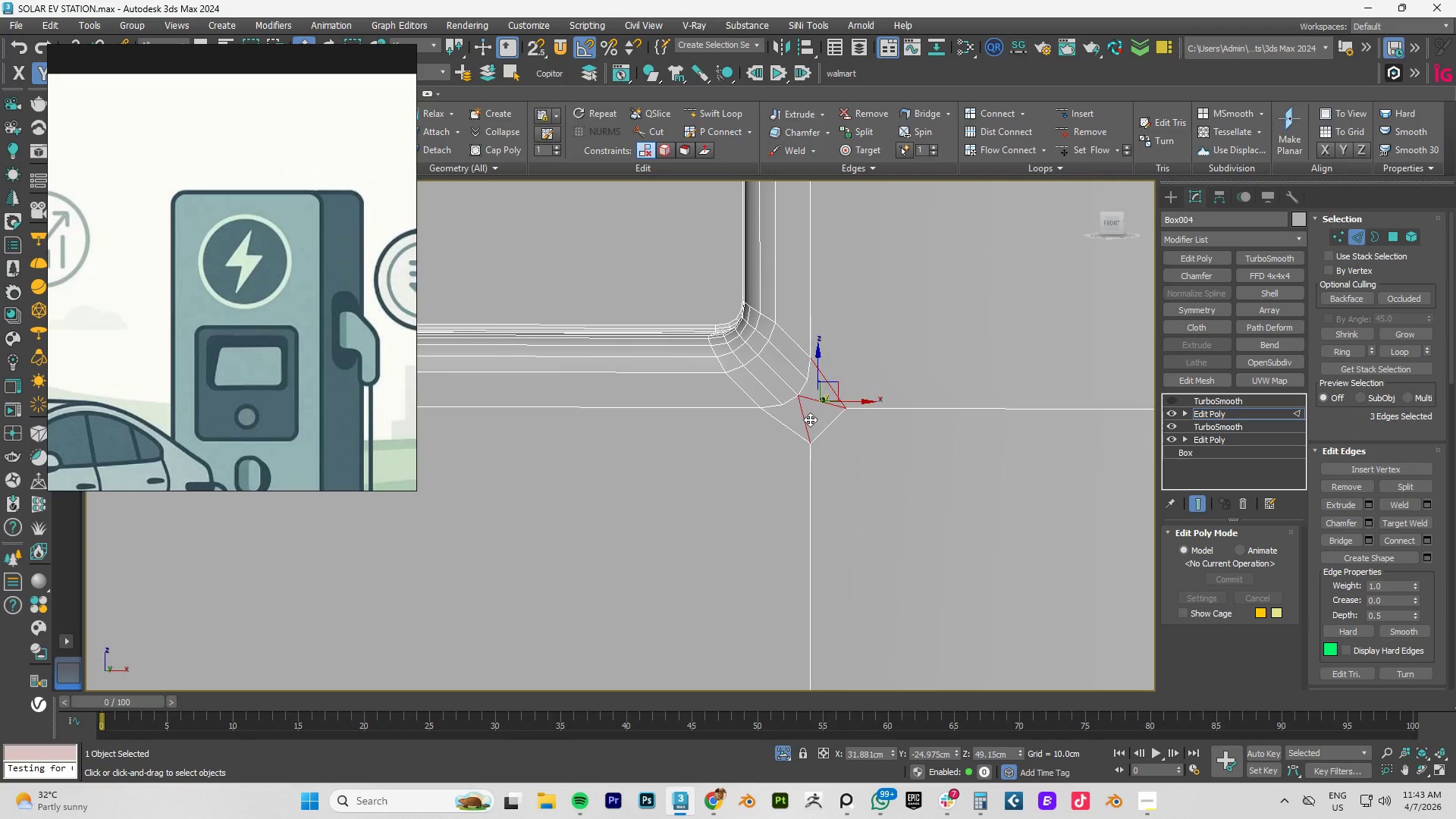 
hold_key(key=ControlLeft, duration=1.22)
 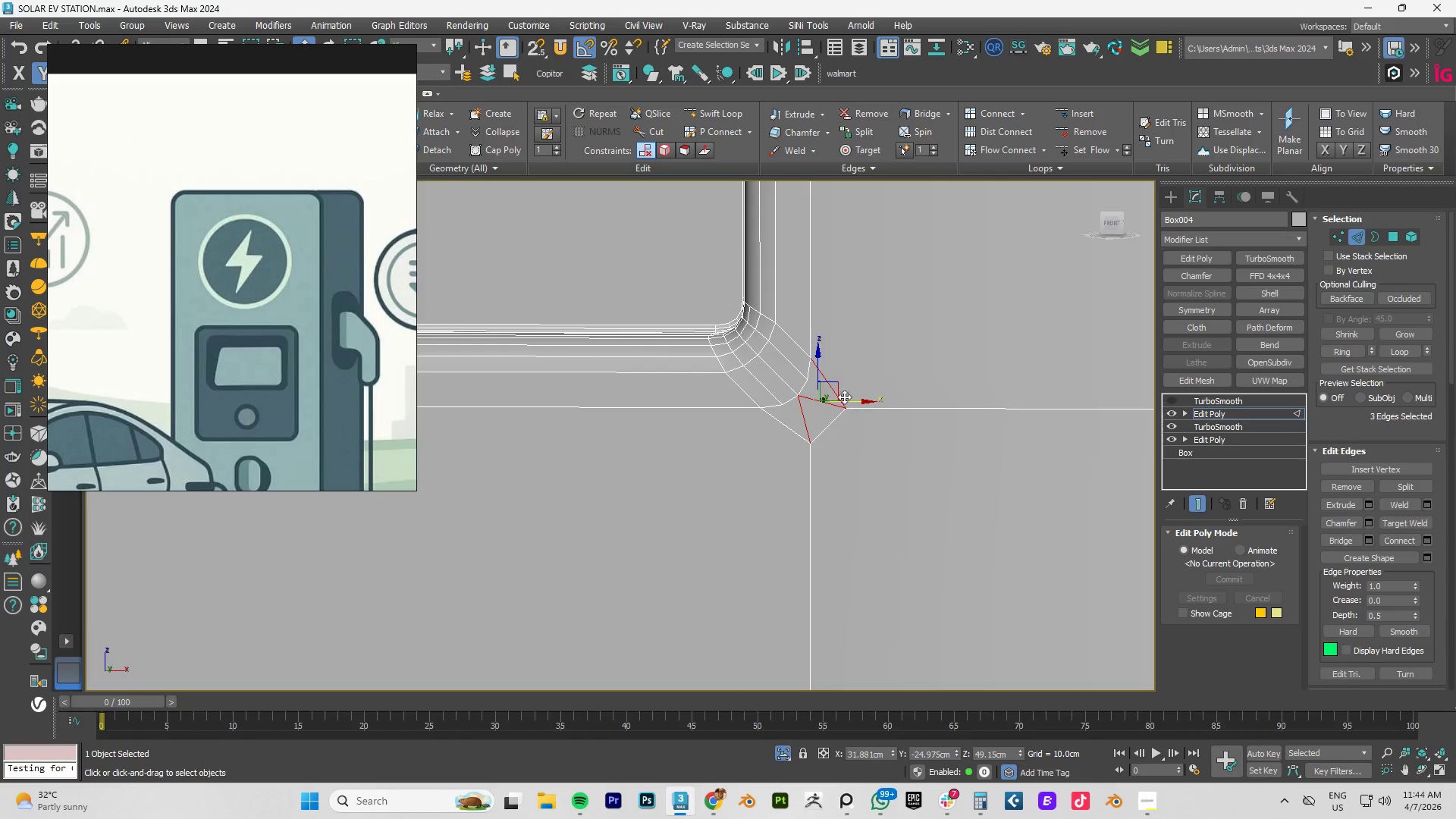 
hold_key(key=AltLeft, duration=0.69)
left_click([838, 392])
 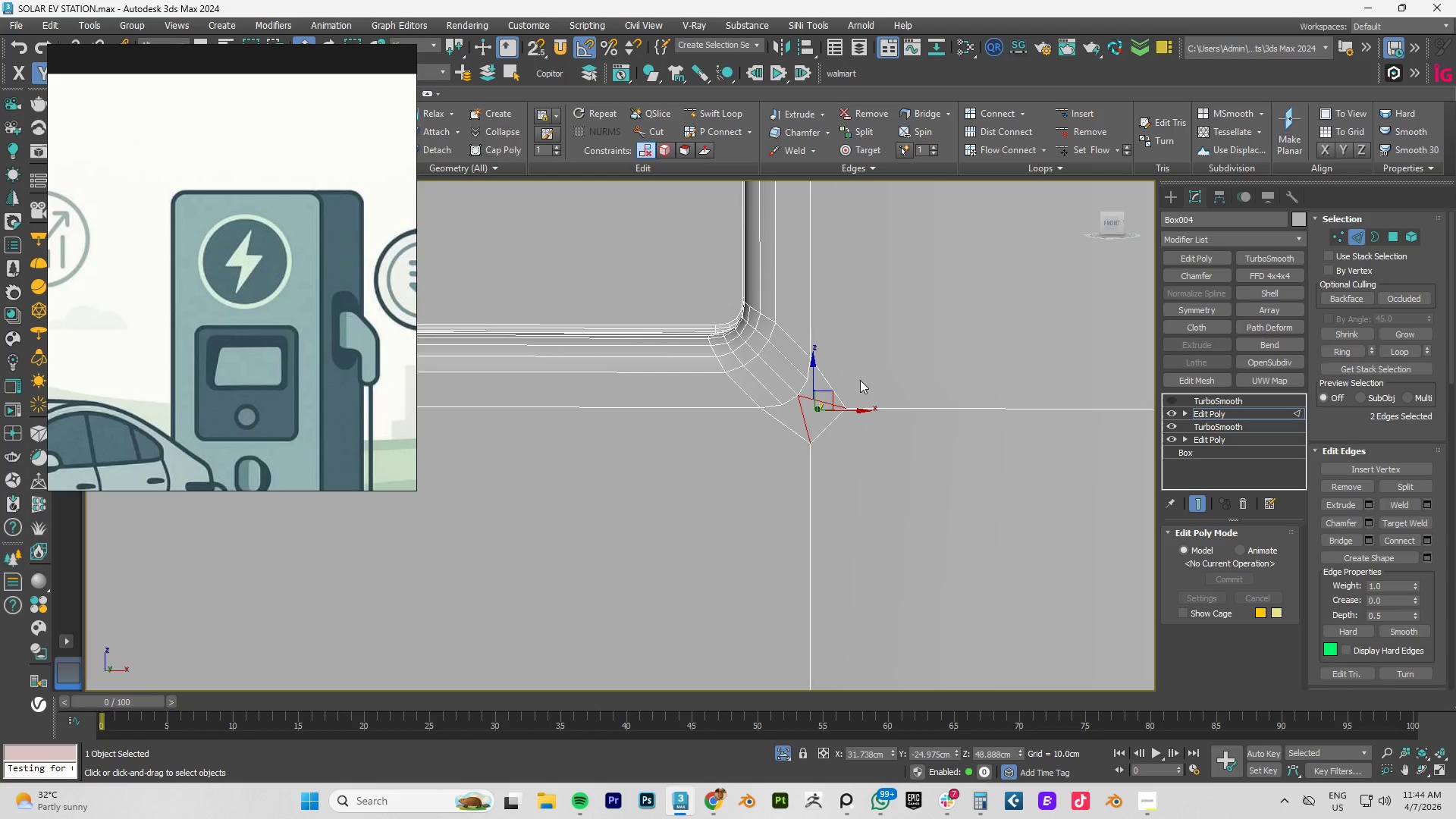 
key(Control+Backspace)
 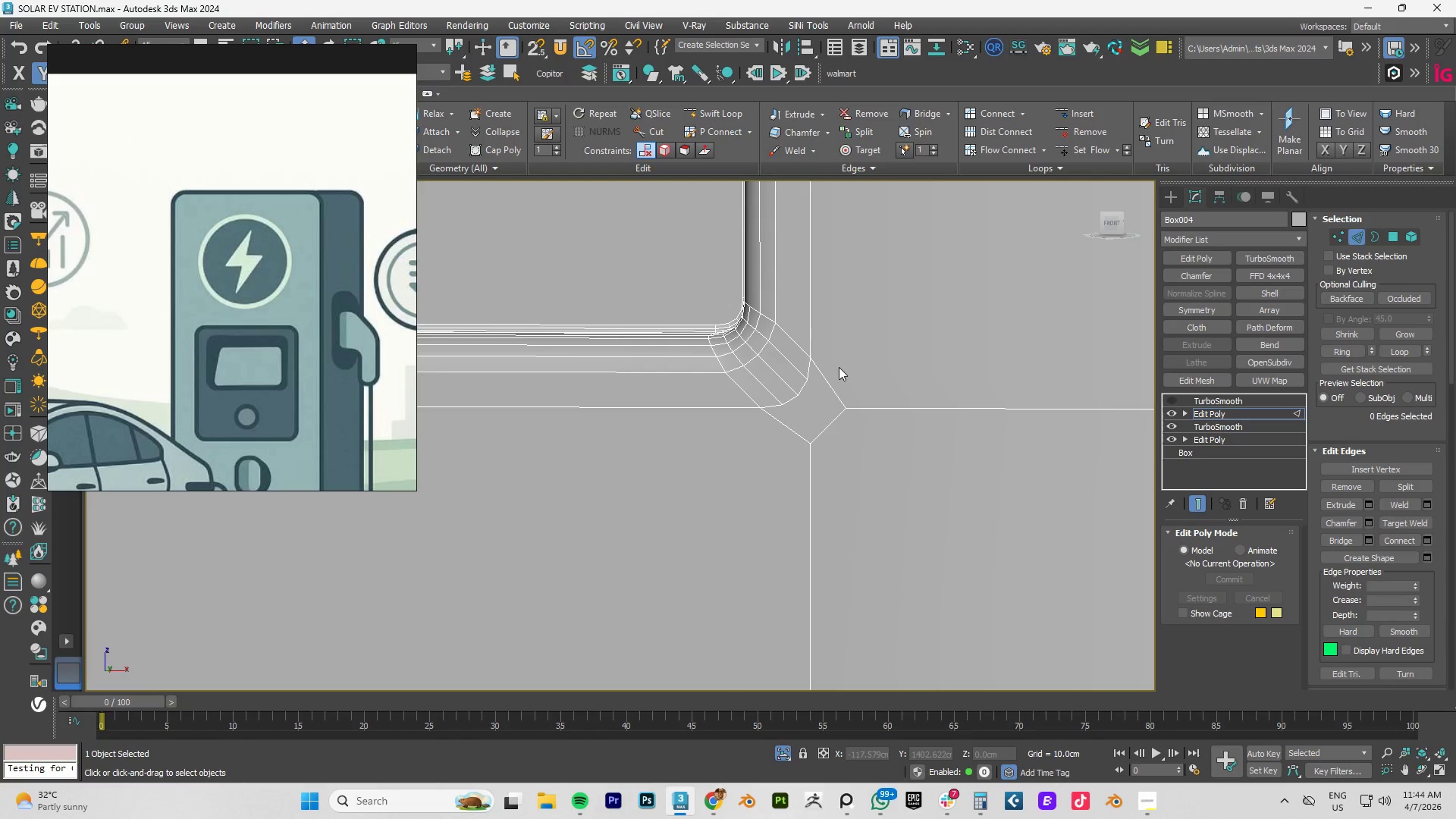 
scroll: coordinate [839, 367], scroll_direction: down, amount: 1.0
 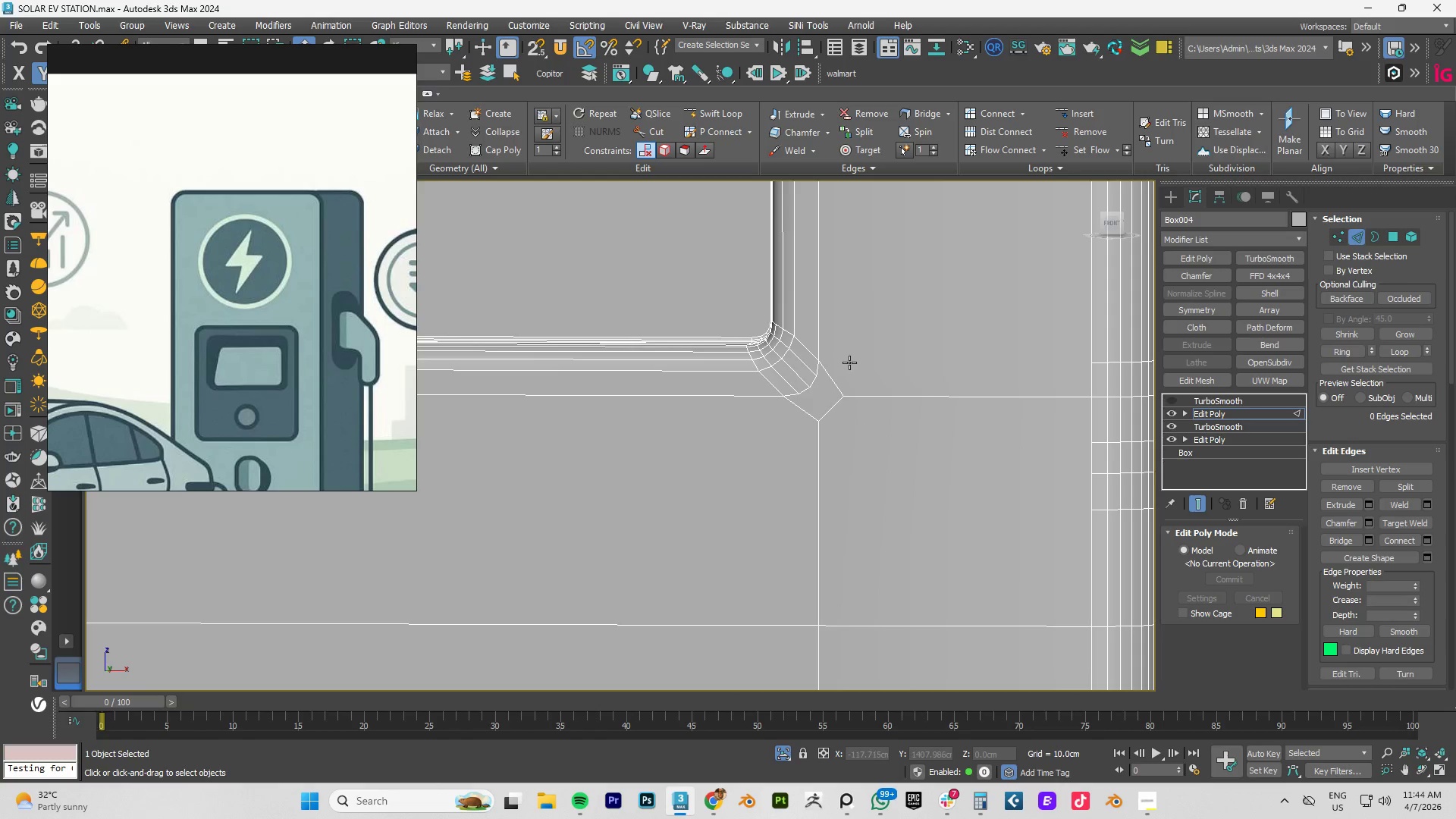 
key(1)
 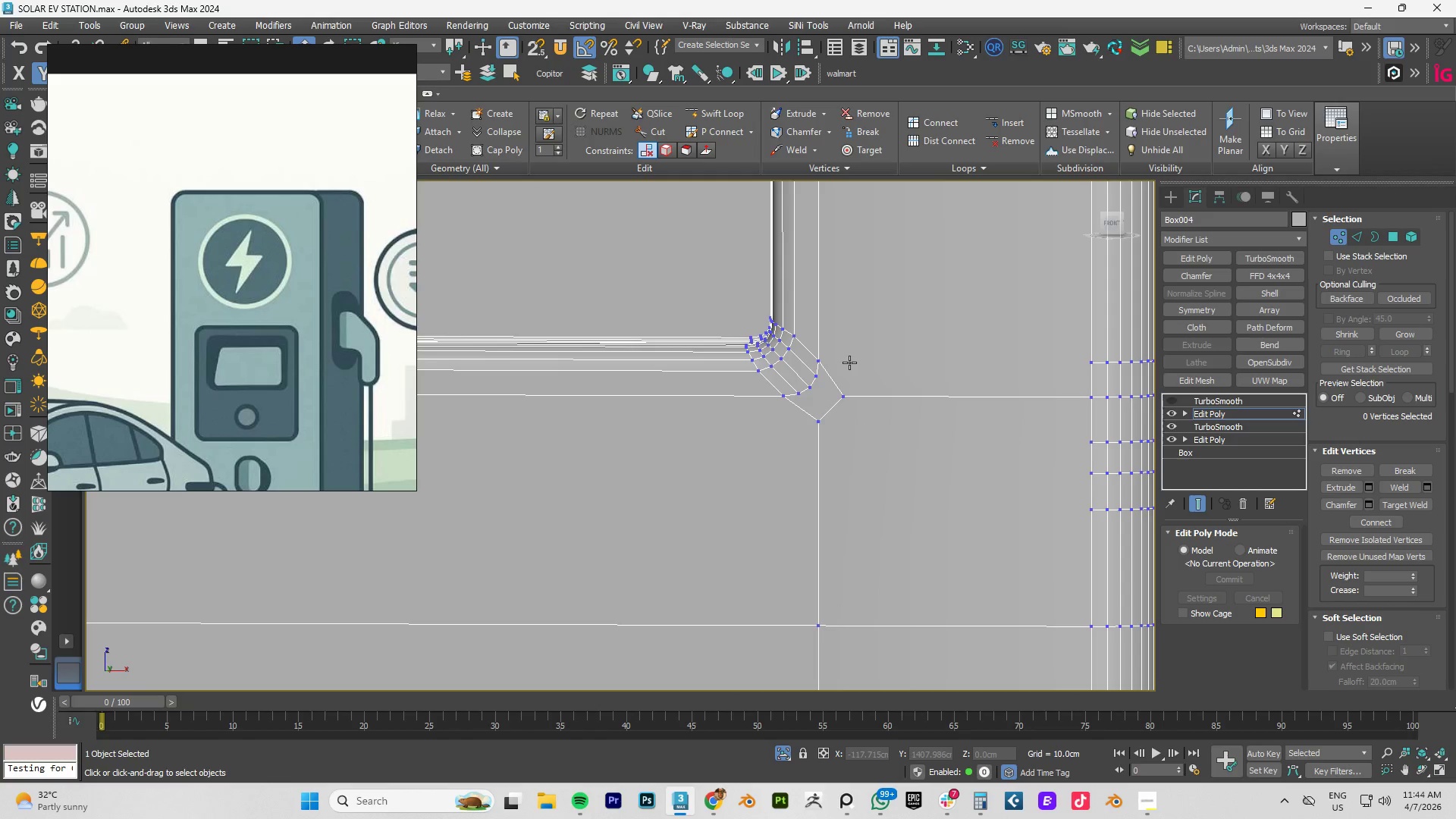 
key(Alt+C)
 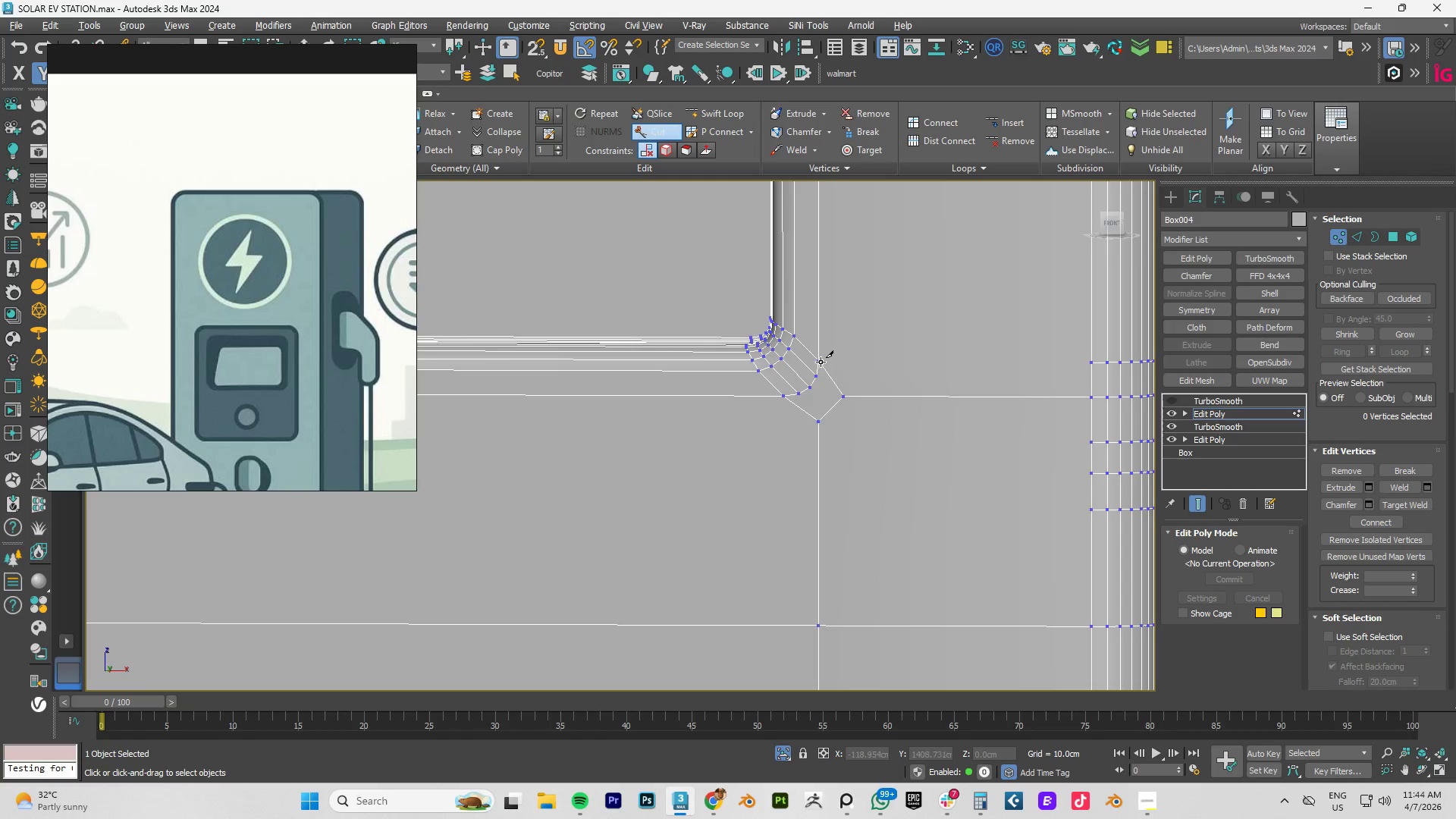 
left_click([819, 360])
 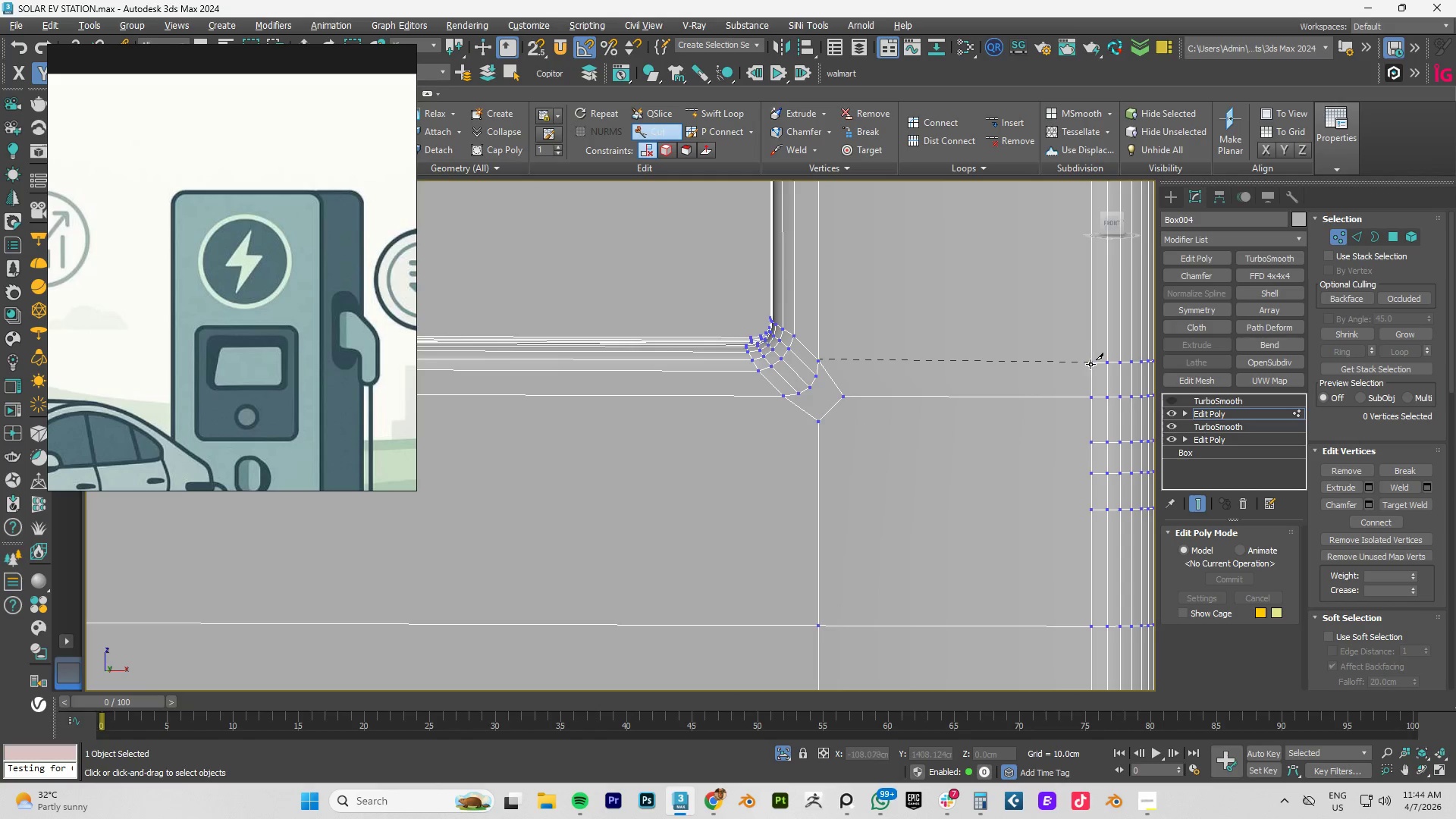 
left_click([1090, 364])
 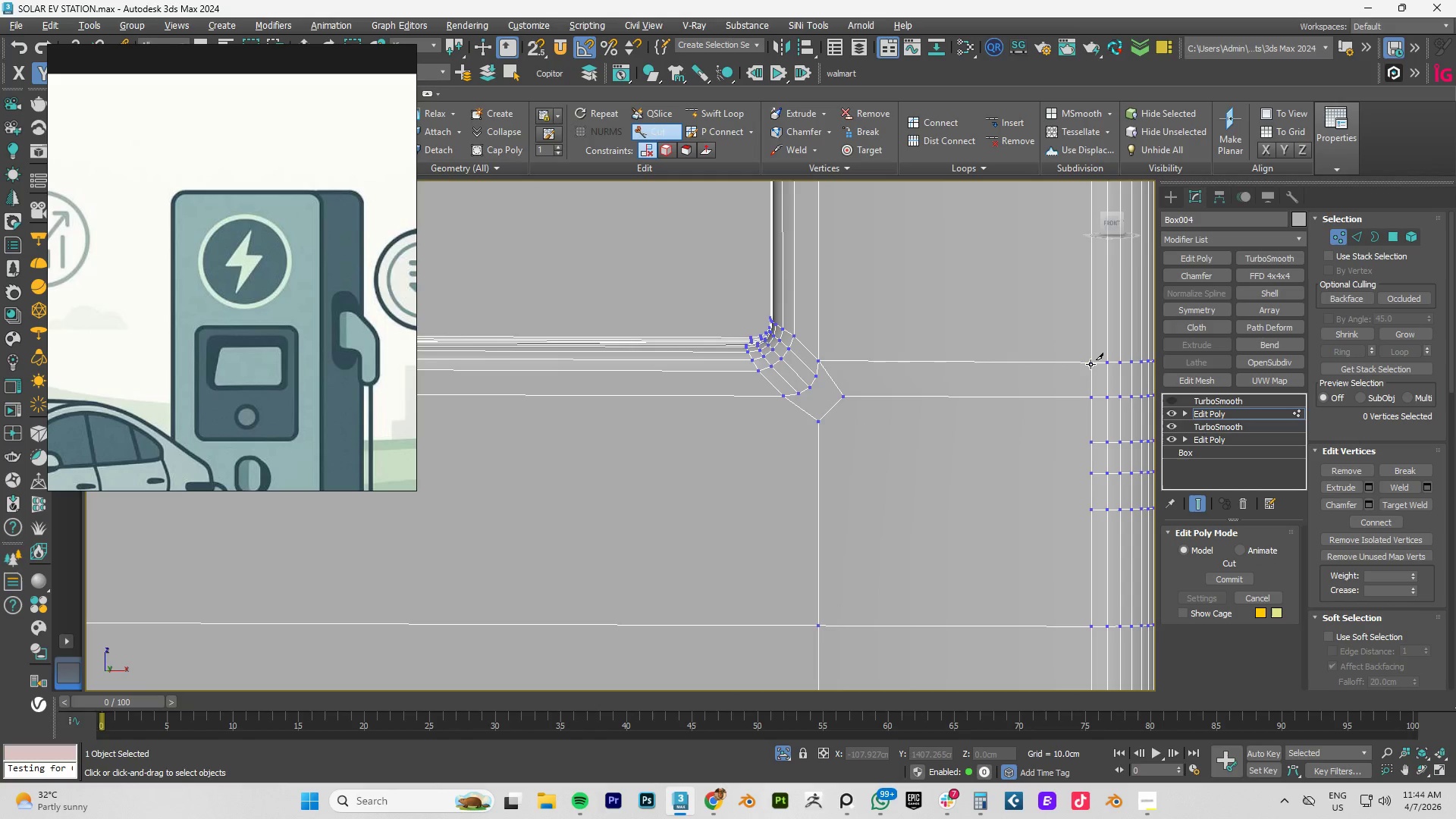 
right_click([1090, 364])
 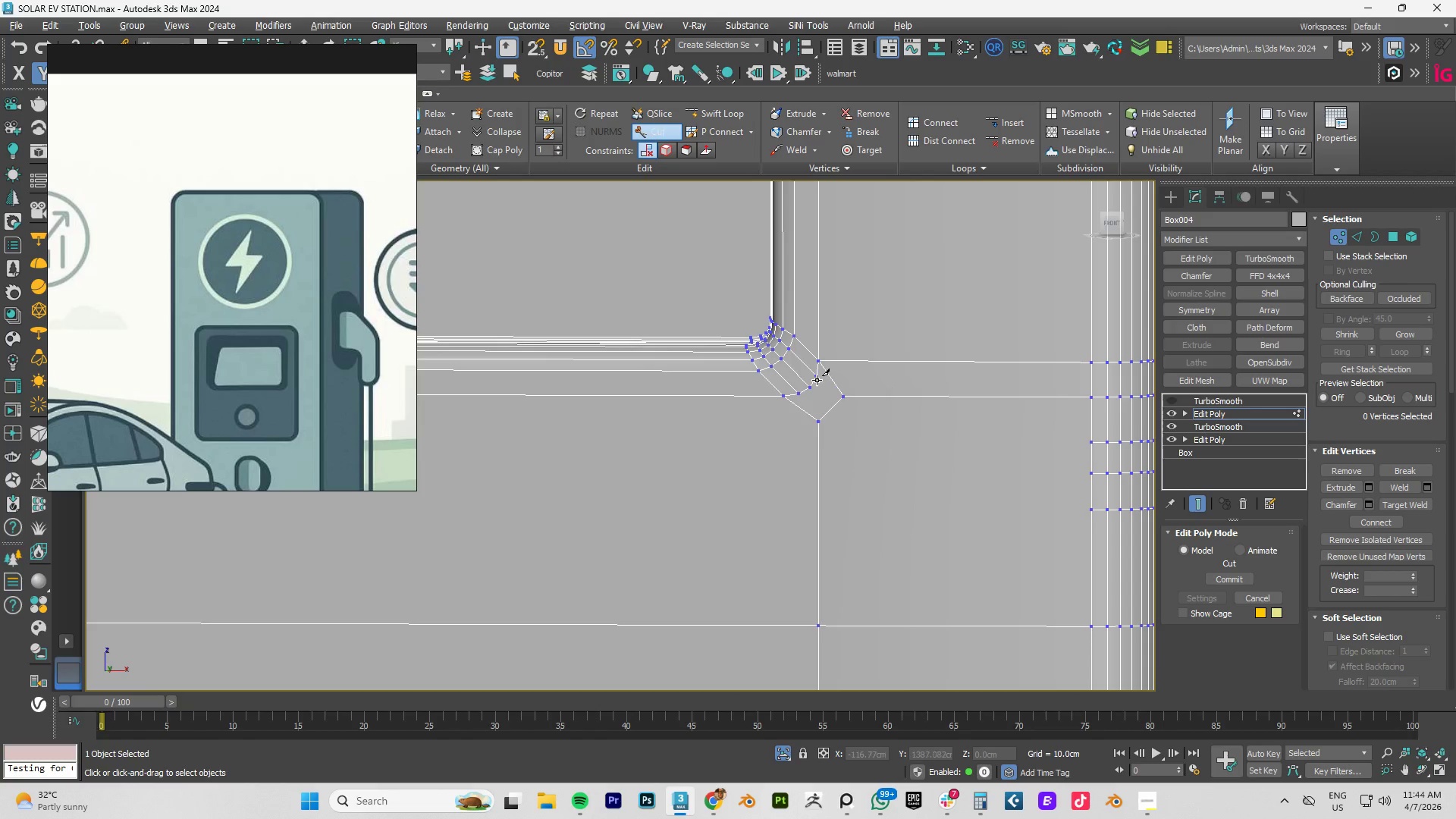 
right_click([837, 411])
 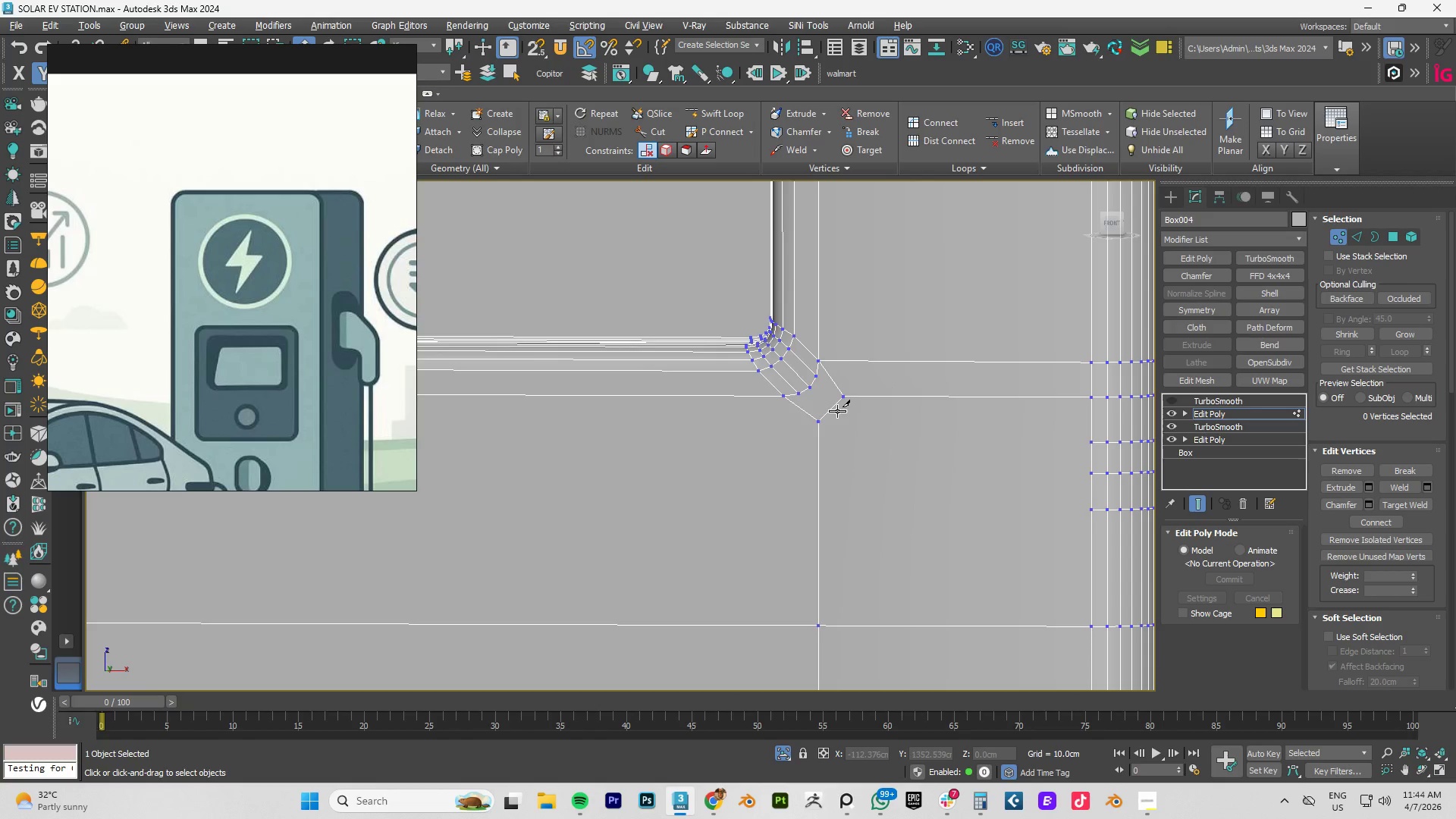 
key(2)
 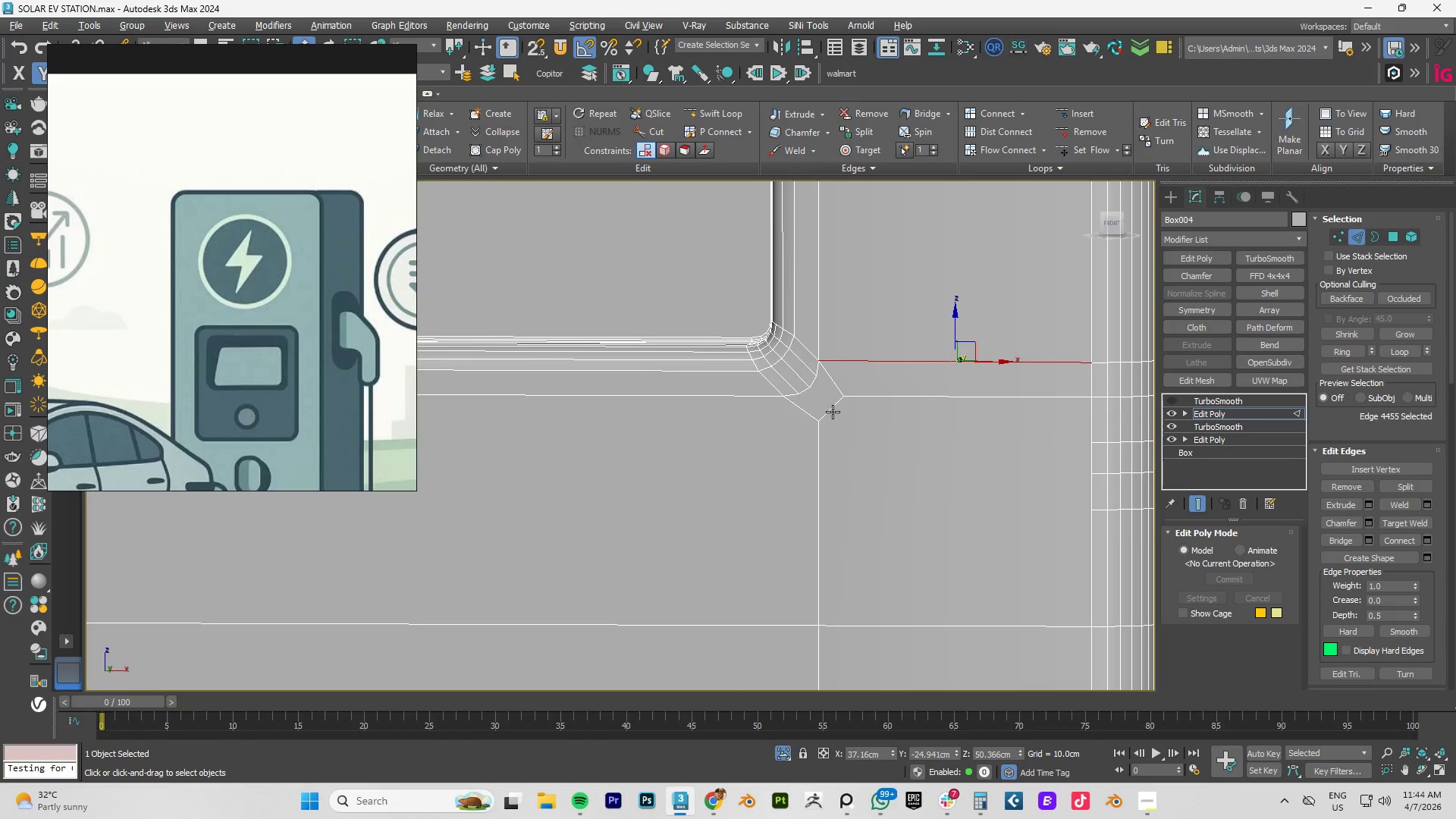 
left_click([833, 412])
 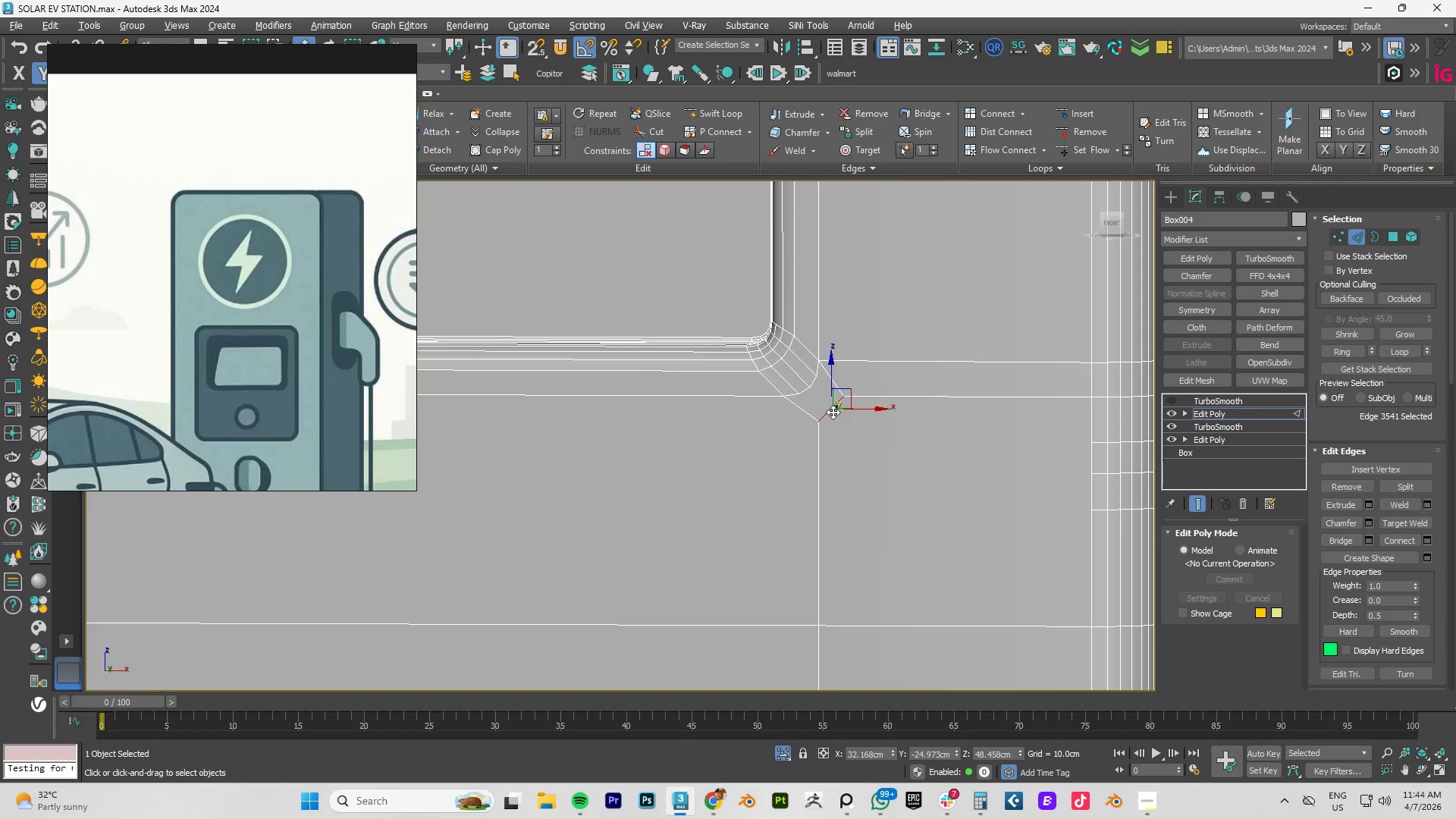 
key(Control+Backspace)
 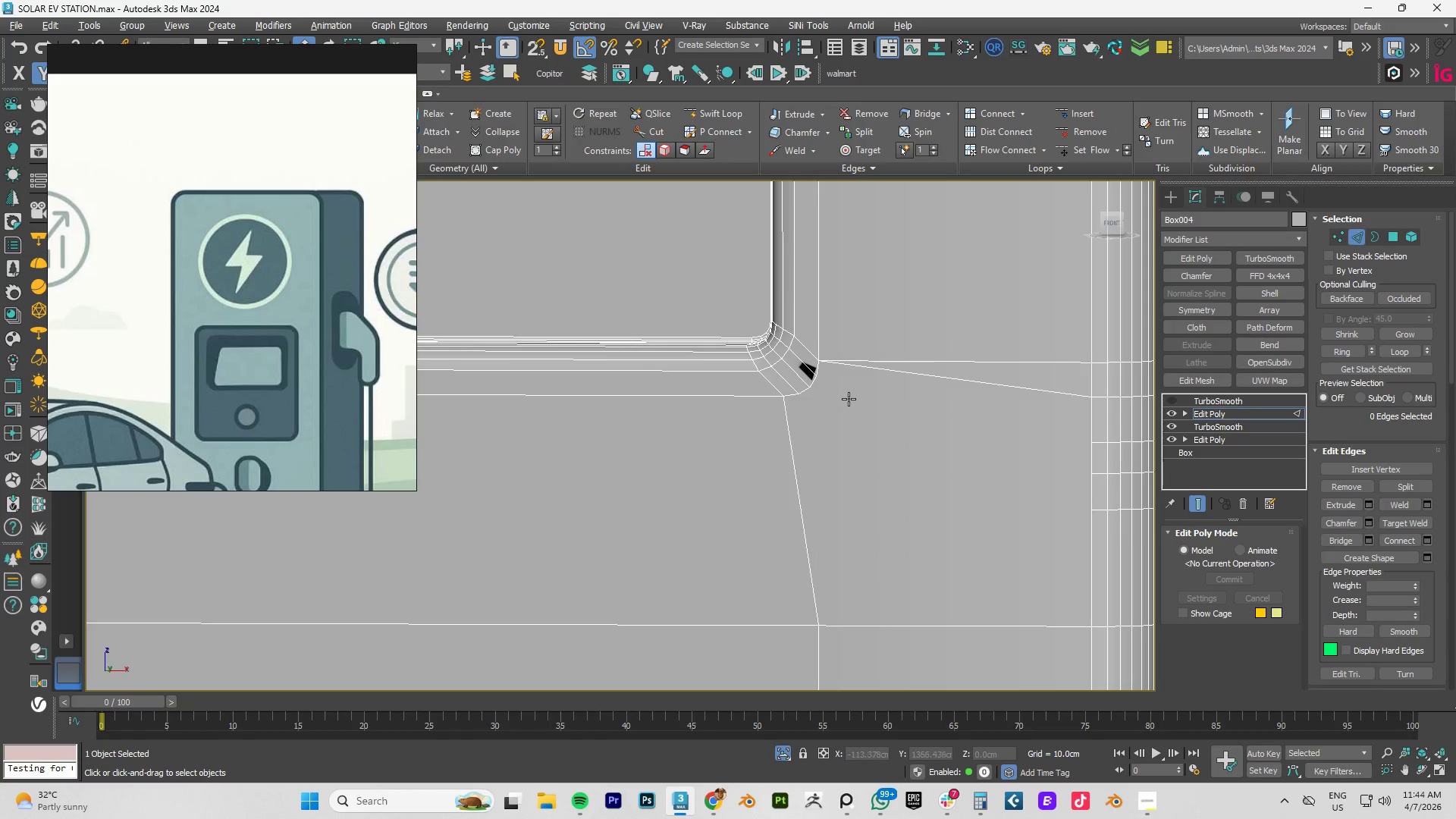 
key(1)
 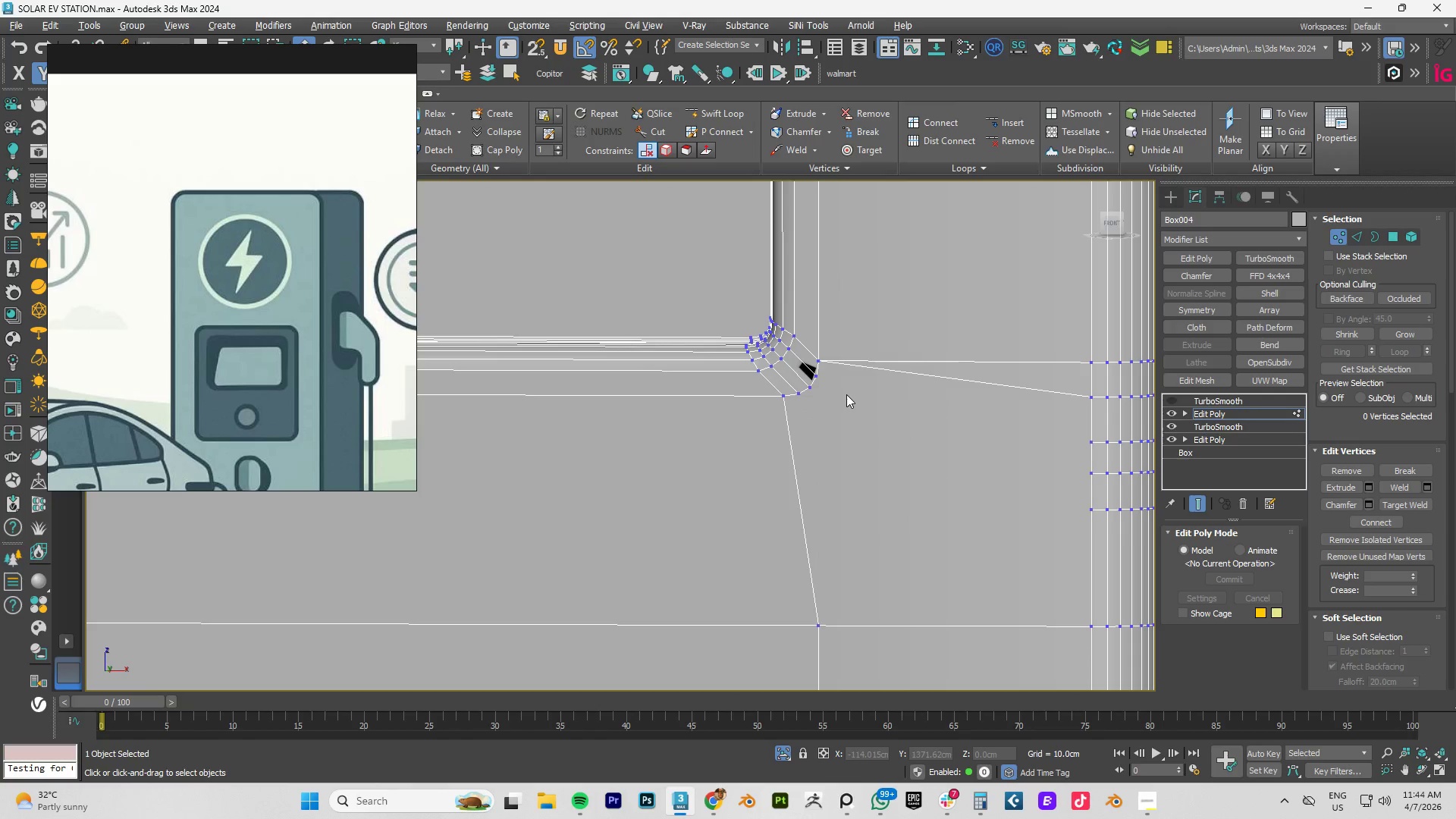 
key(Alt+AltLeft)
 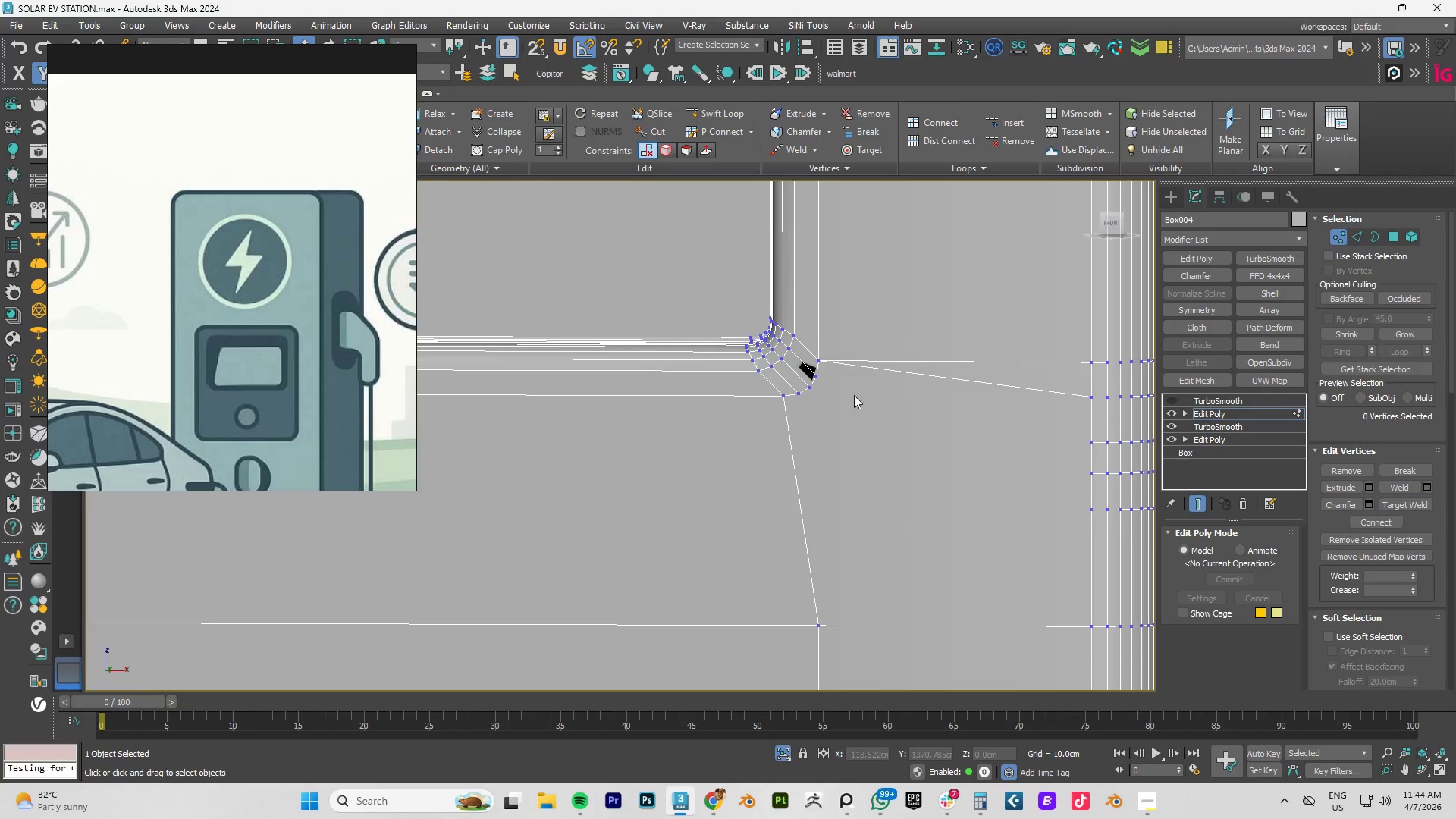 
key(Alt+C)
 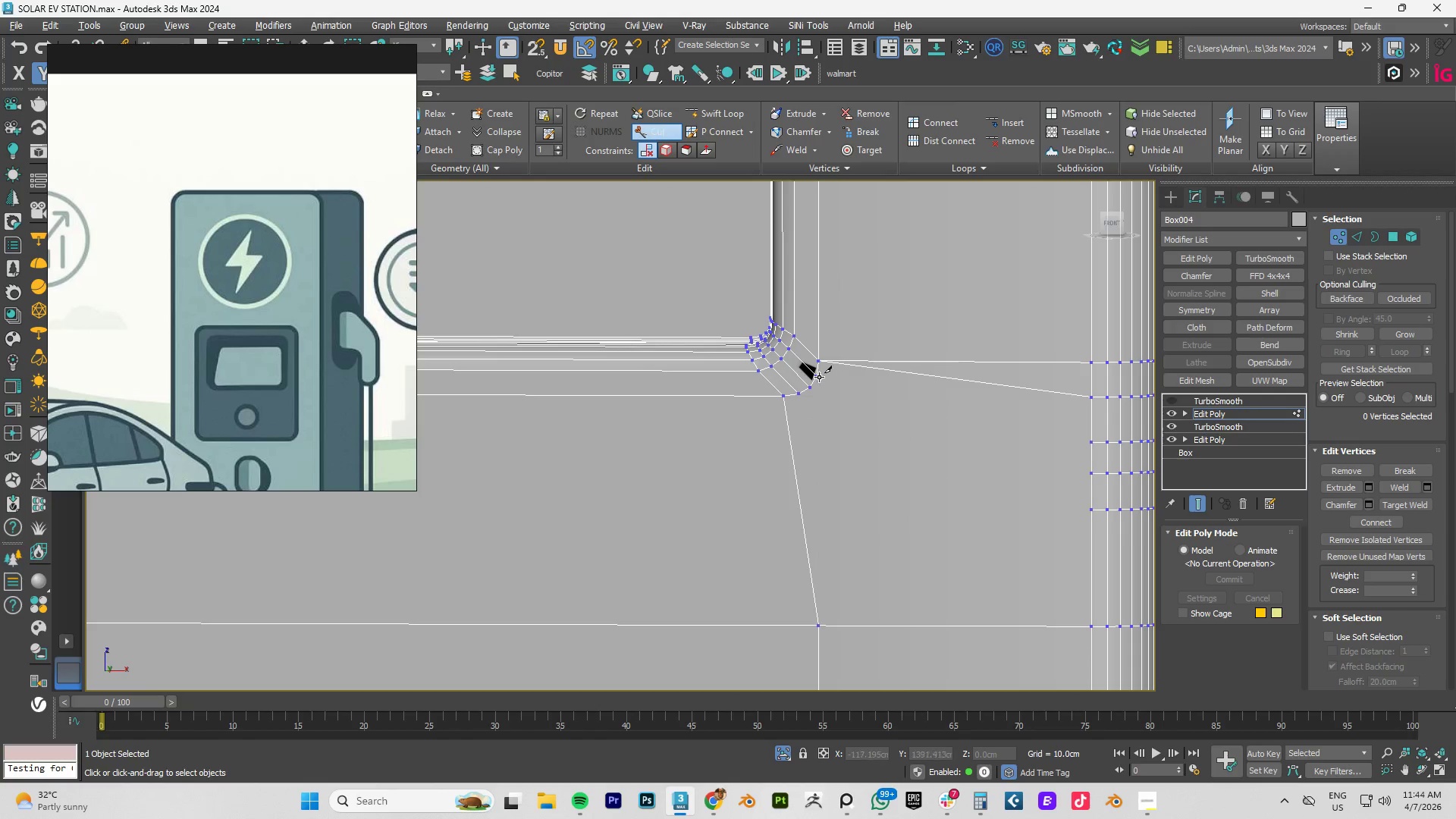 
left_click([818, 376])
 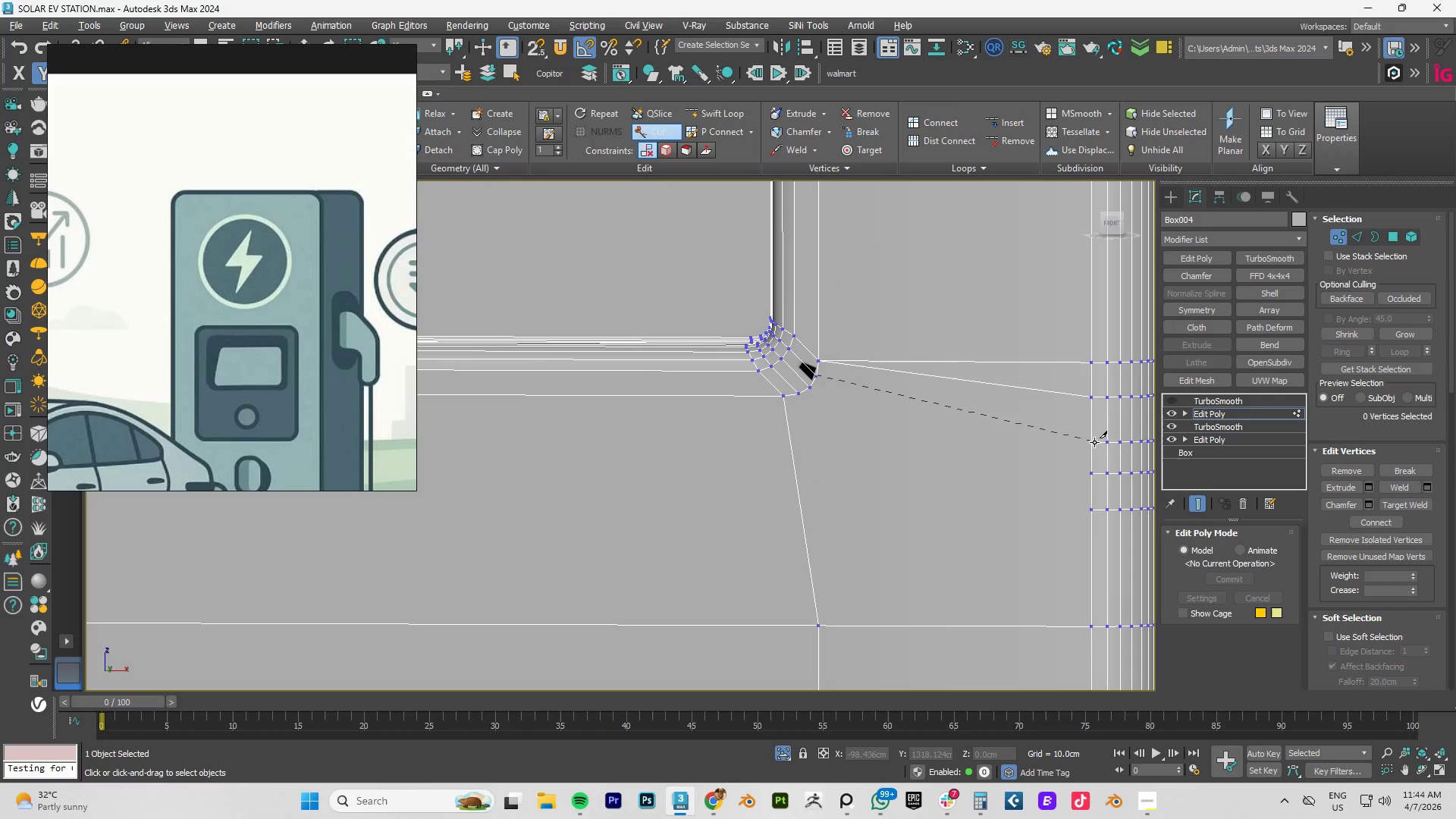 
left_click([1091, 442])
 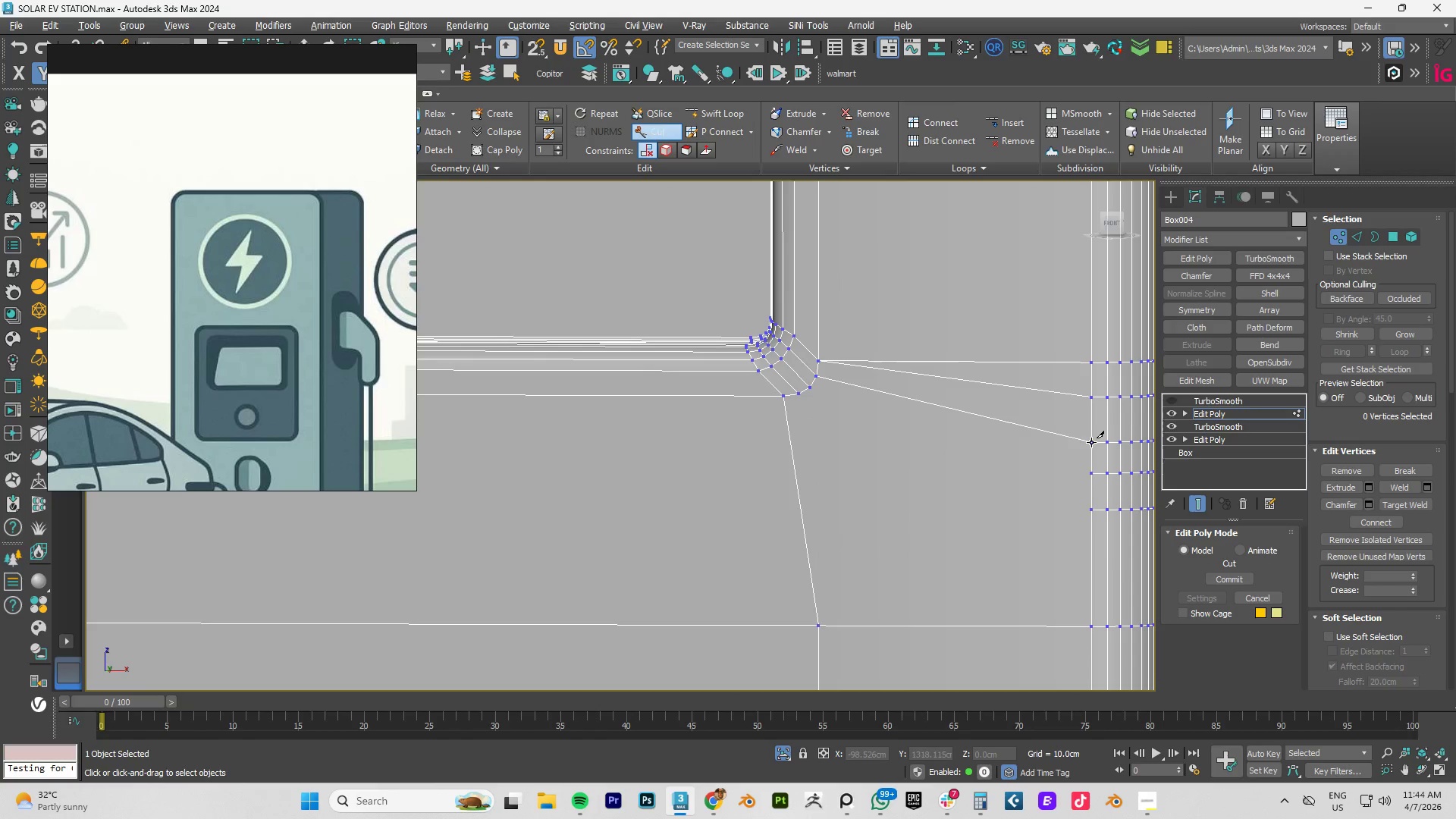 
right_click([1091, 442])
 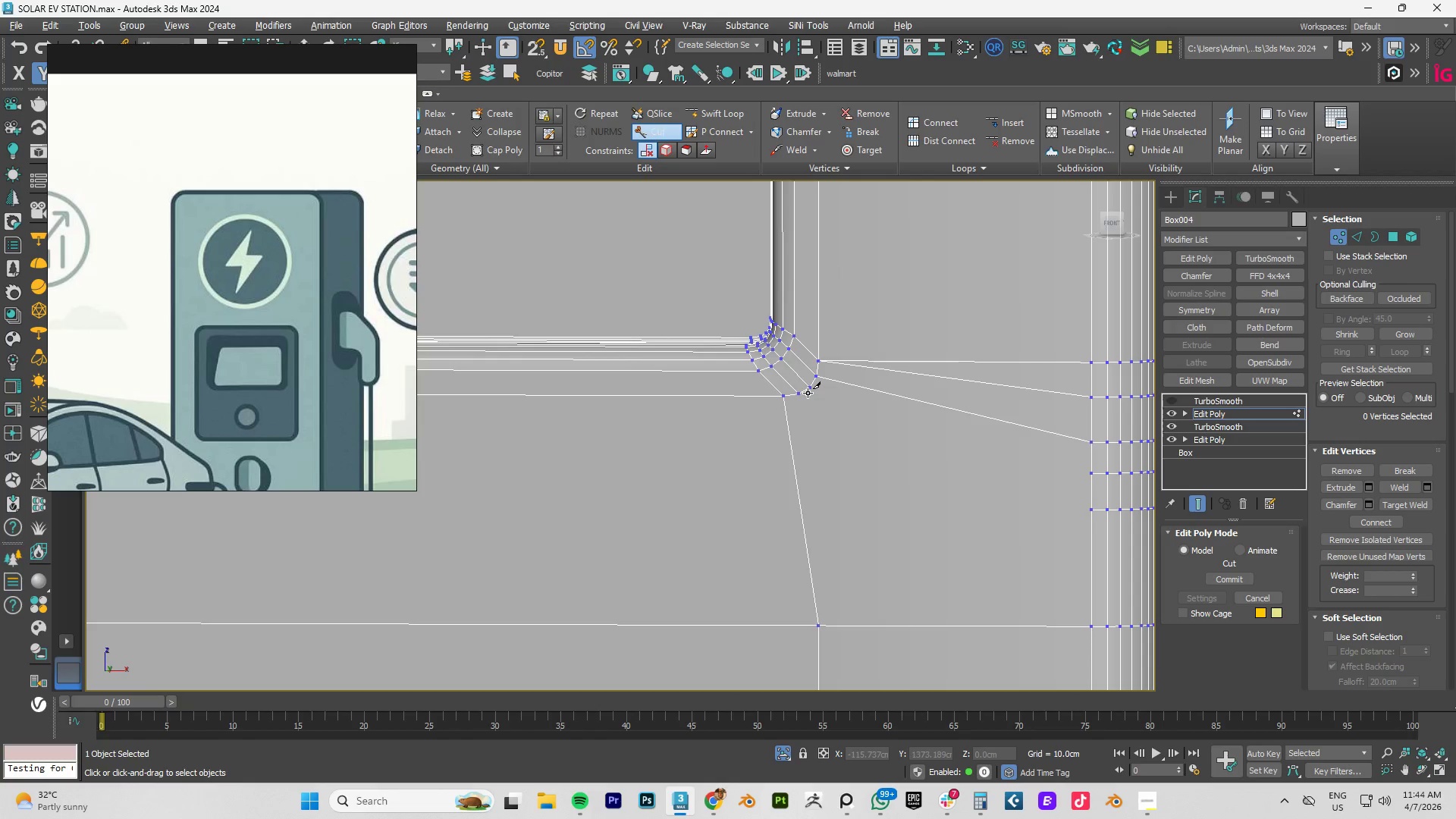 
left_click([808, 393])
 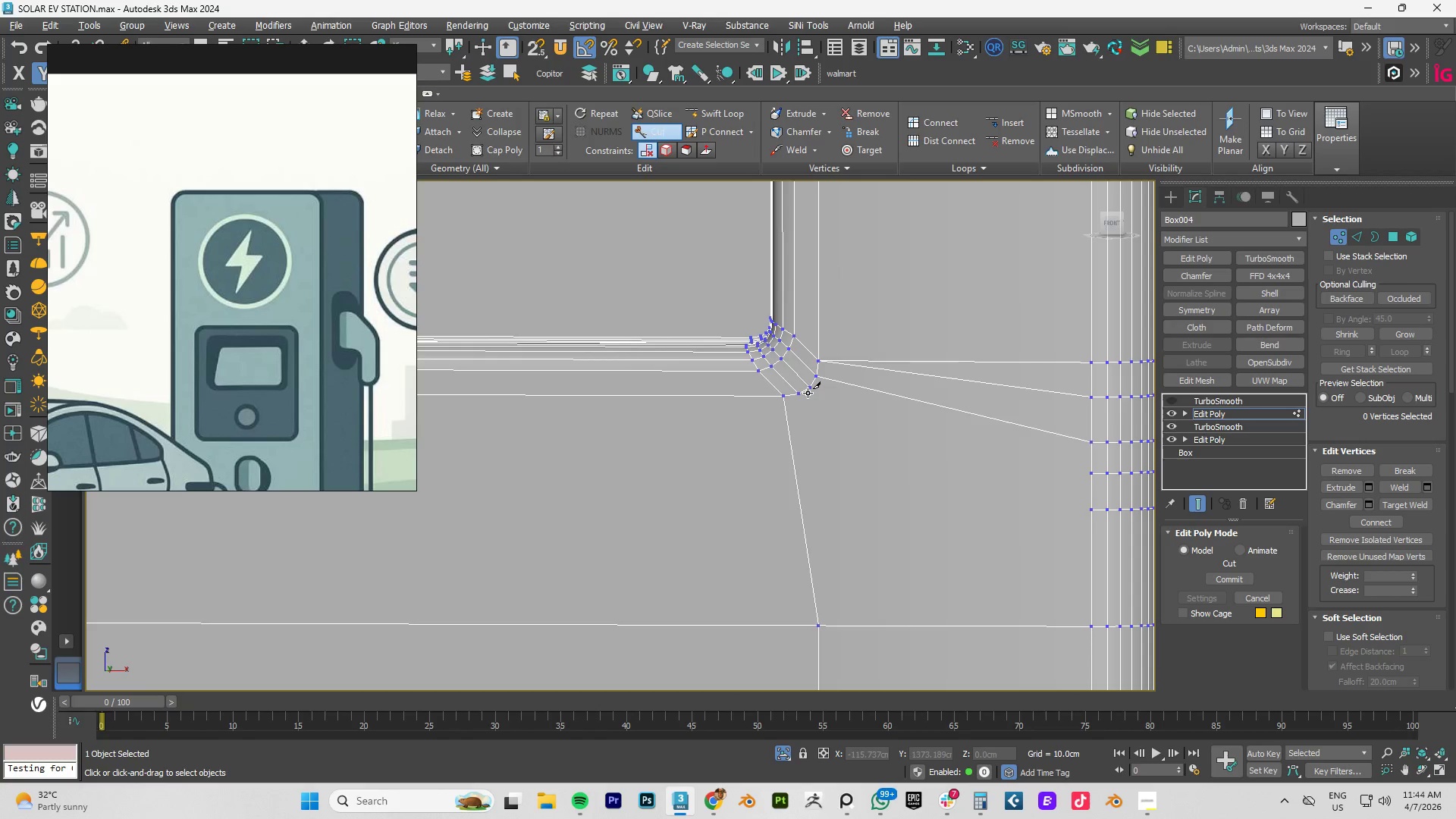 
right_click([808, 393])
 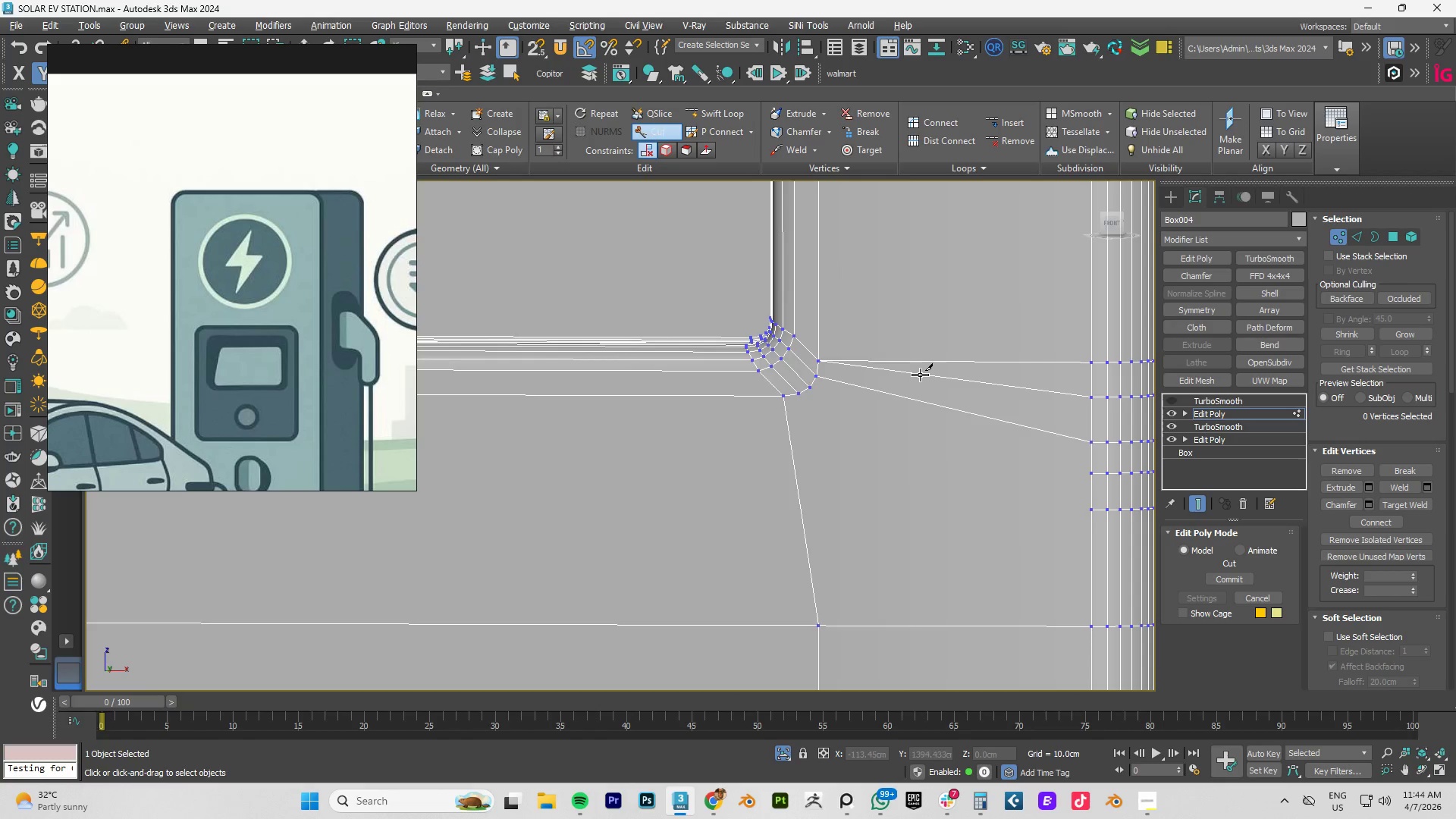 
right_click([920, 375])
 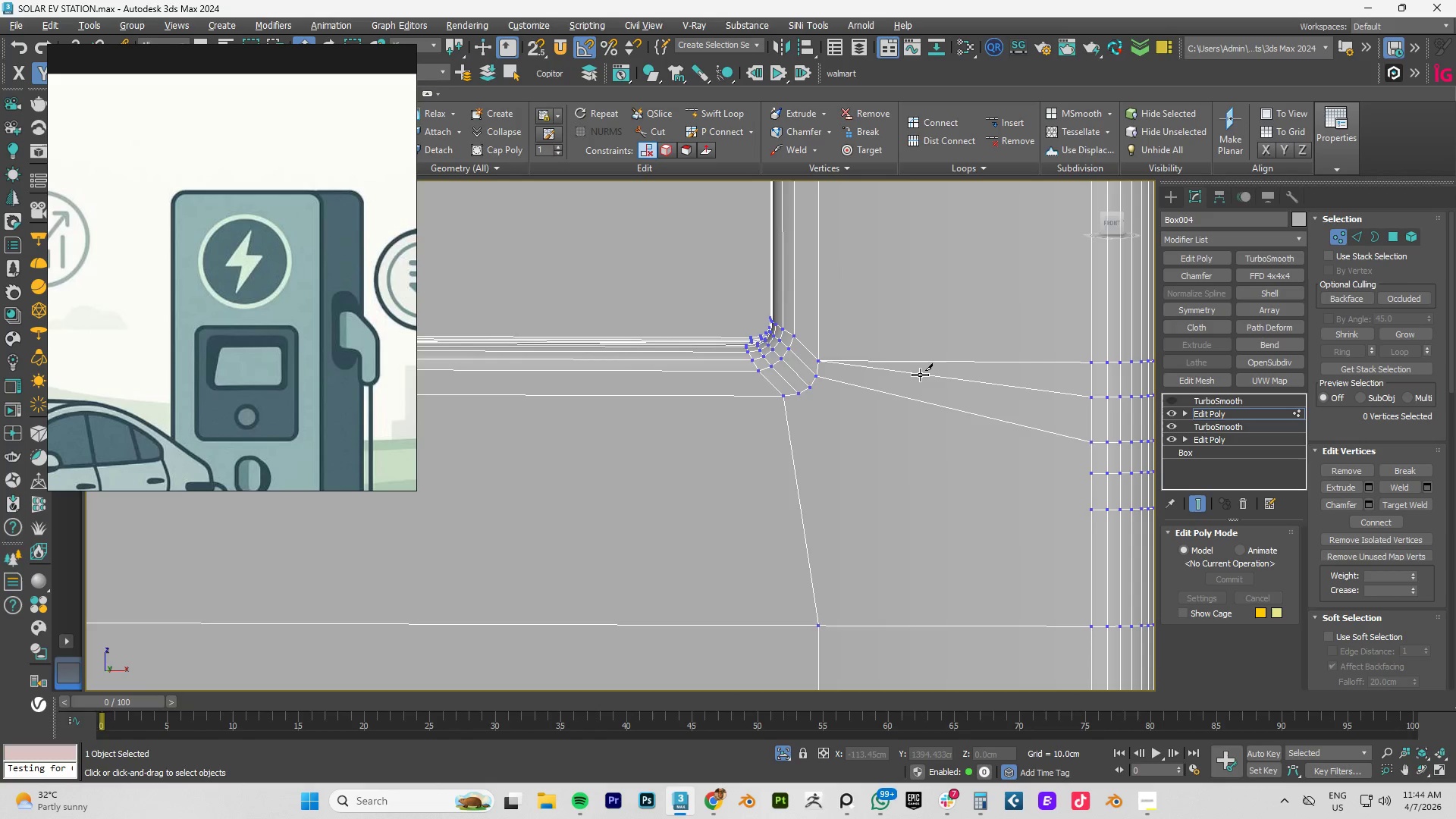 
key(2)
 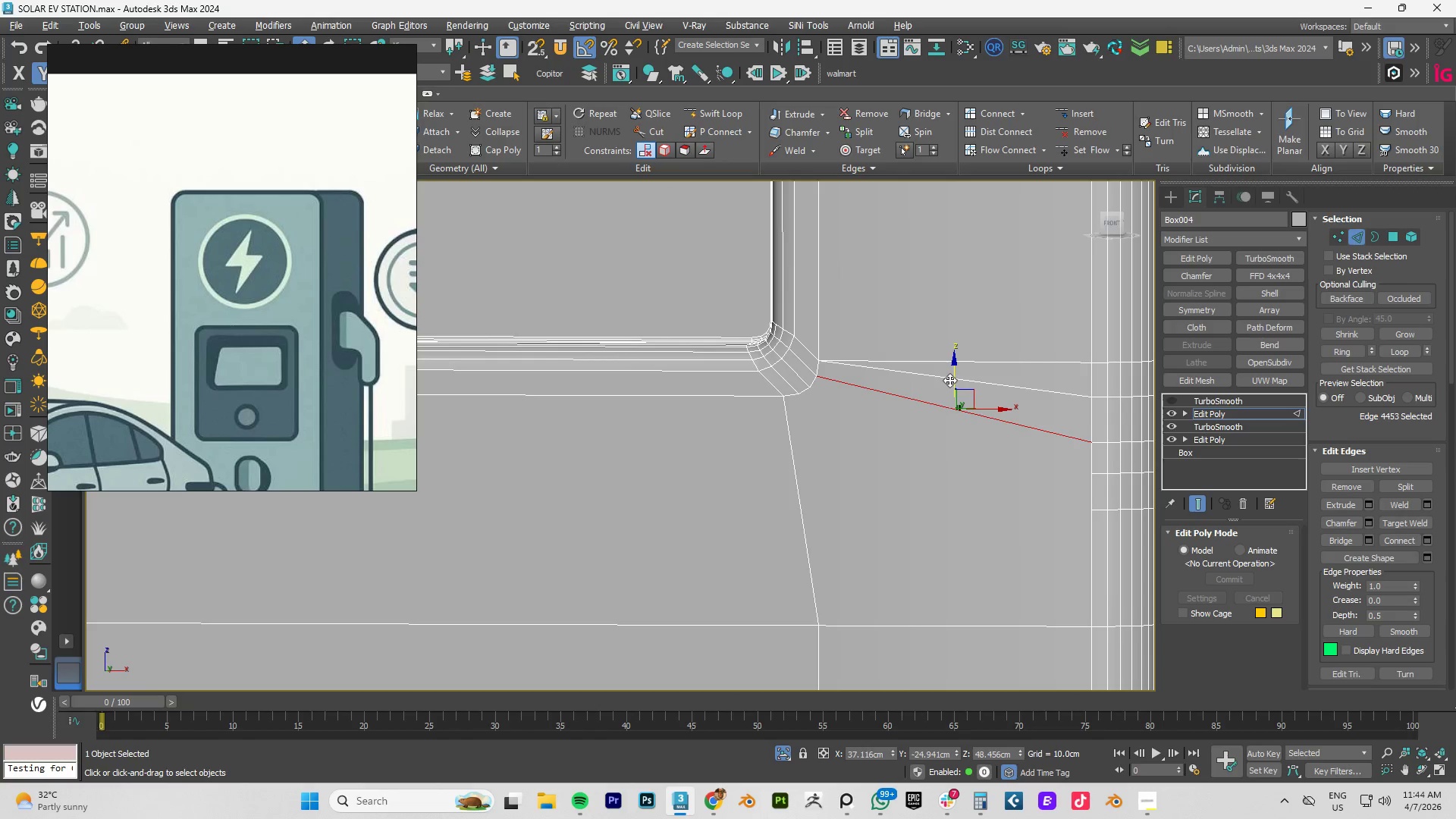 
left_click([949, 380])
 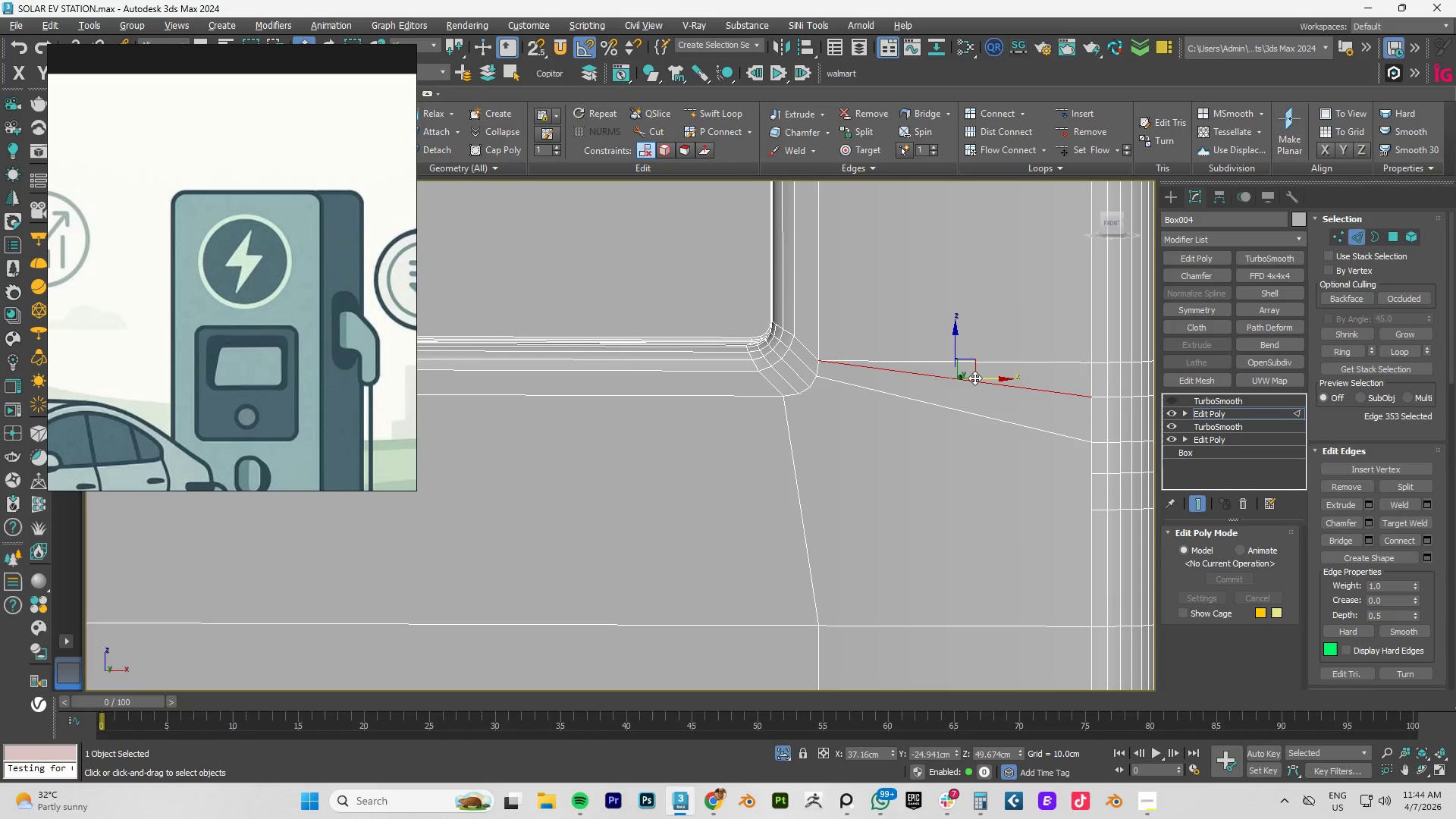 
key(Control+Backspace)
 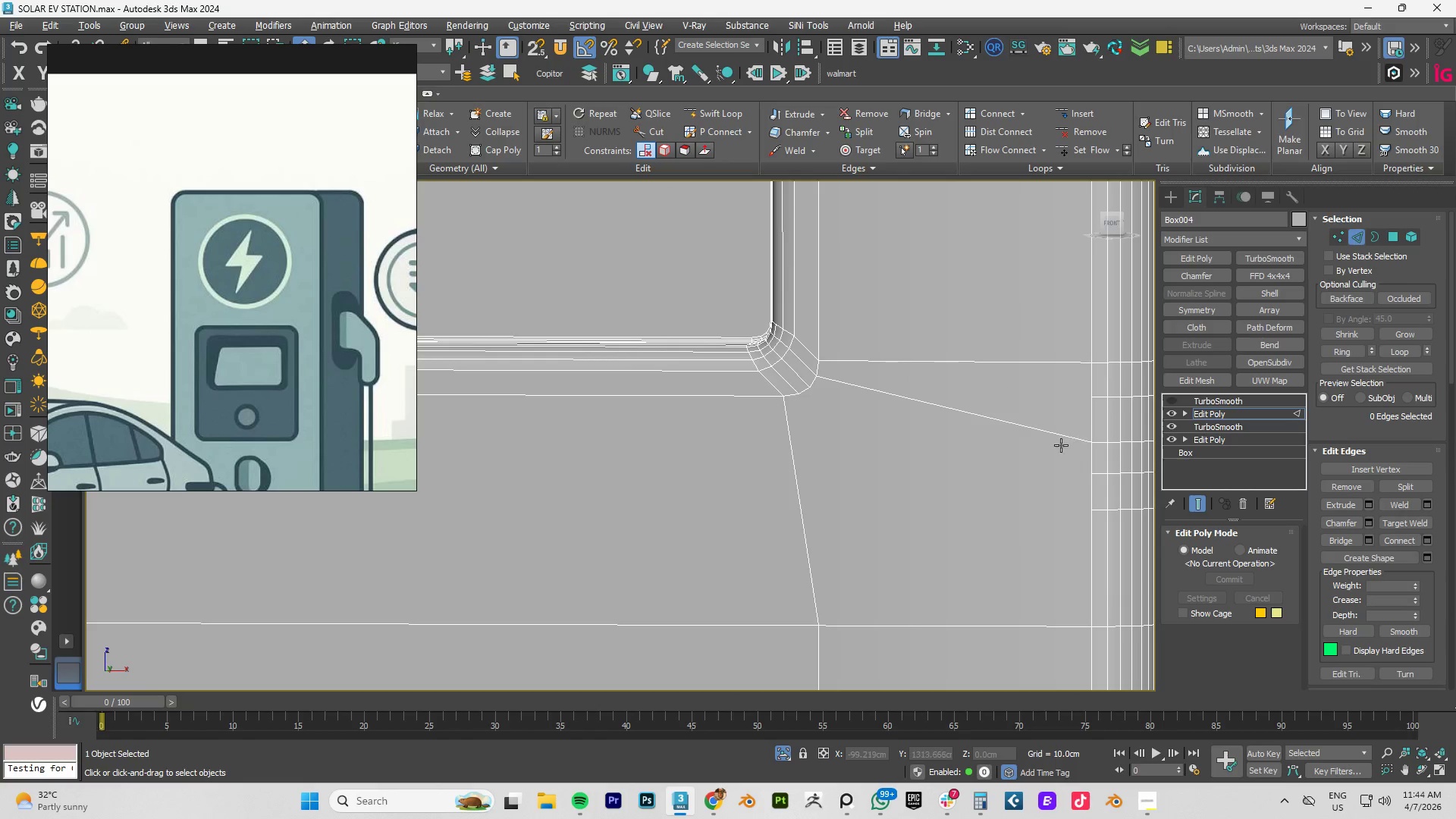 
left_click([1056, 435])
 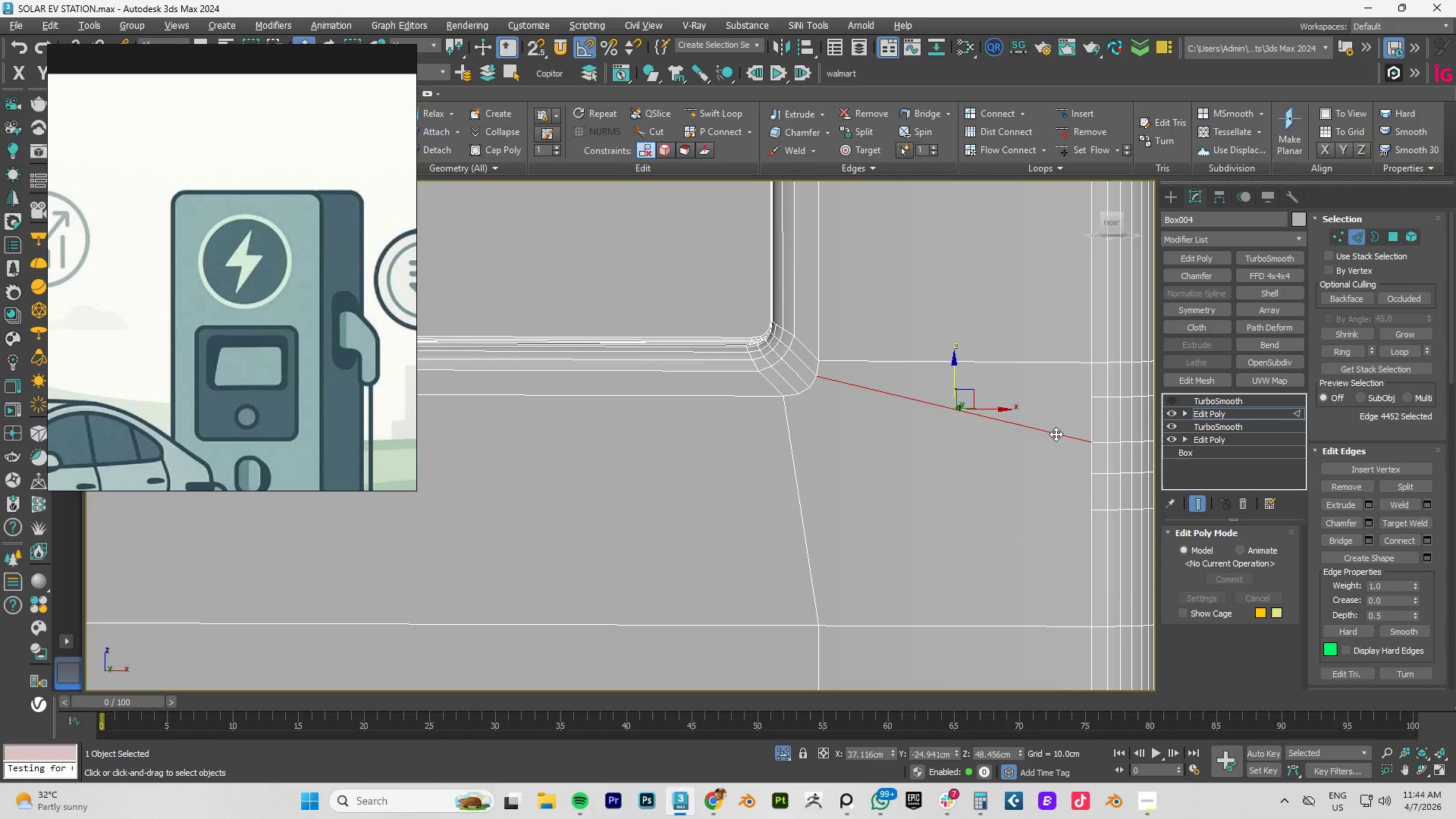 
key(Backspace)
 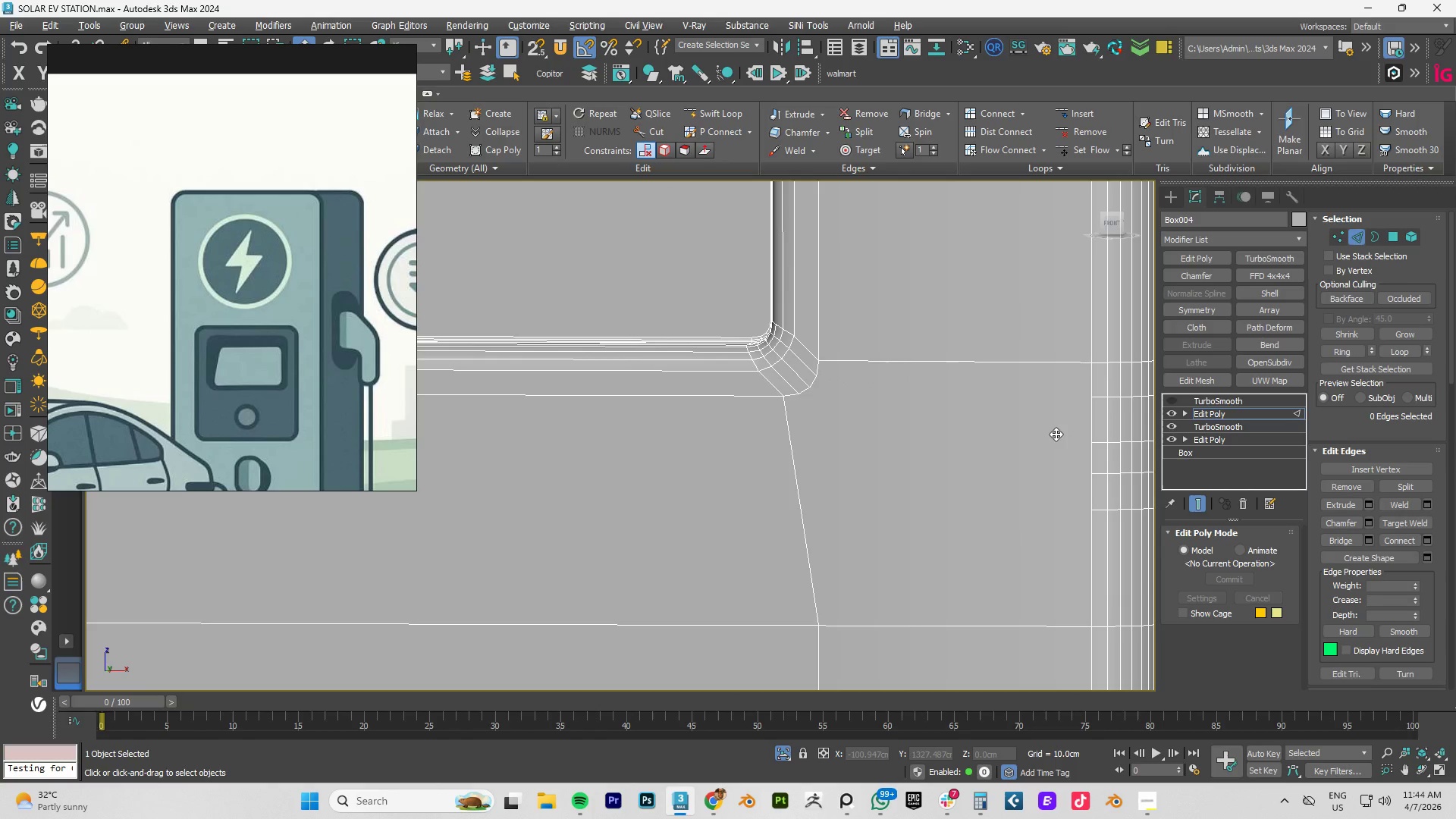 
hold_key(key=ControlLeft, duration=0.41)
 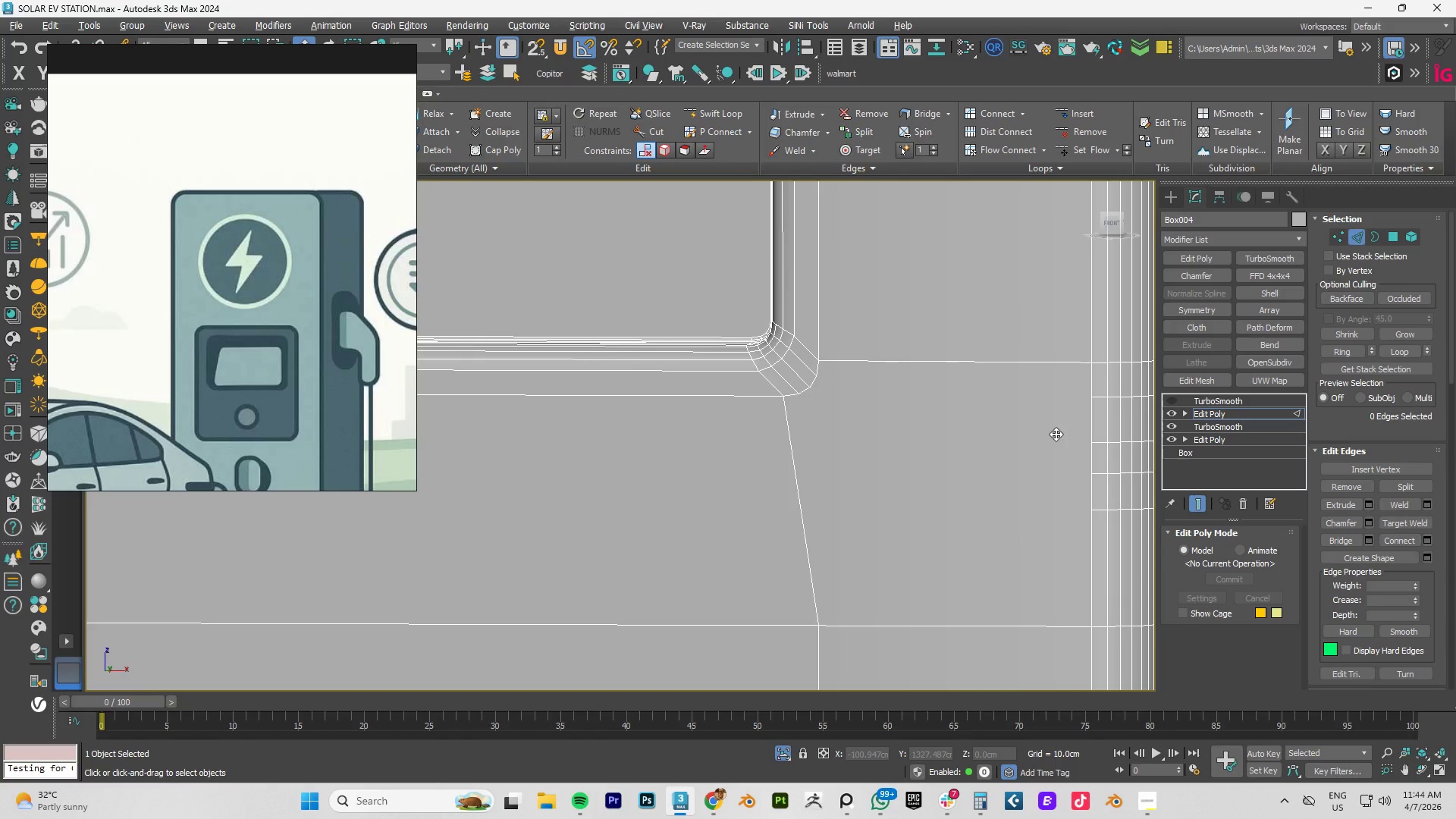 
key(1)
 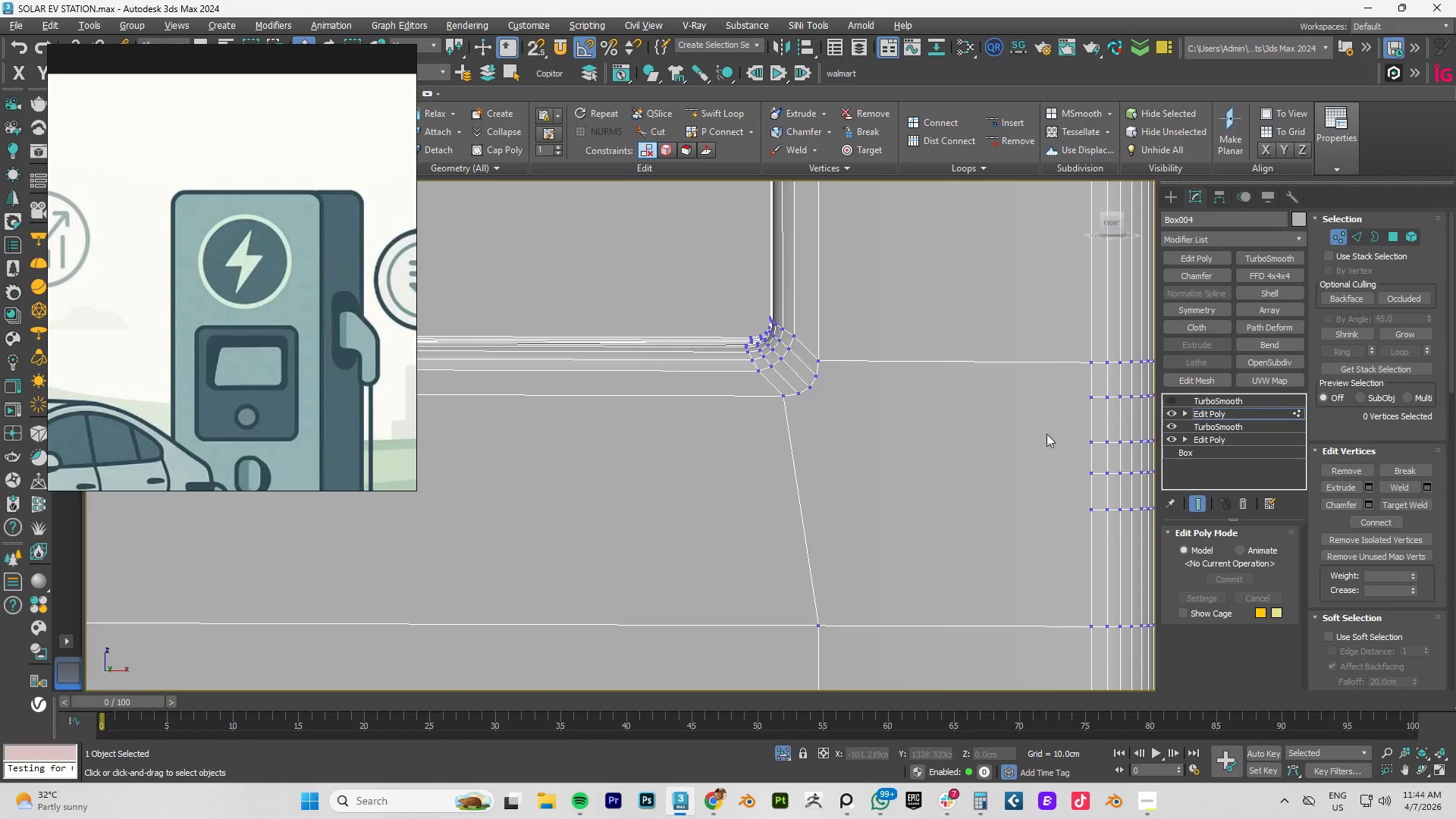 
key(Alt+C)
 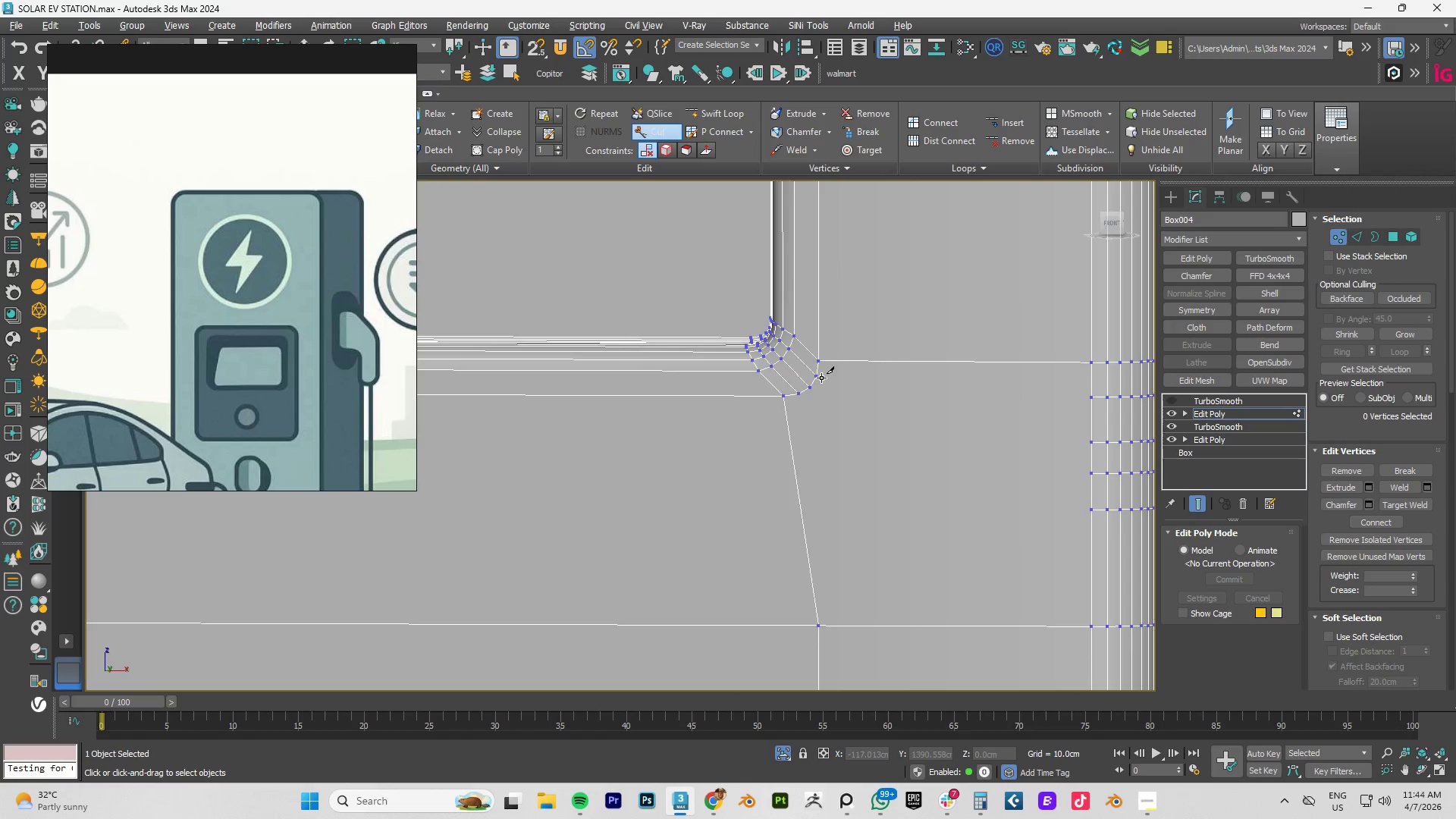 
left_click_drag(start_coordinate=[821, 378], to_coordinate=[824, 378])
 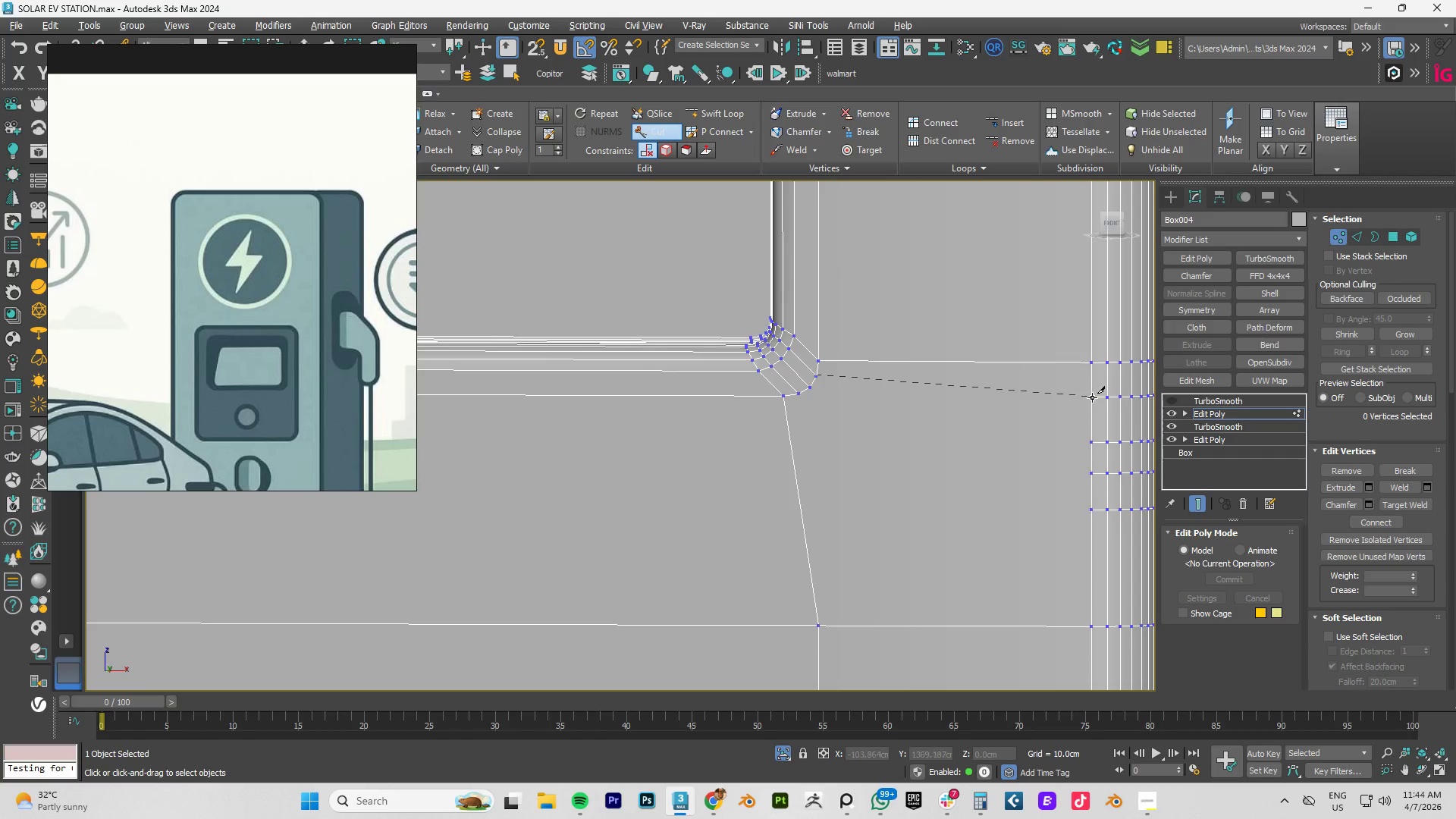 
left_click([1093, 397])
 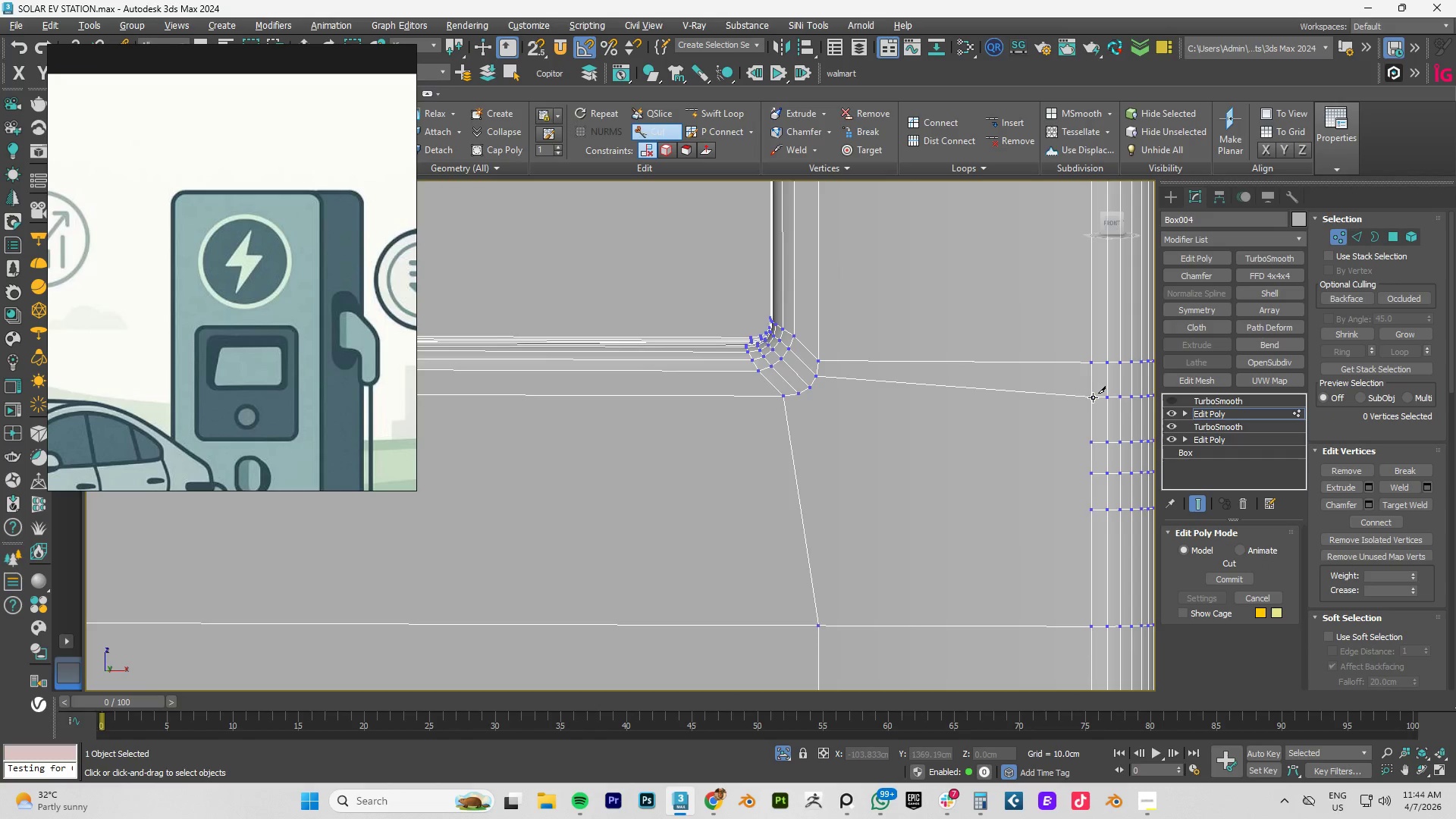 
right_click([1093, 397])
 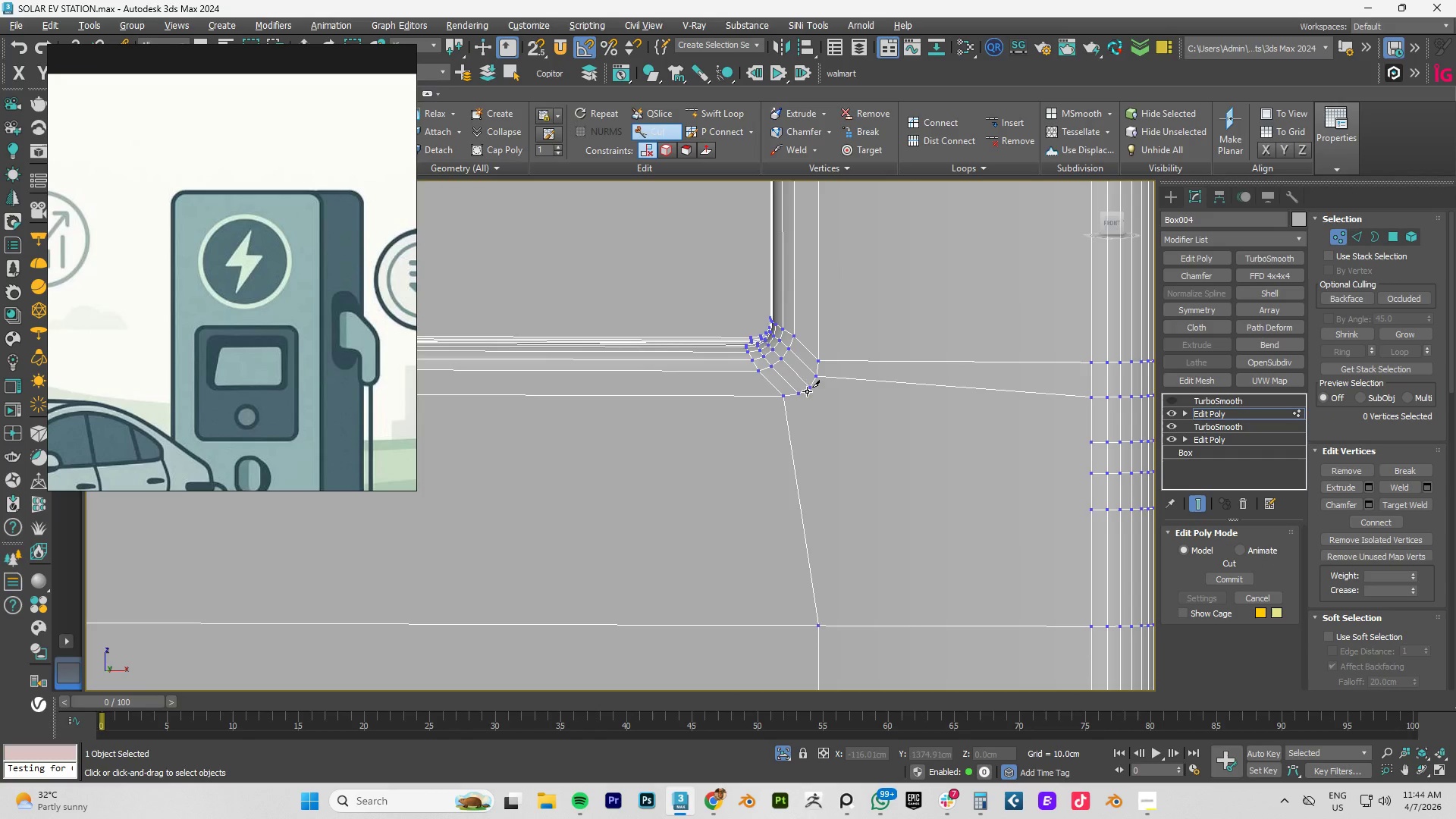 
left_click([811, 390])
 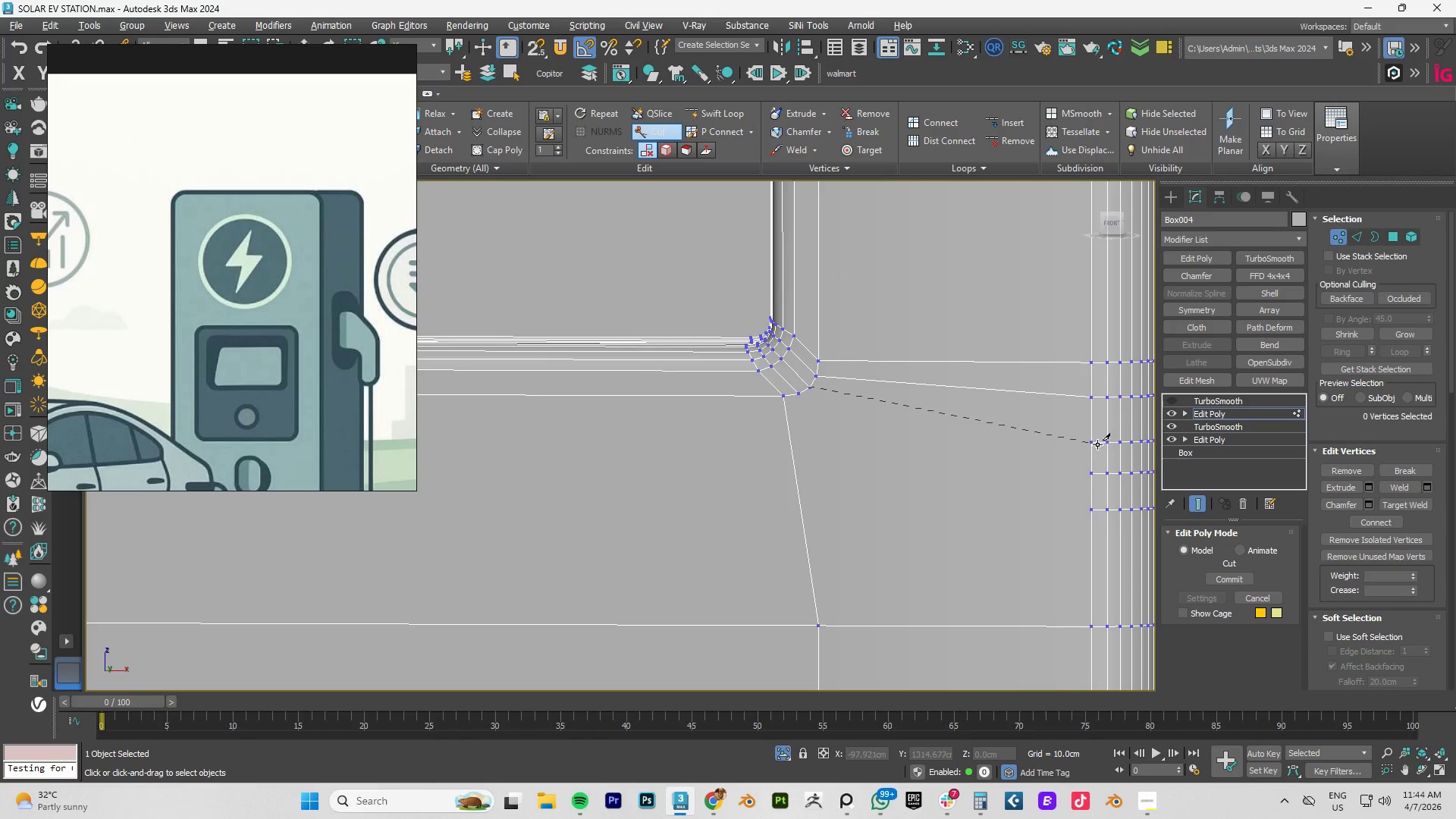 
left_click([1094, 444])
 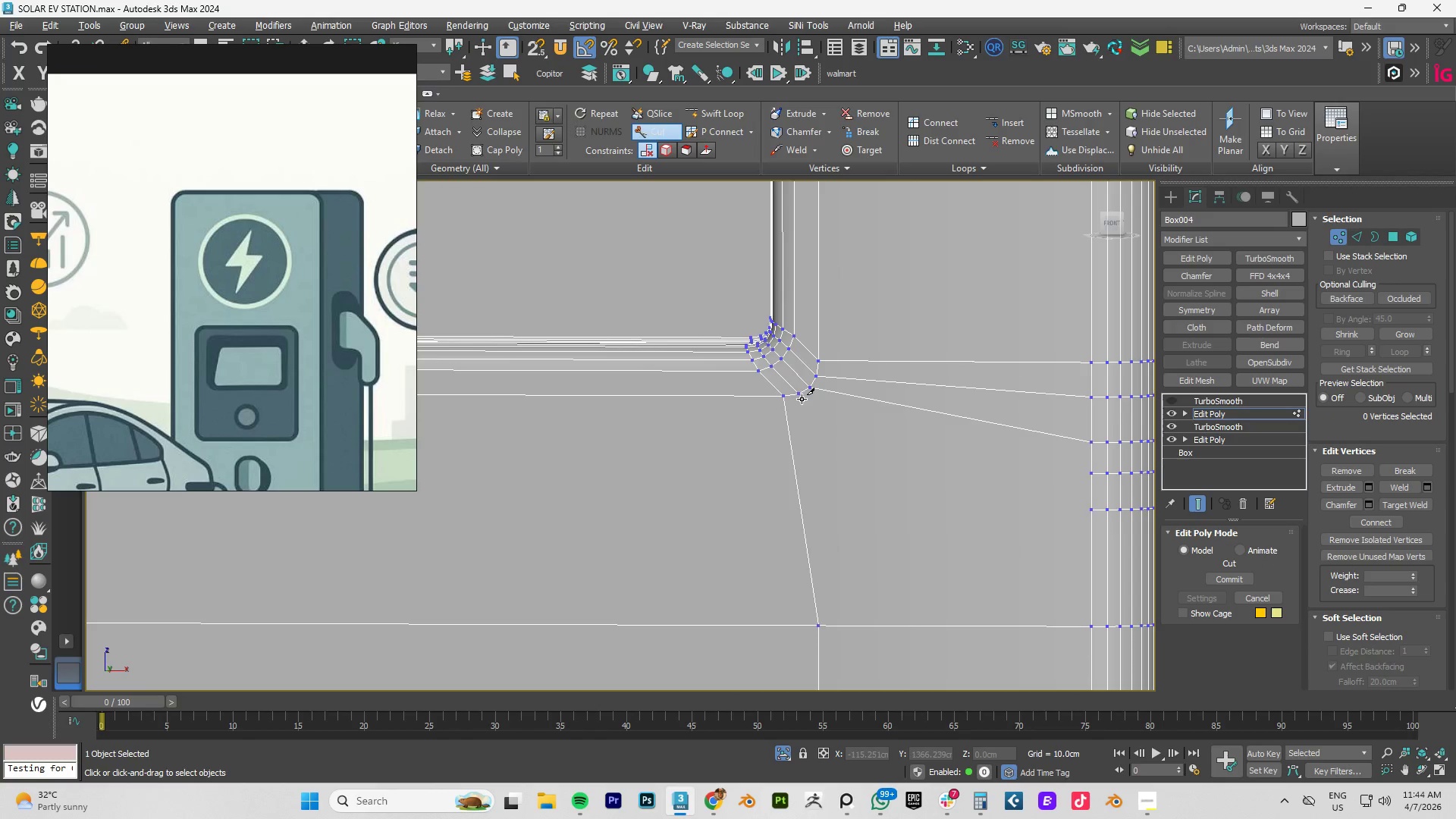 
left_click([800, 396])
 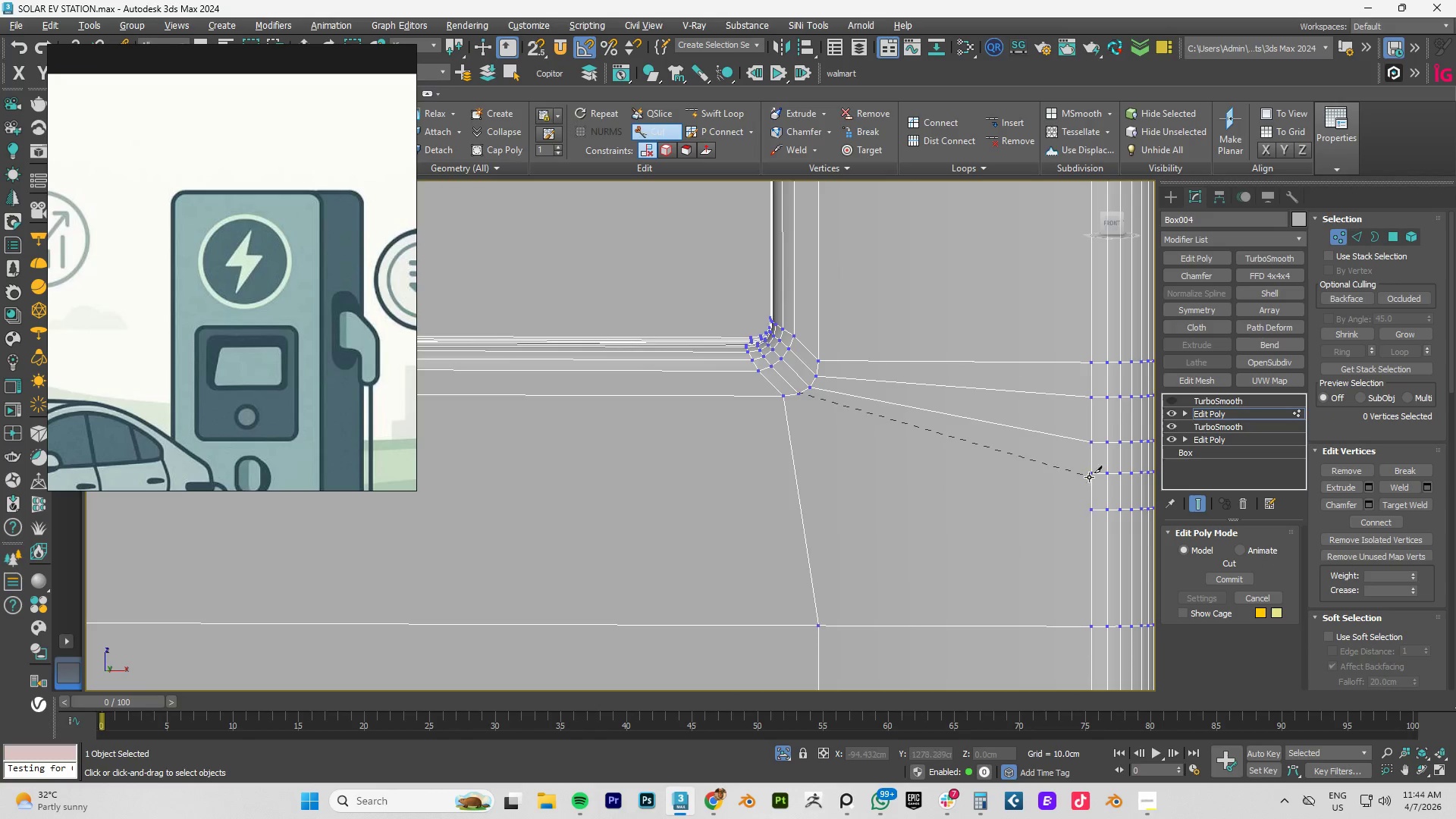 
left_click([1094, 475])
 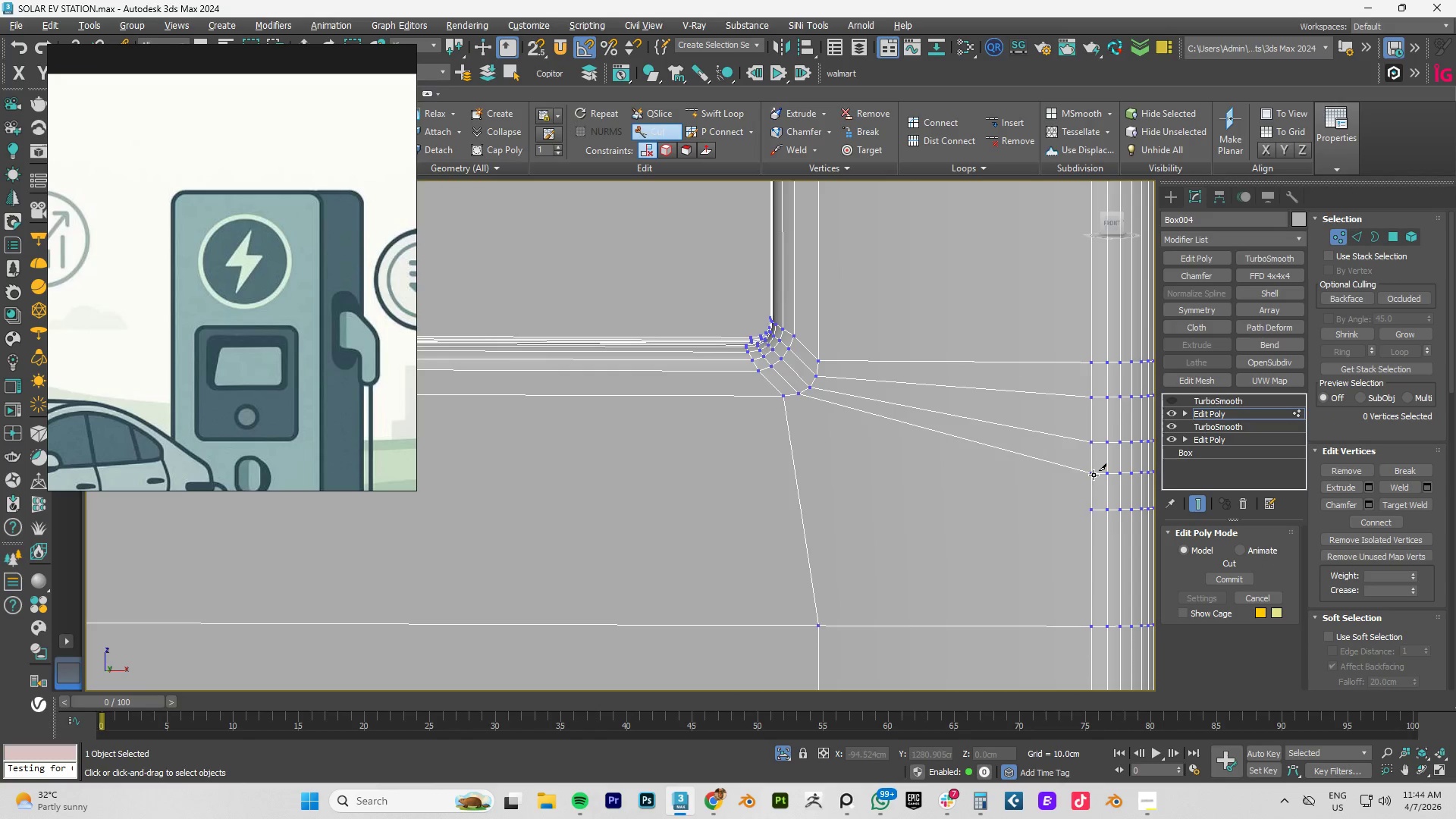 
right_click([1094, 475])
 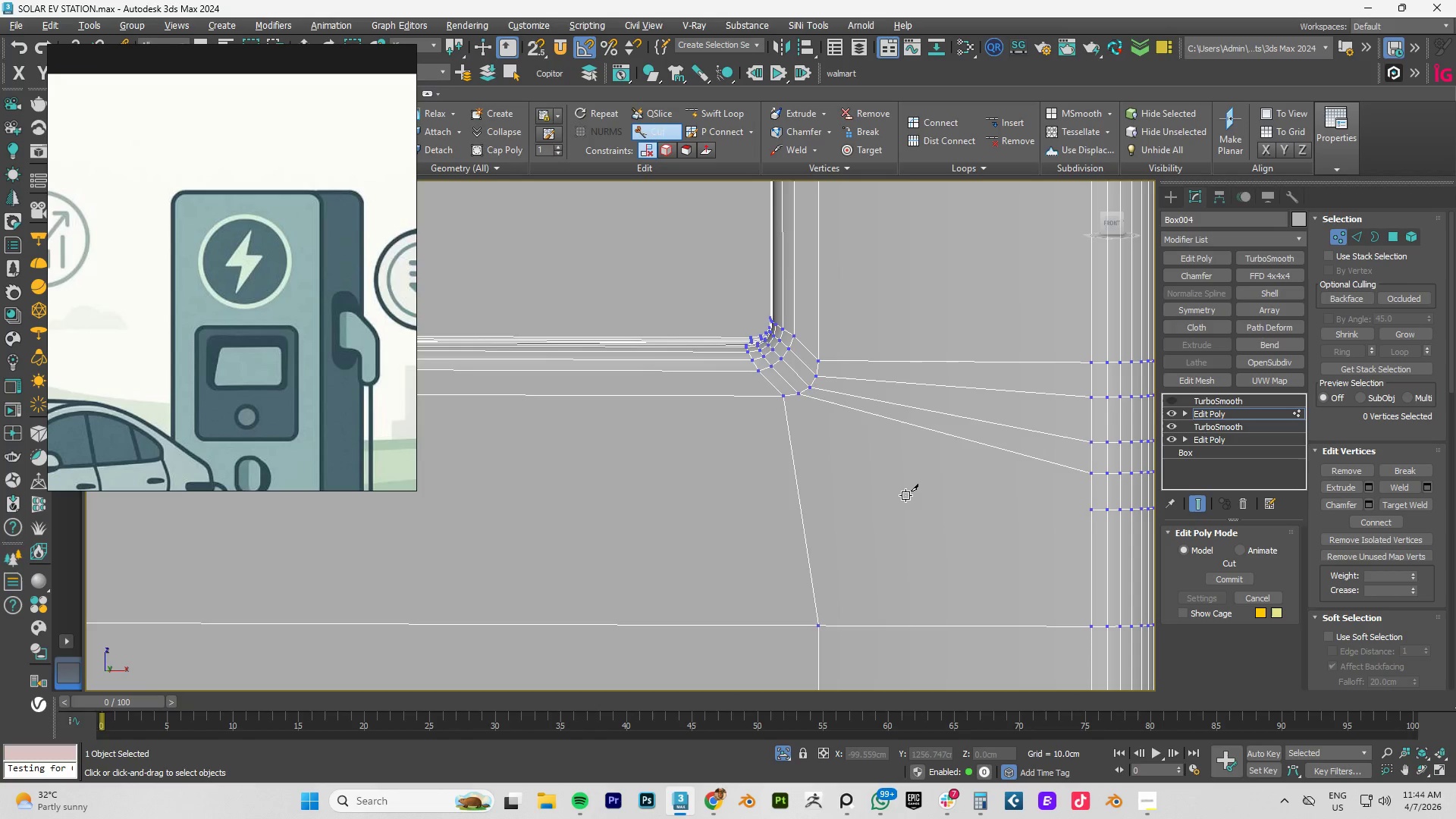 
scroll: coordinate [941, 479], scroll_direction: down, amount: 3.0
 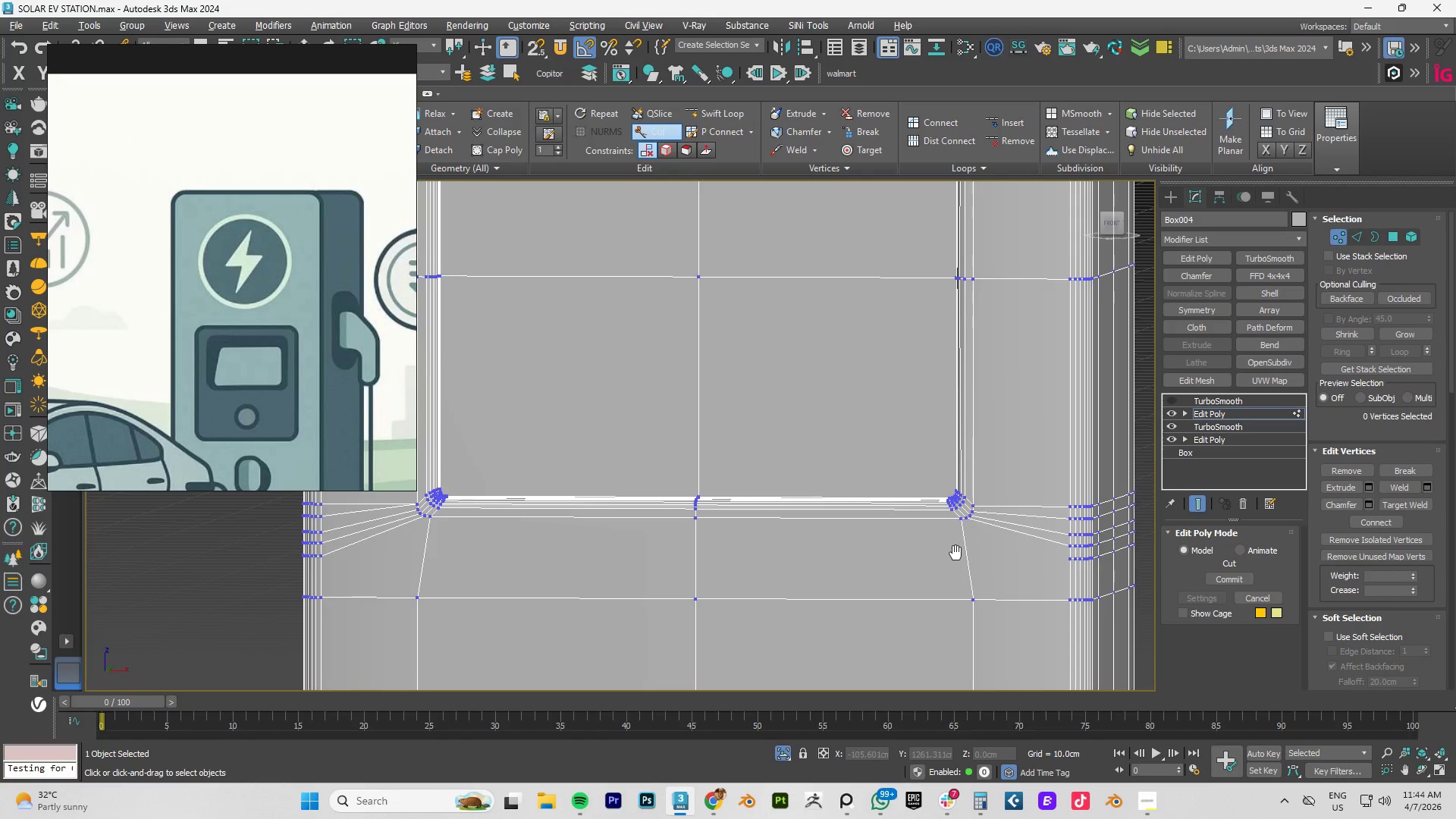 
wait(14.16)
 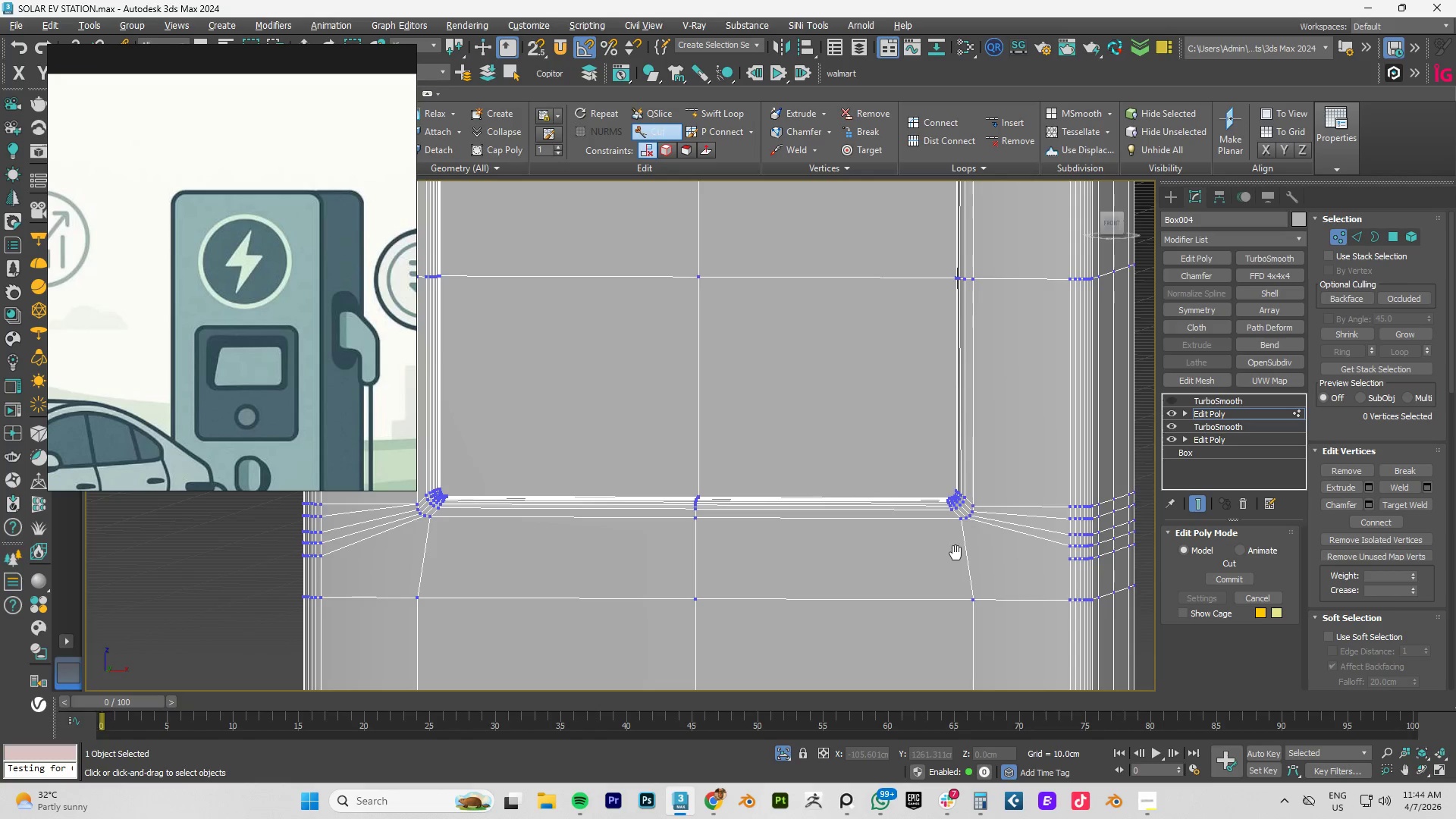 
scroll: coordinate [981, 521], scroll_direction: up, amount: 4.0
 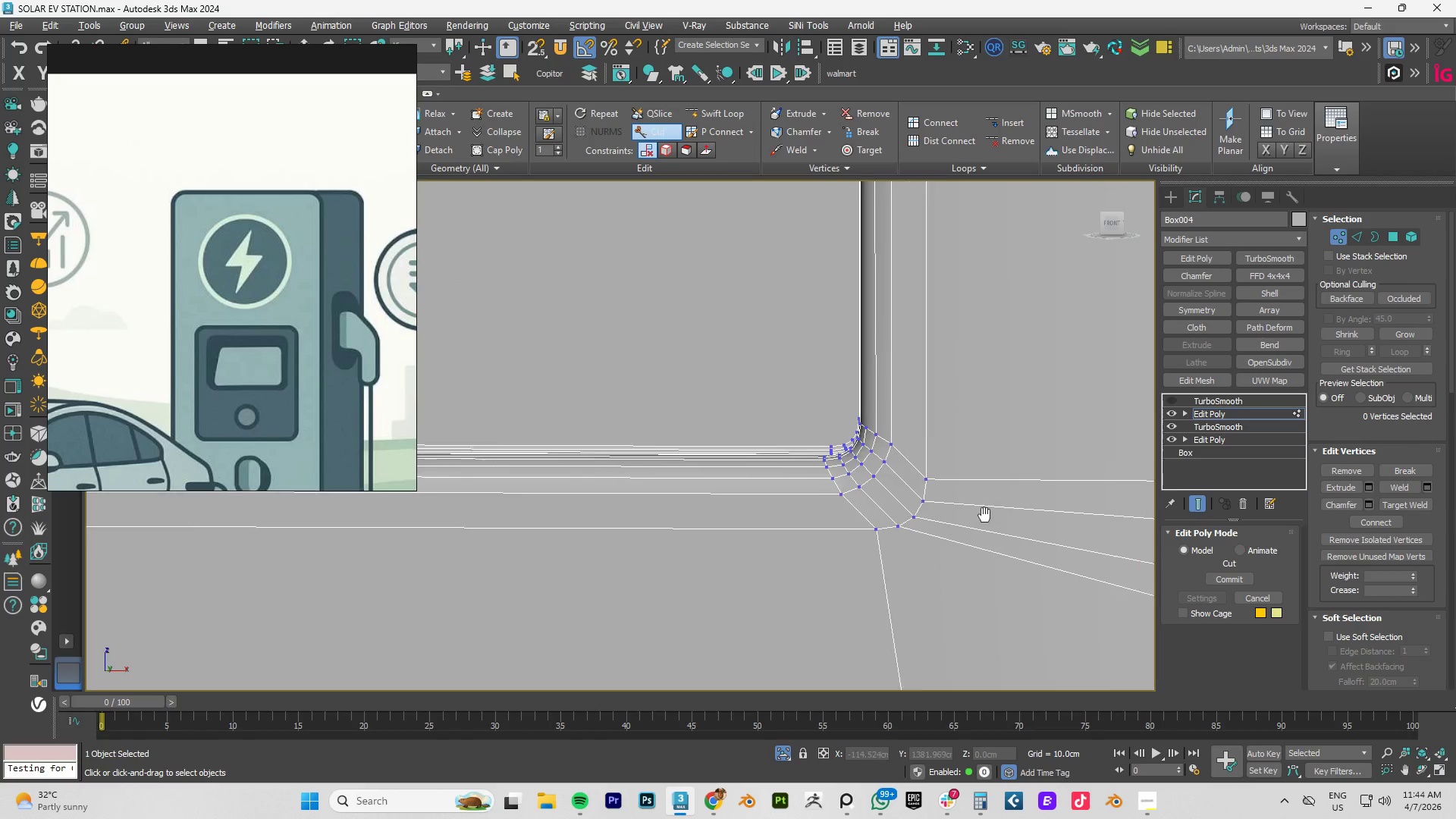 
scroll: coordinate [1000, 519], scroll_direction: down, amount: 5.0
 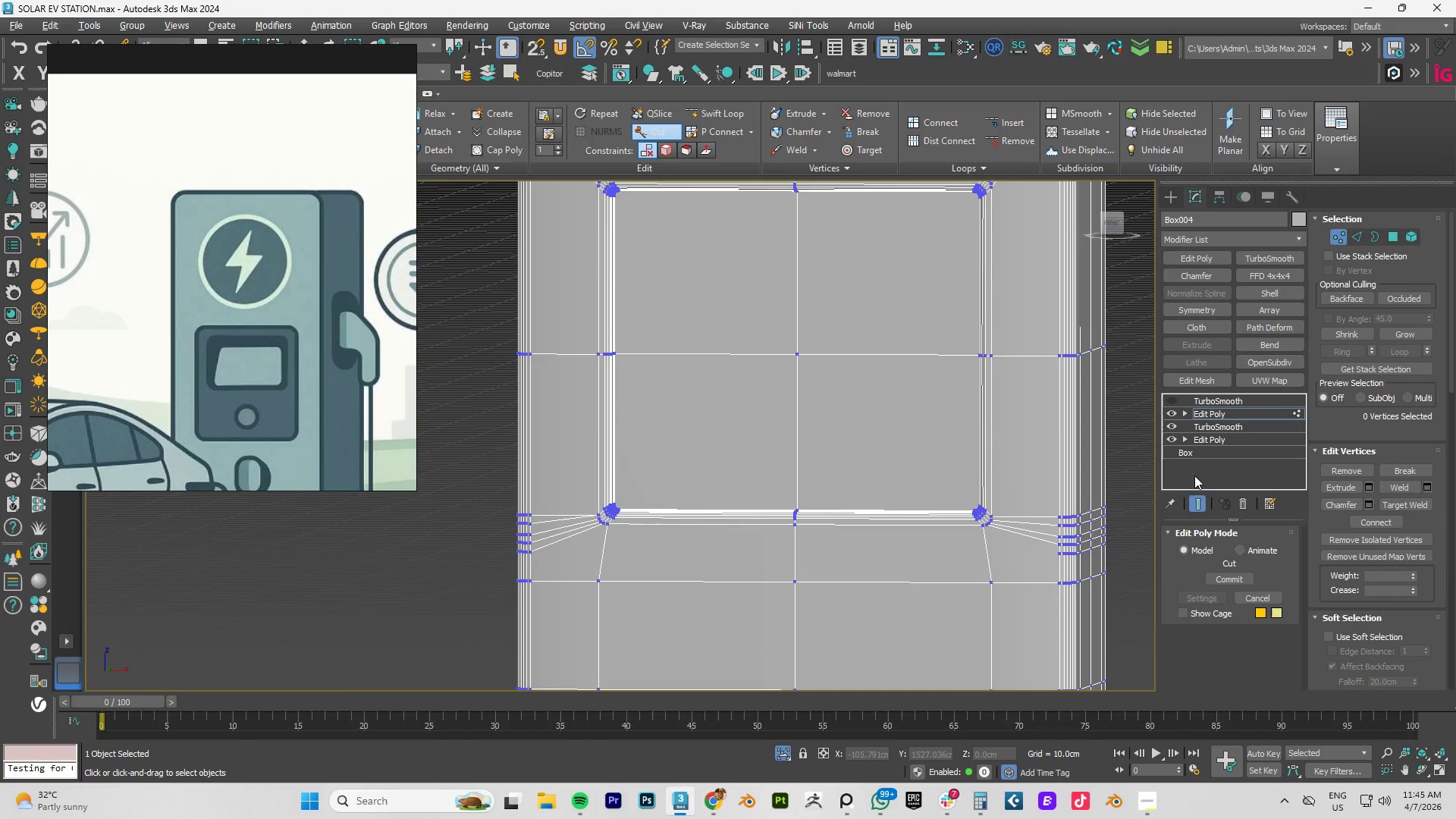 
right_click([1207, 459])
 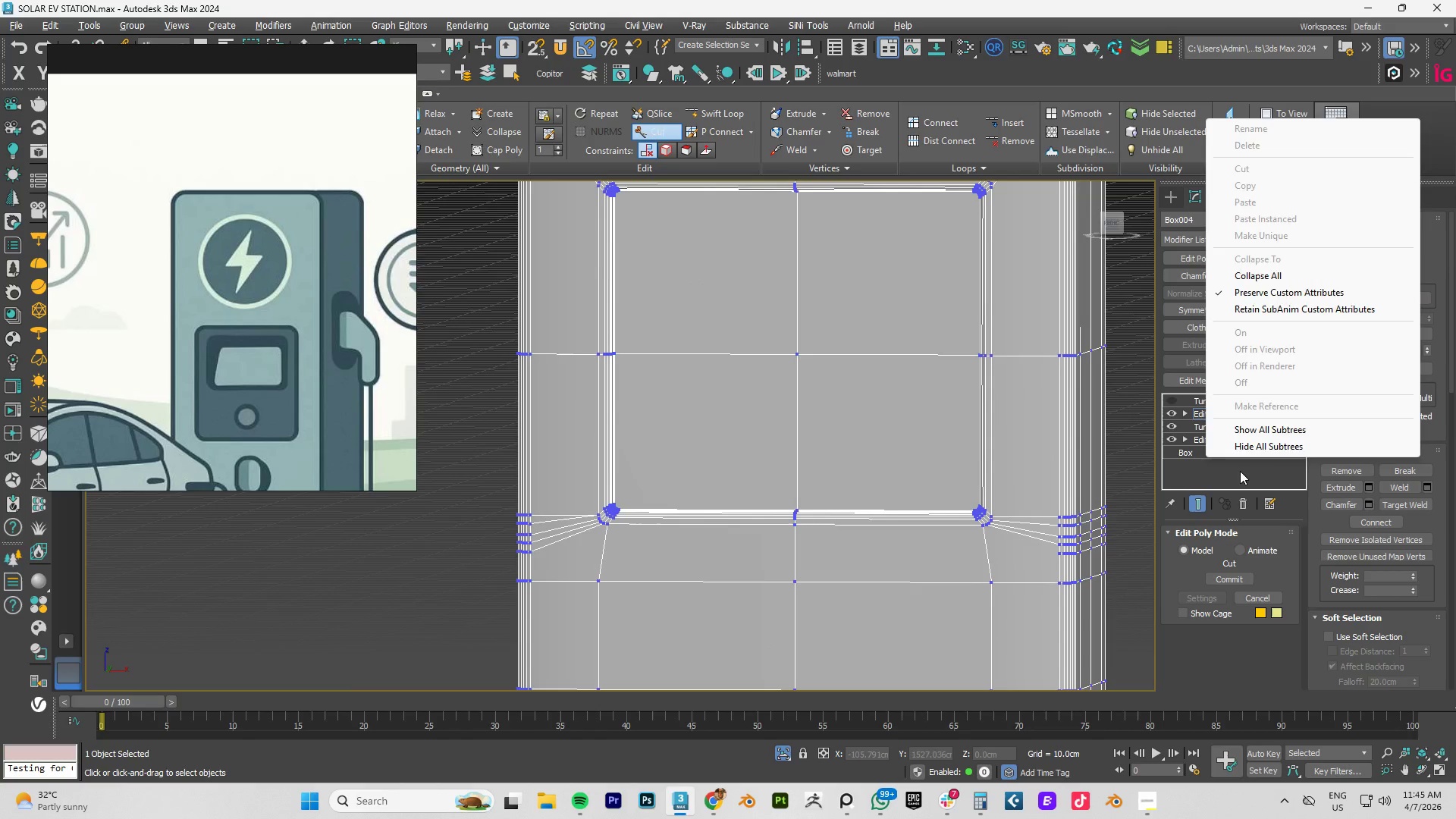 
left_click([1240, 471])
 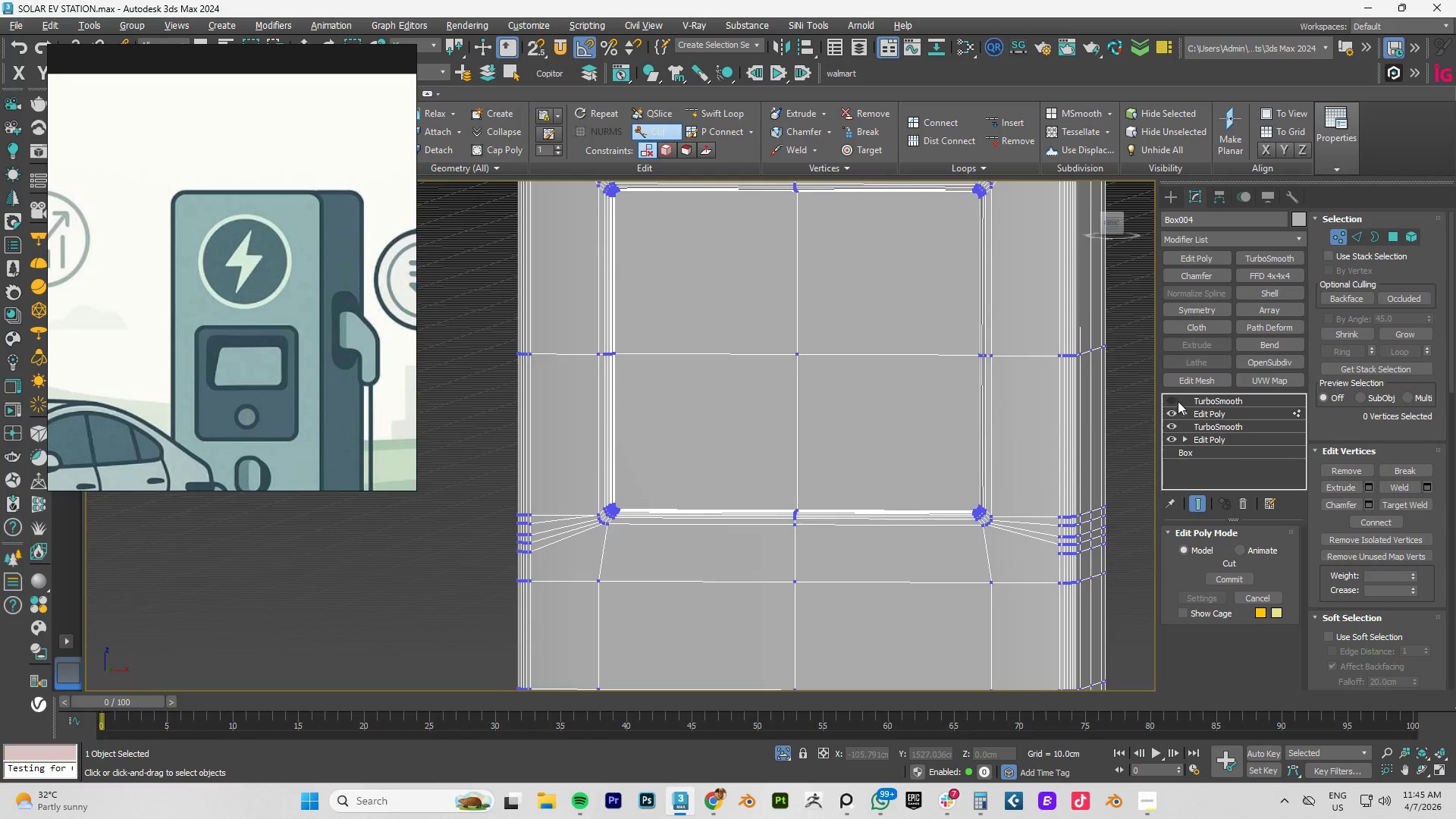 
left_click([1175, 400])
 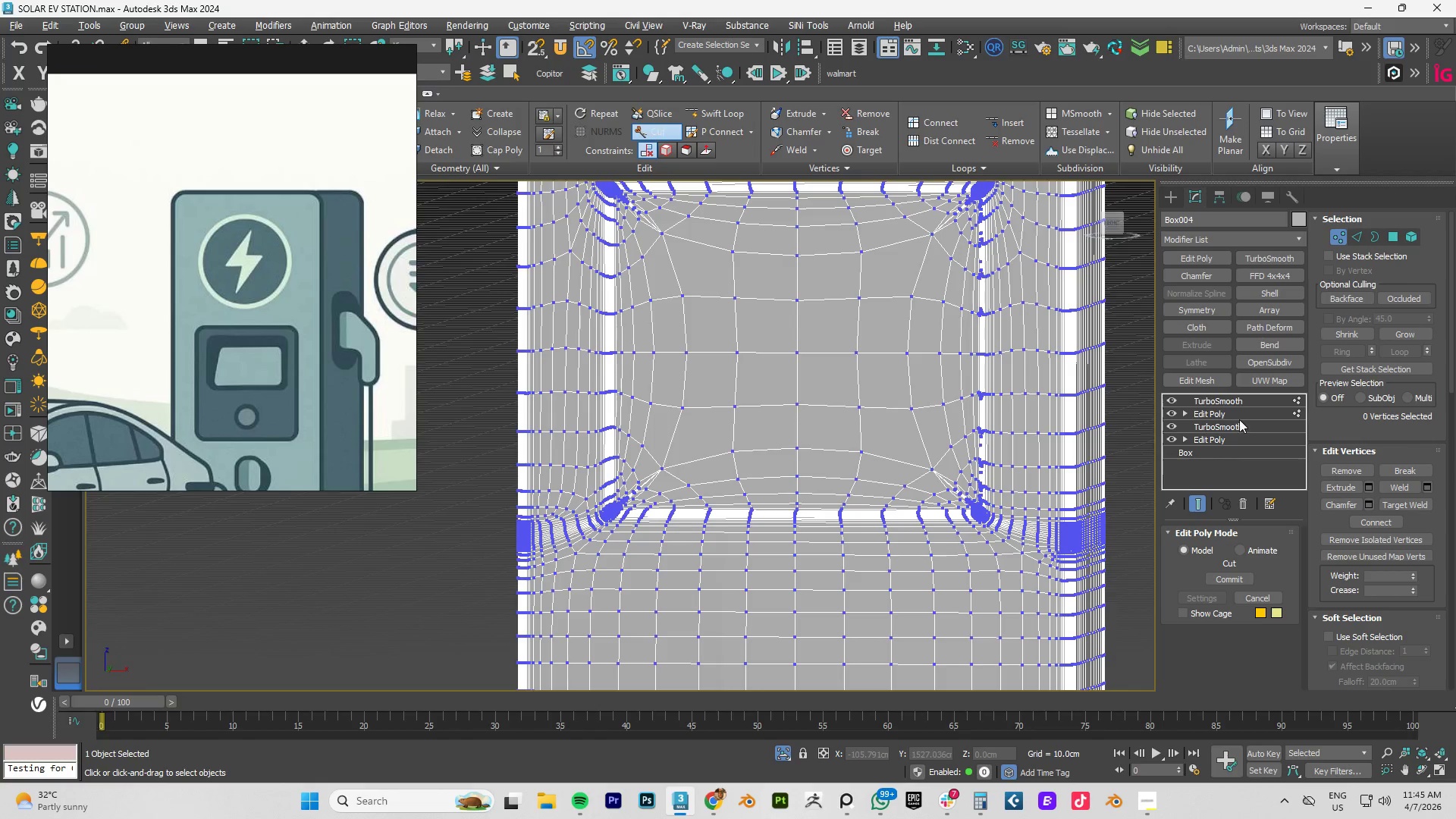 
left_click([1239, 411])
 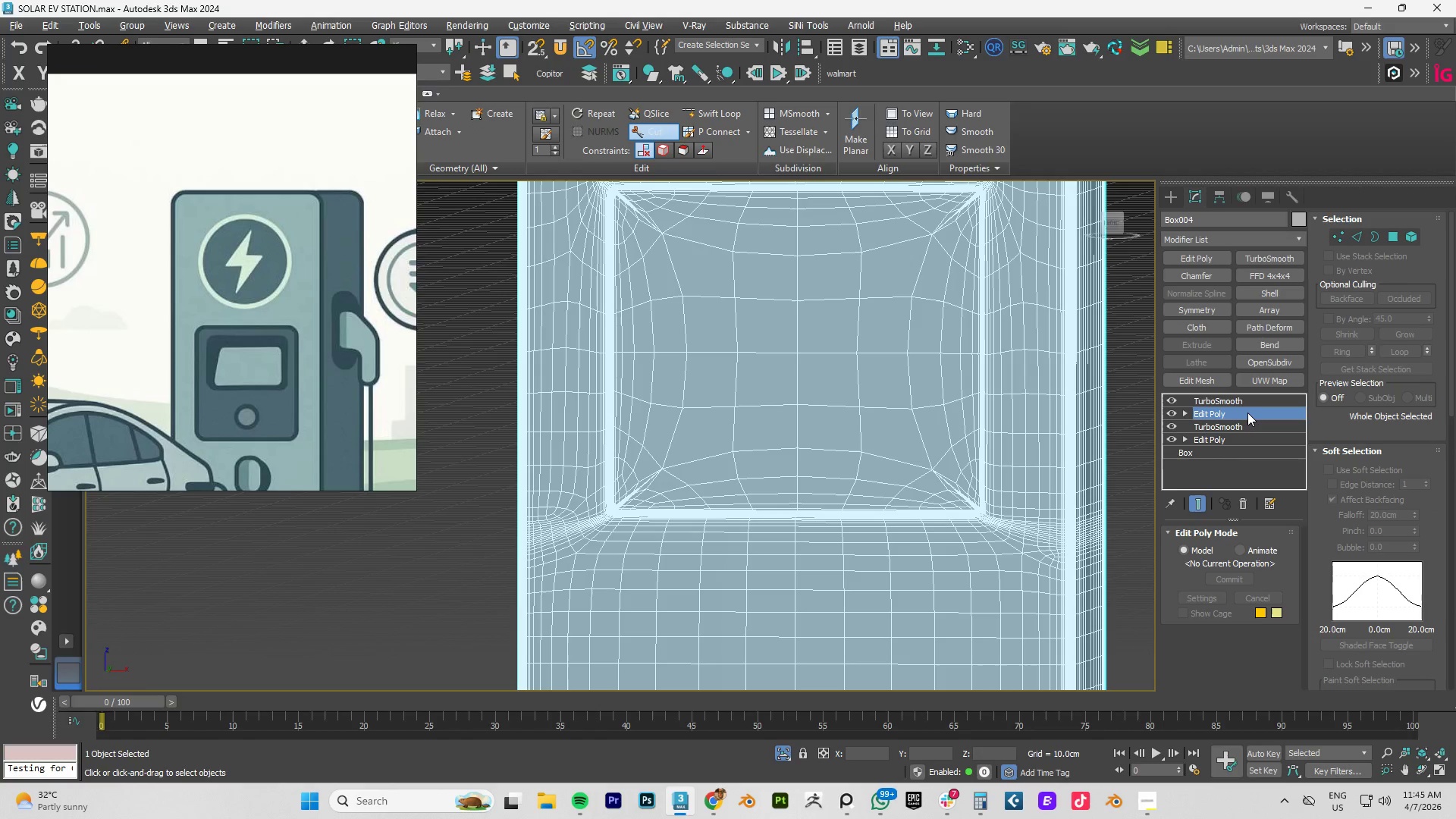 
key(F4)
 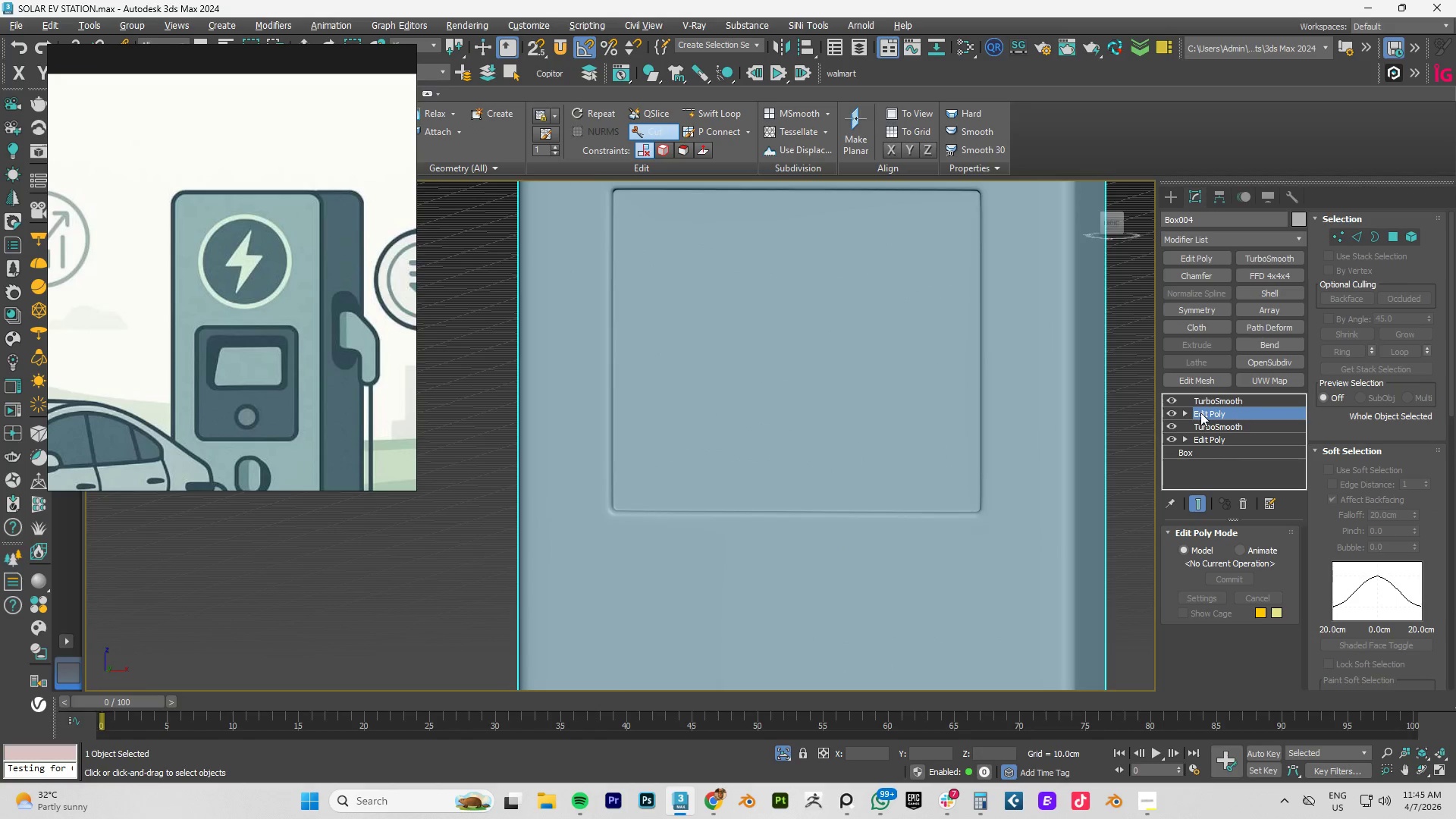 
key(F4)
 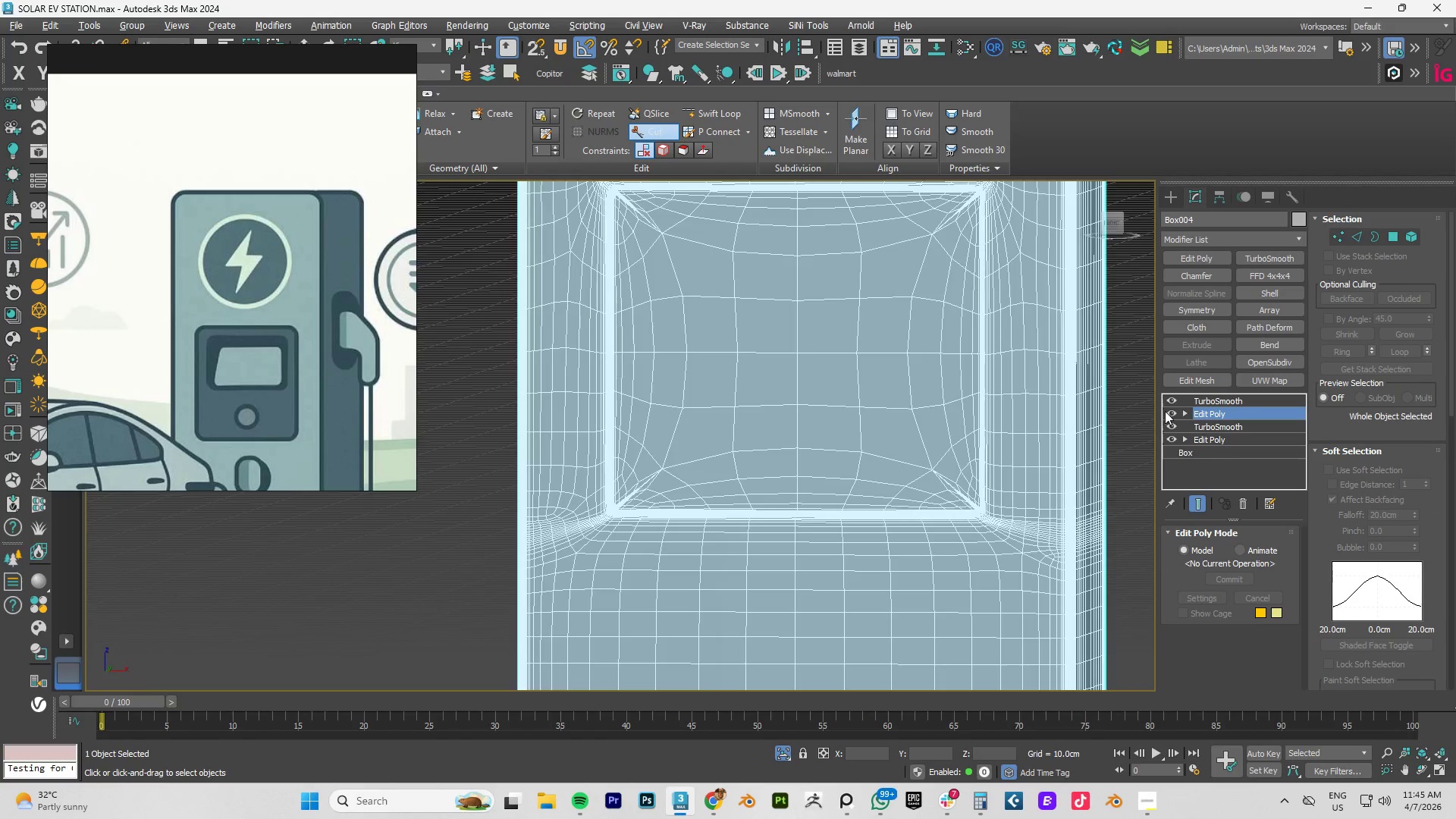 
key(F4)
 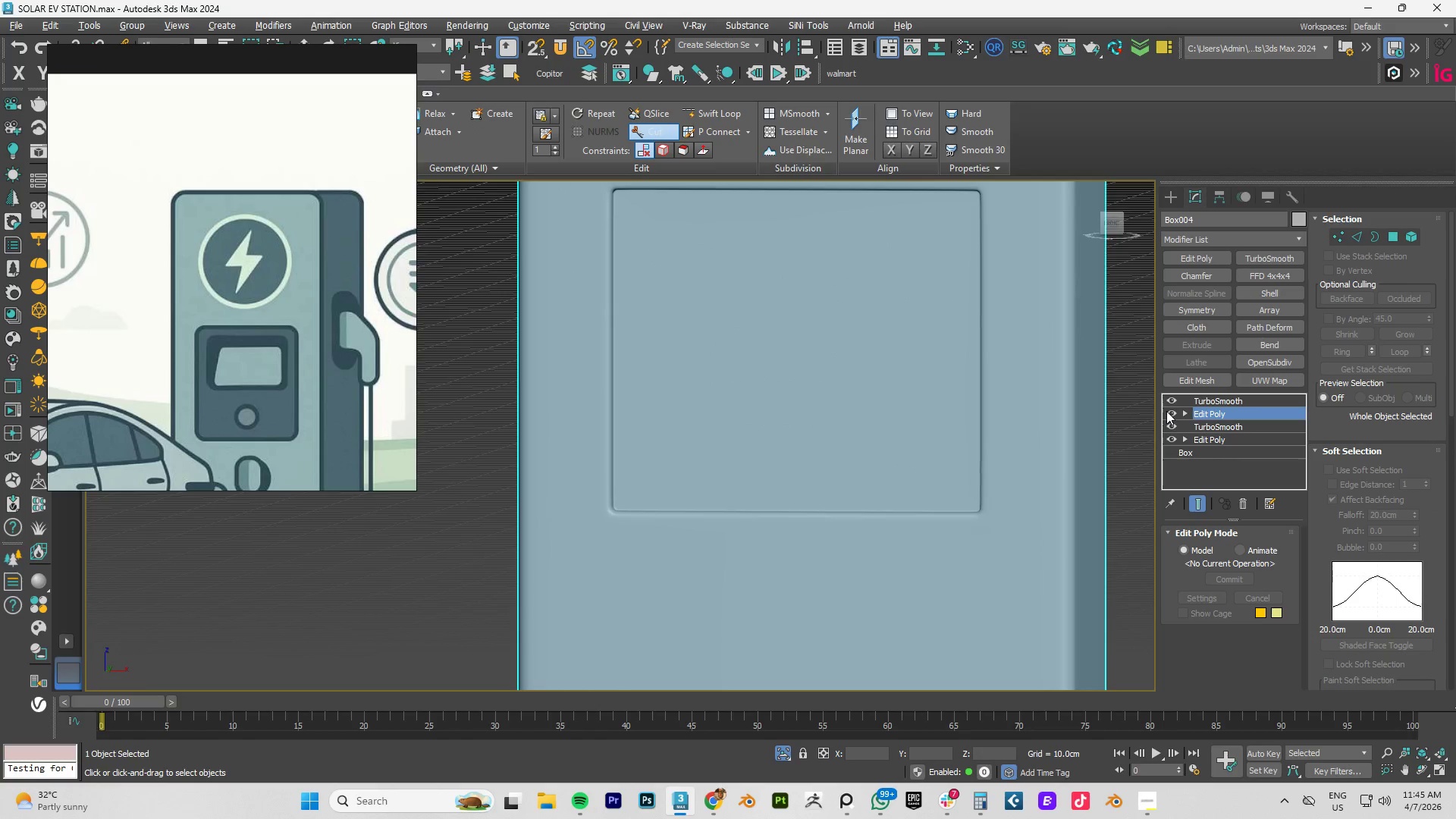 
key(F4)
 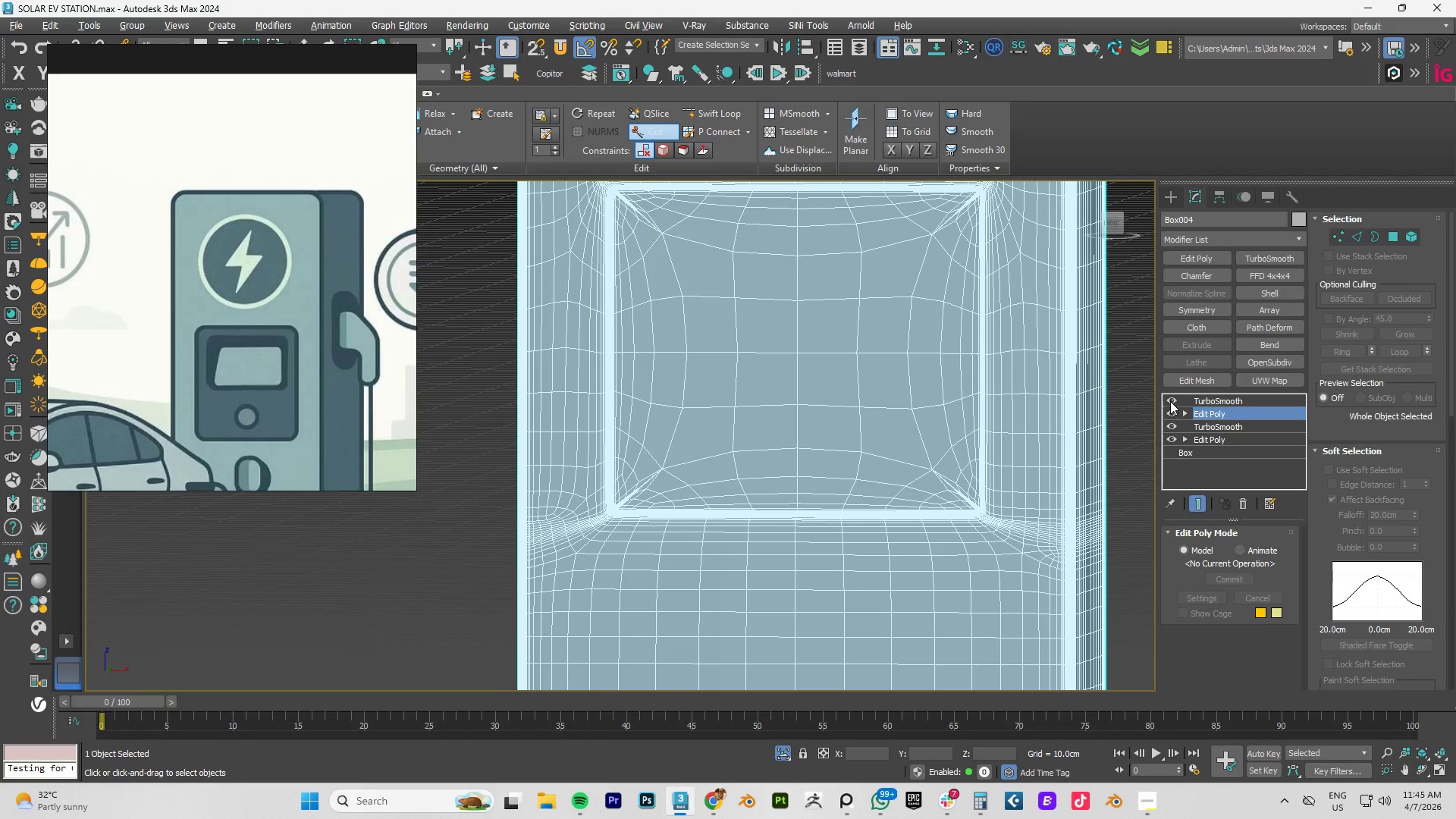 
left_click([1170, 400])
 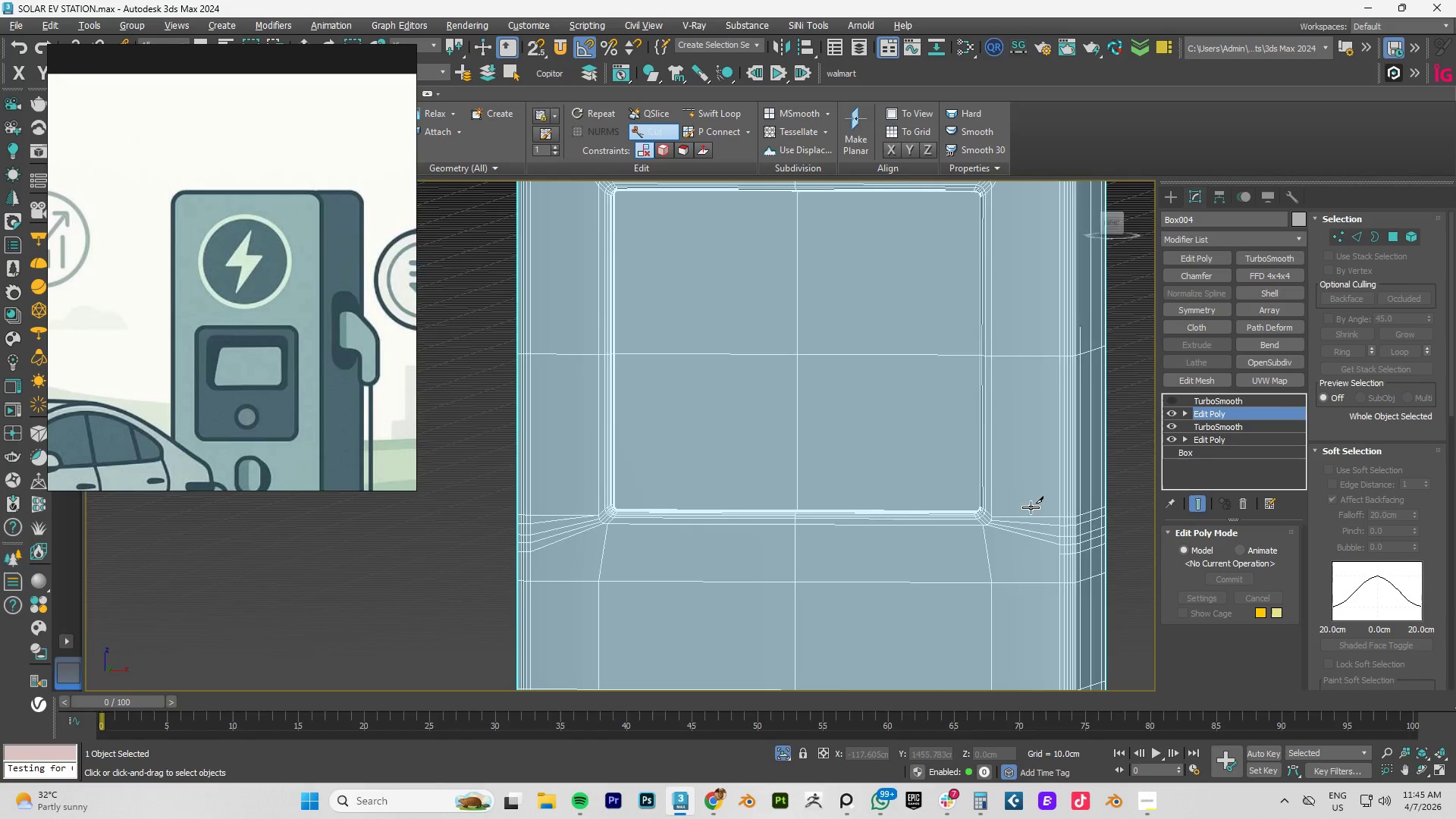 
right_click([1020, 527])
 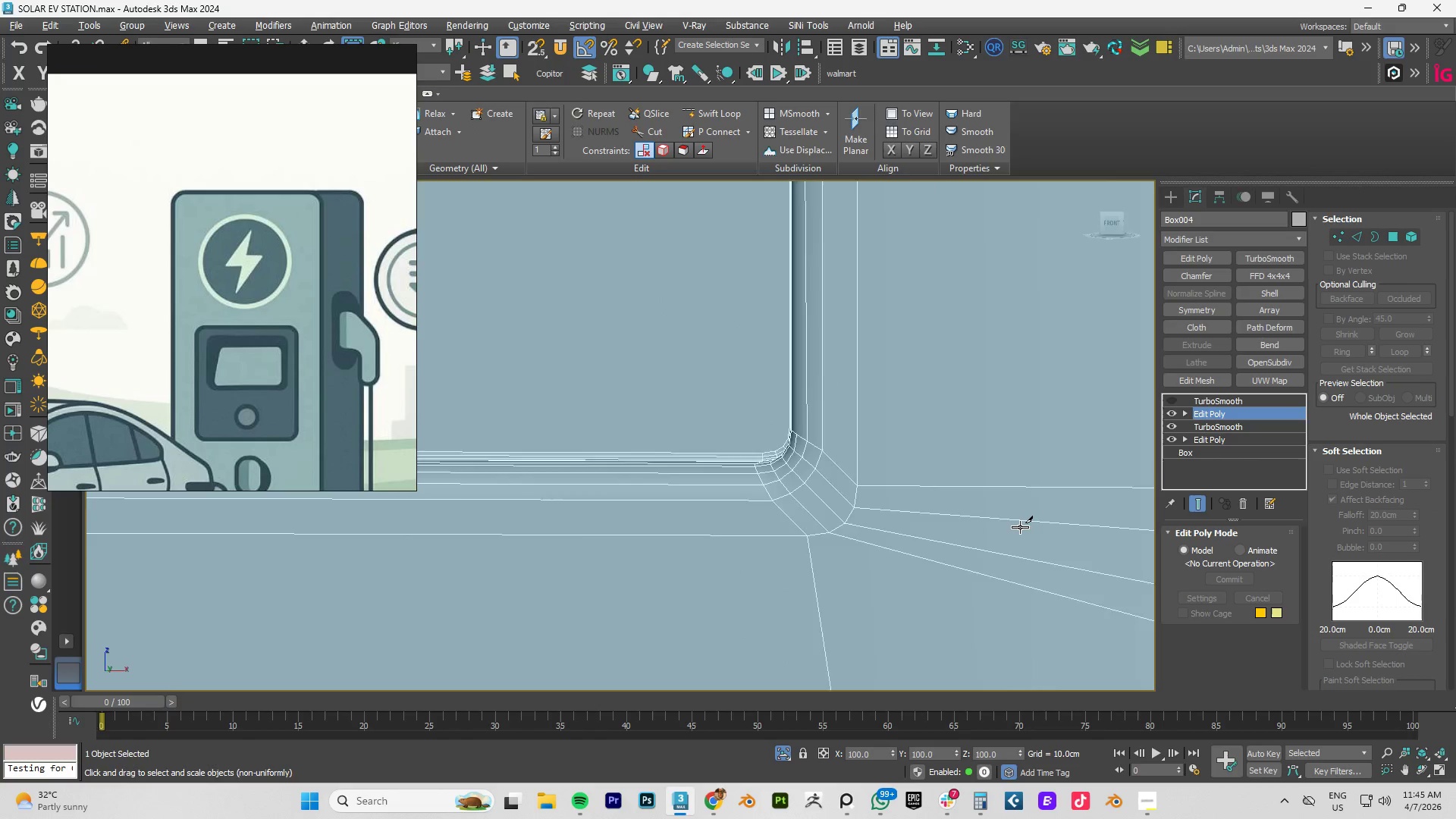 
scroll: coordinate [1021, 526], scroll_direction: up, amount: 5.0
 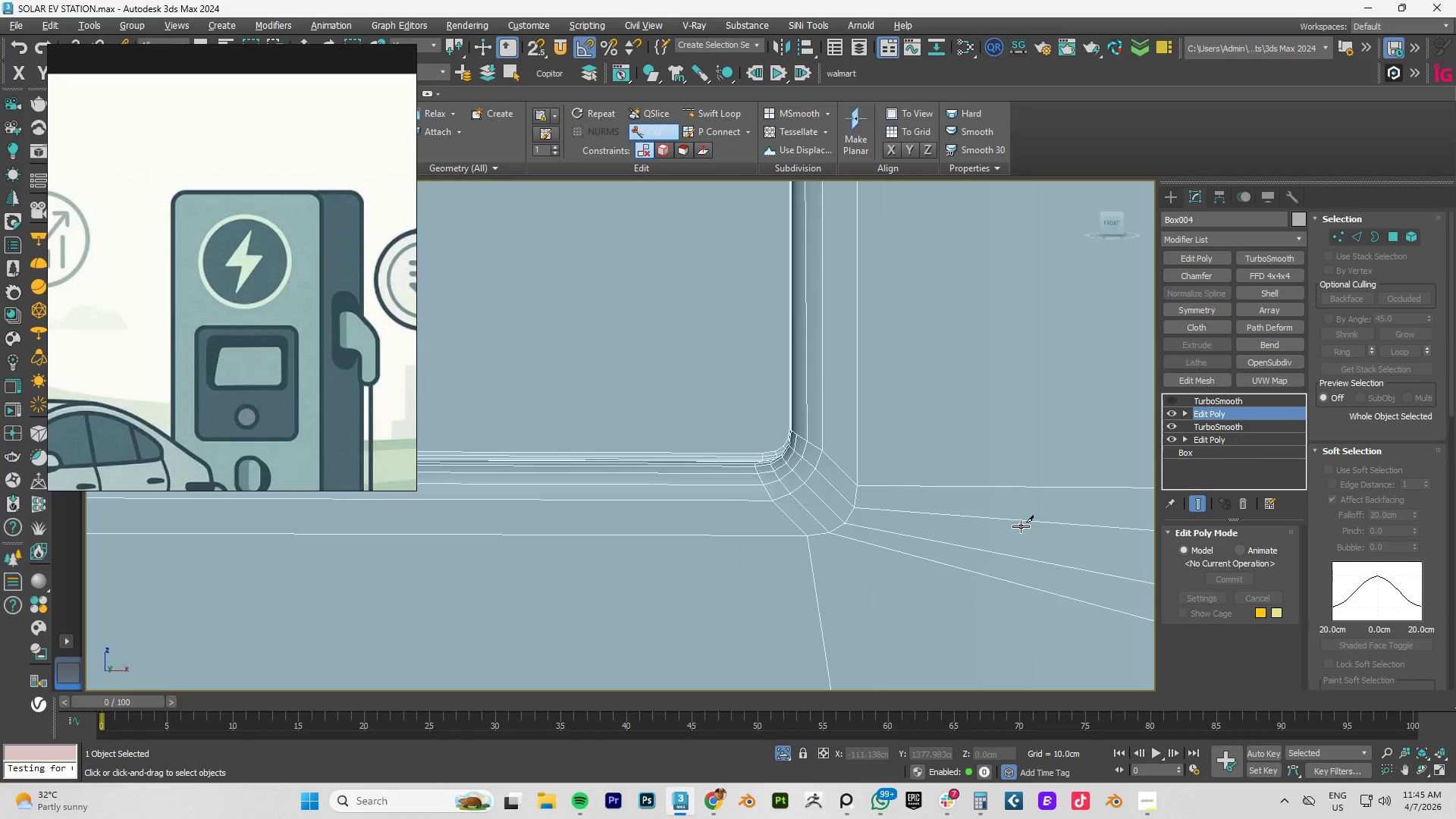 
scroll: coordinate [773, 519], scroll_direction: down, amount: 8.0
 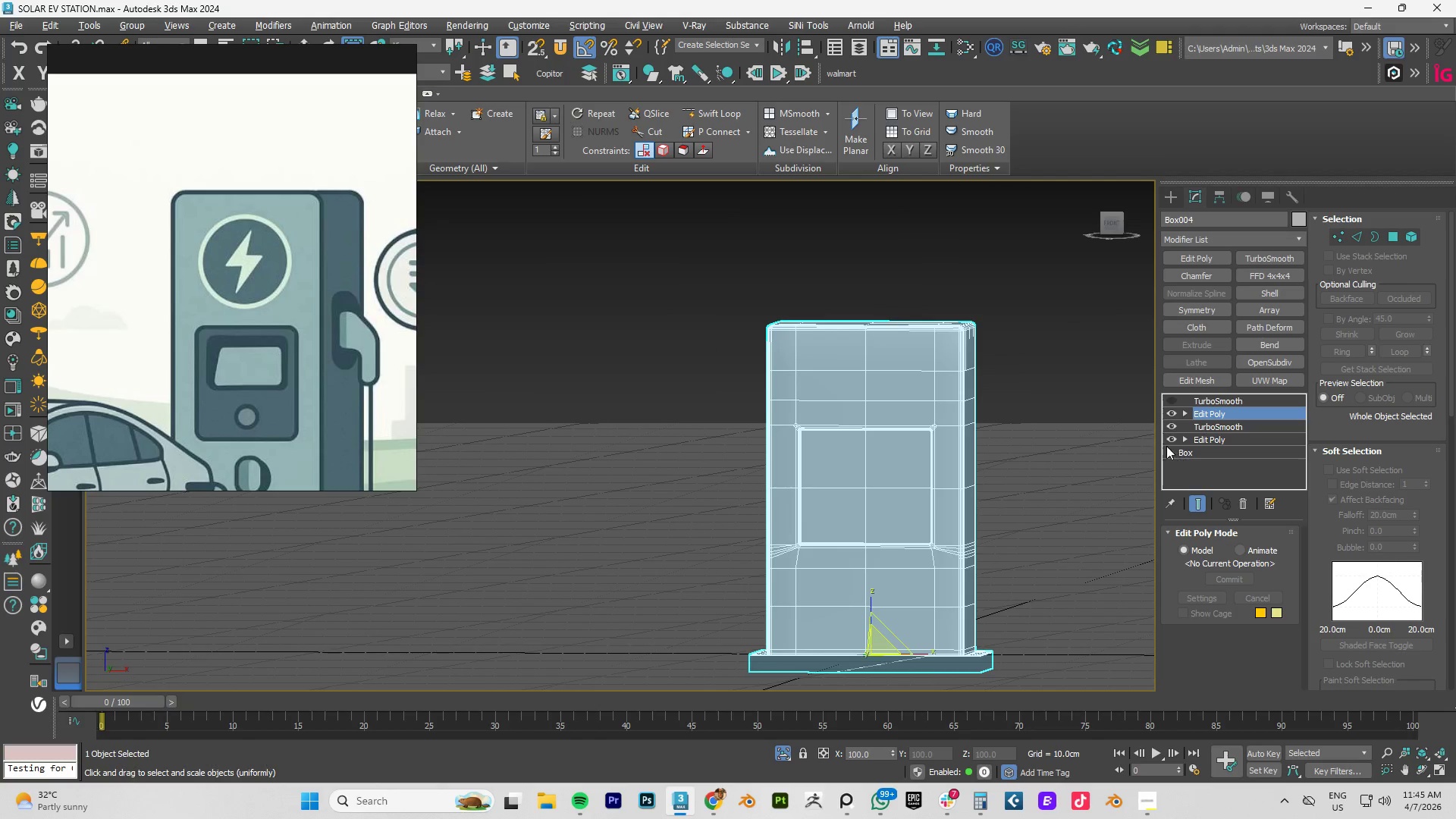 
key(F4)
 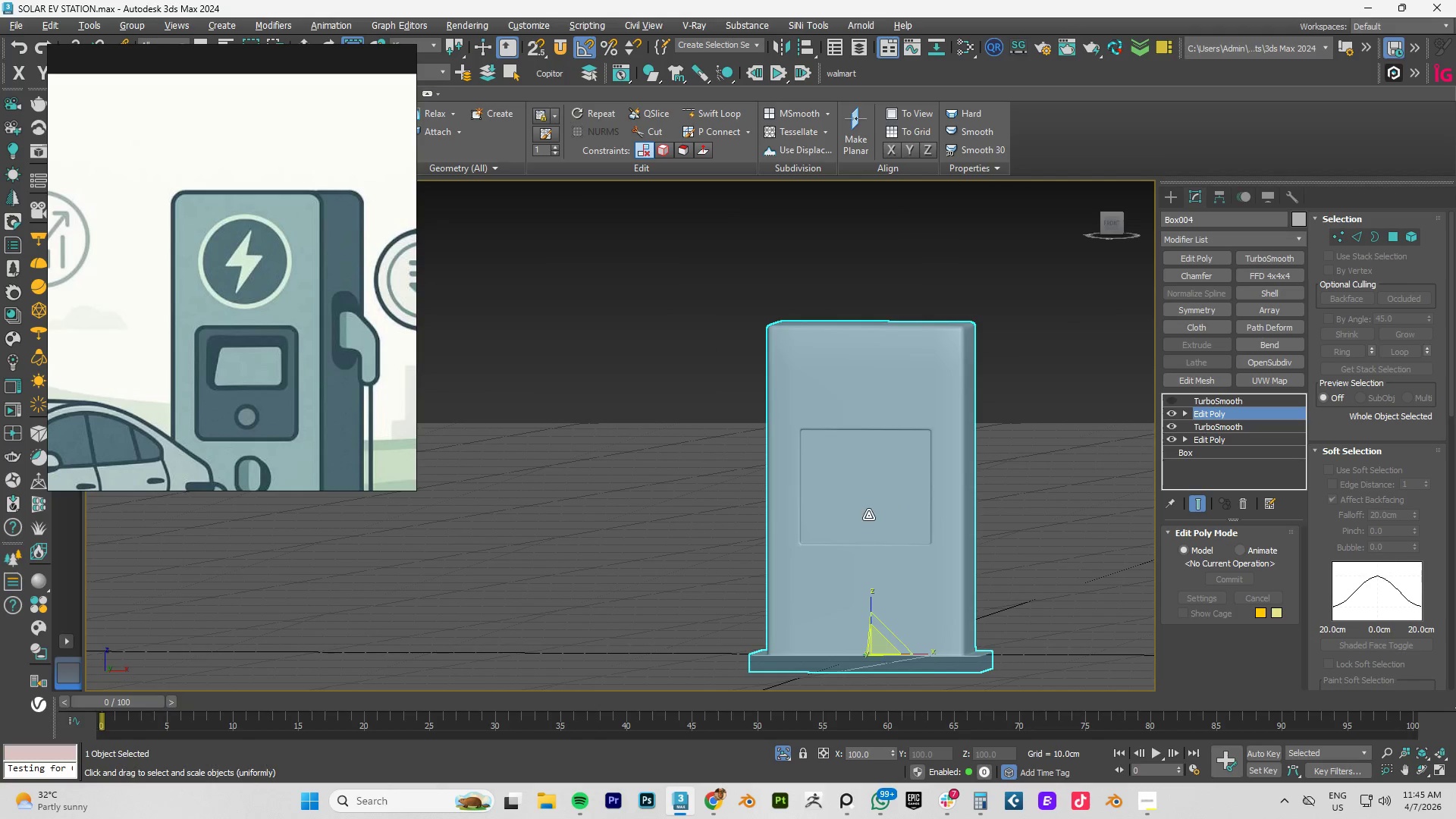 
key(F4)
 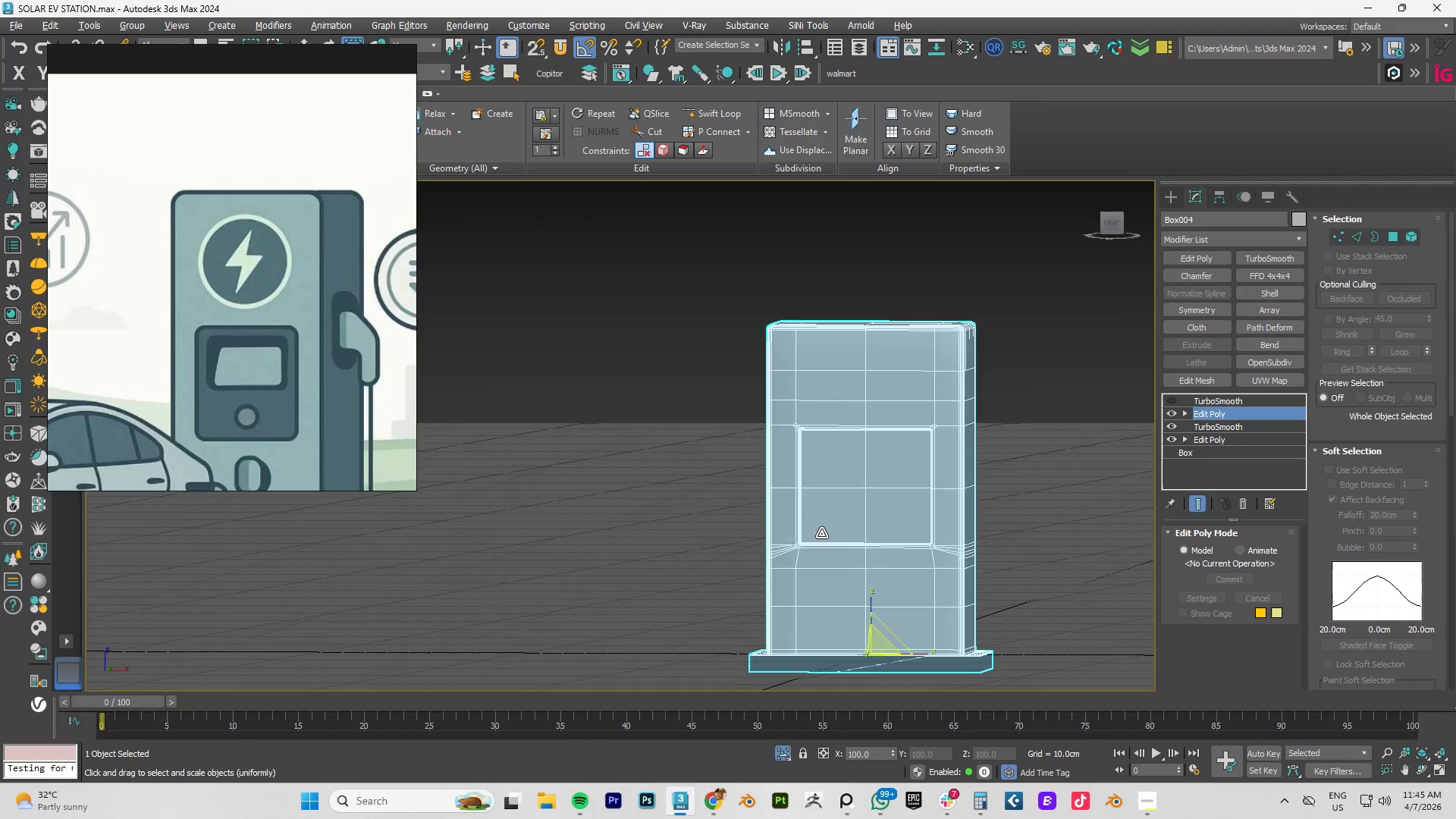 
scroll: coordinate [821, 540], scroll_direction: up, amount: 4.0
 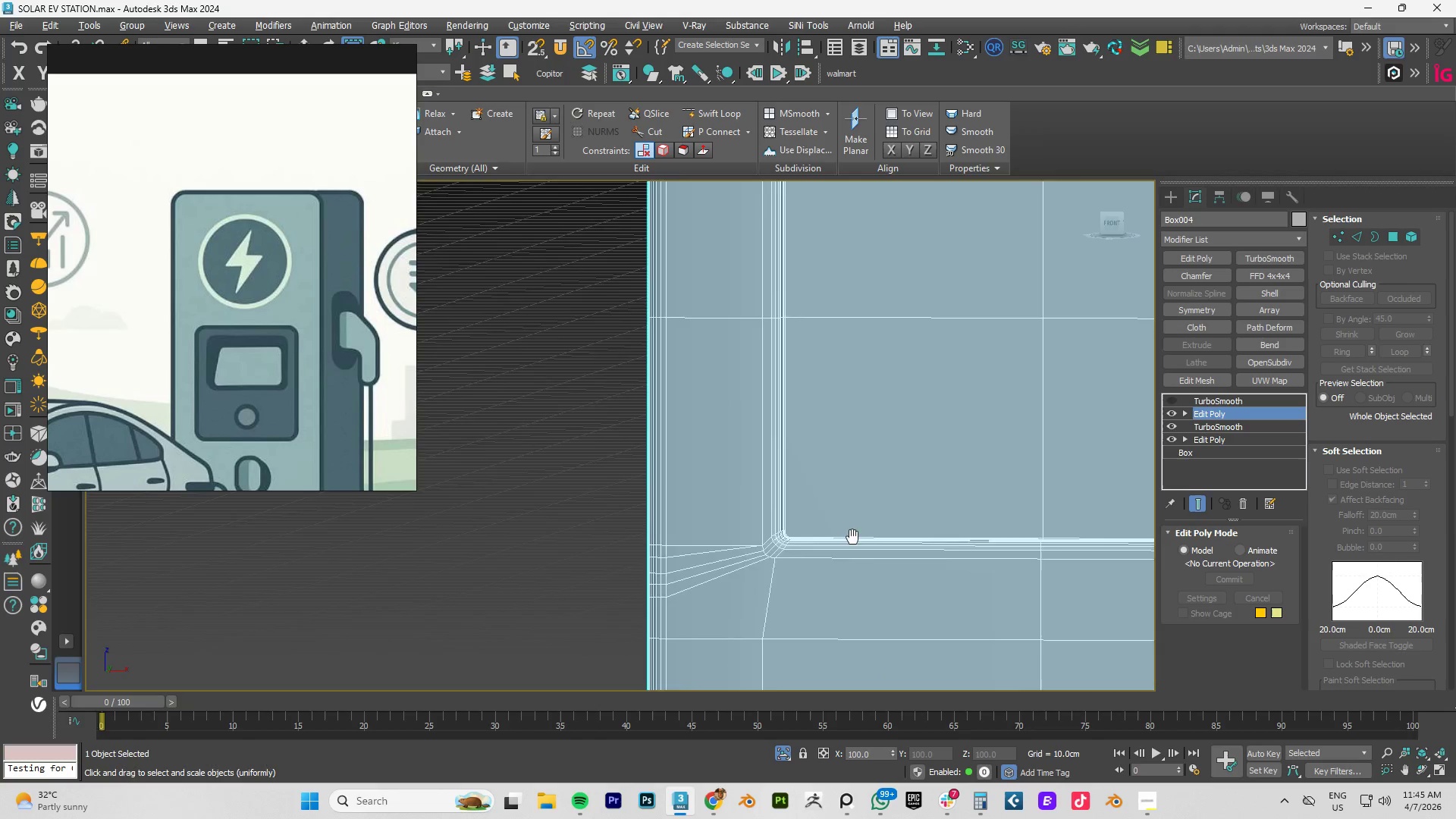 
key(1)
 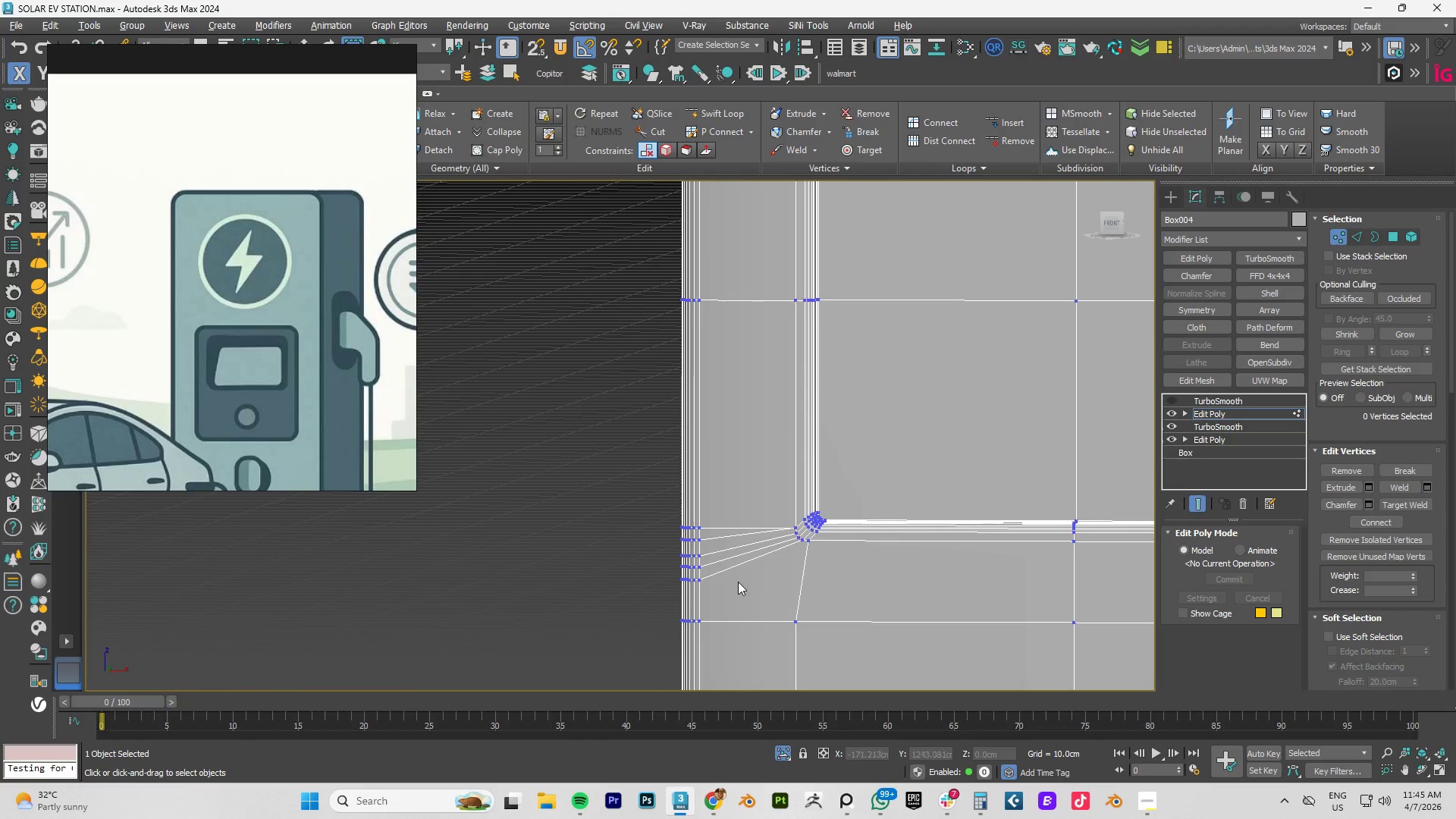 
scroll: coordinate [736, 582], scroll_direction: up, amount: 3.0
 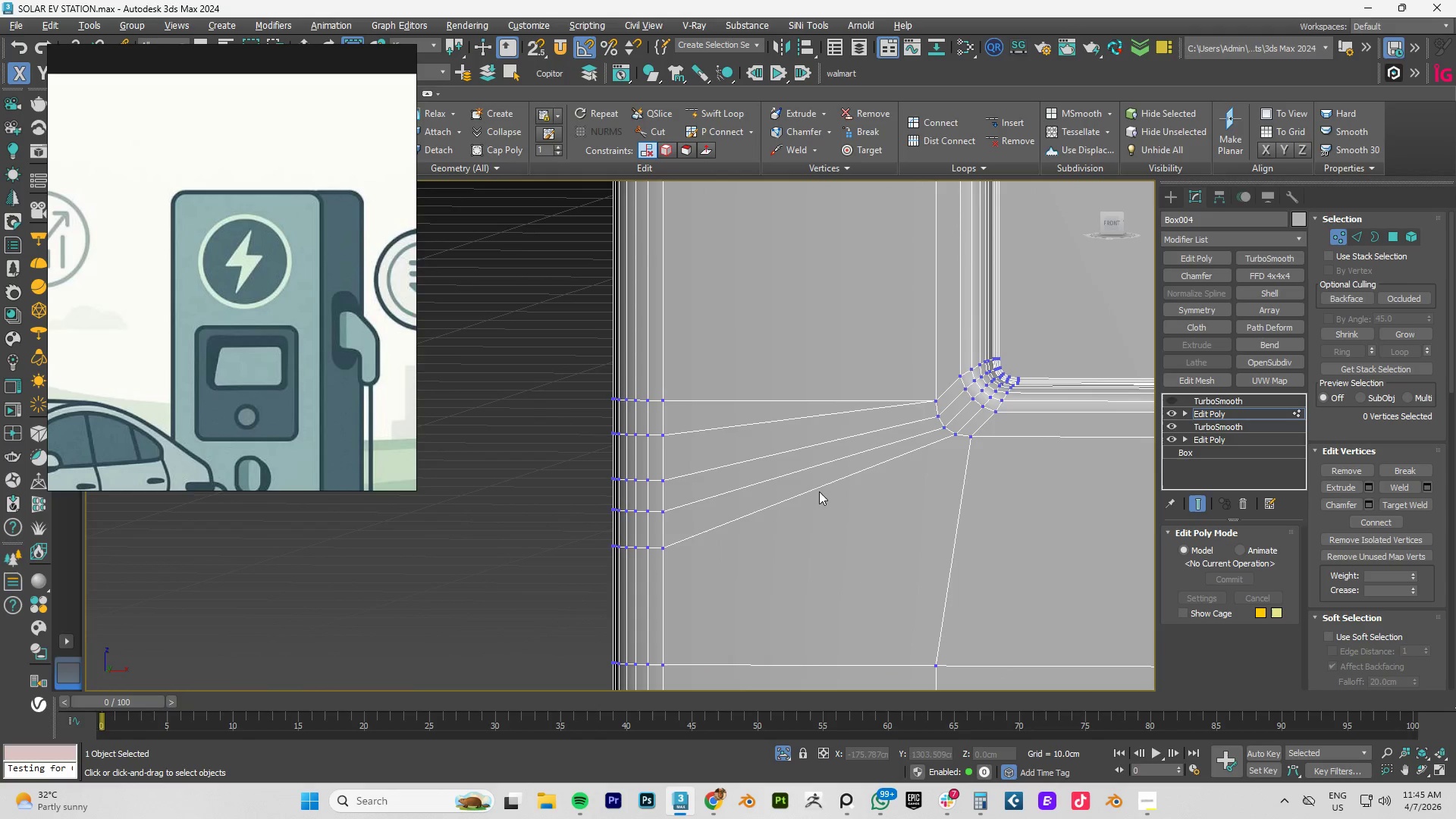 
right_click([699, 449])
 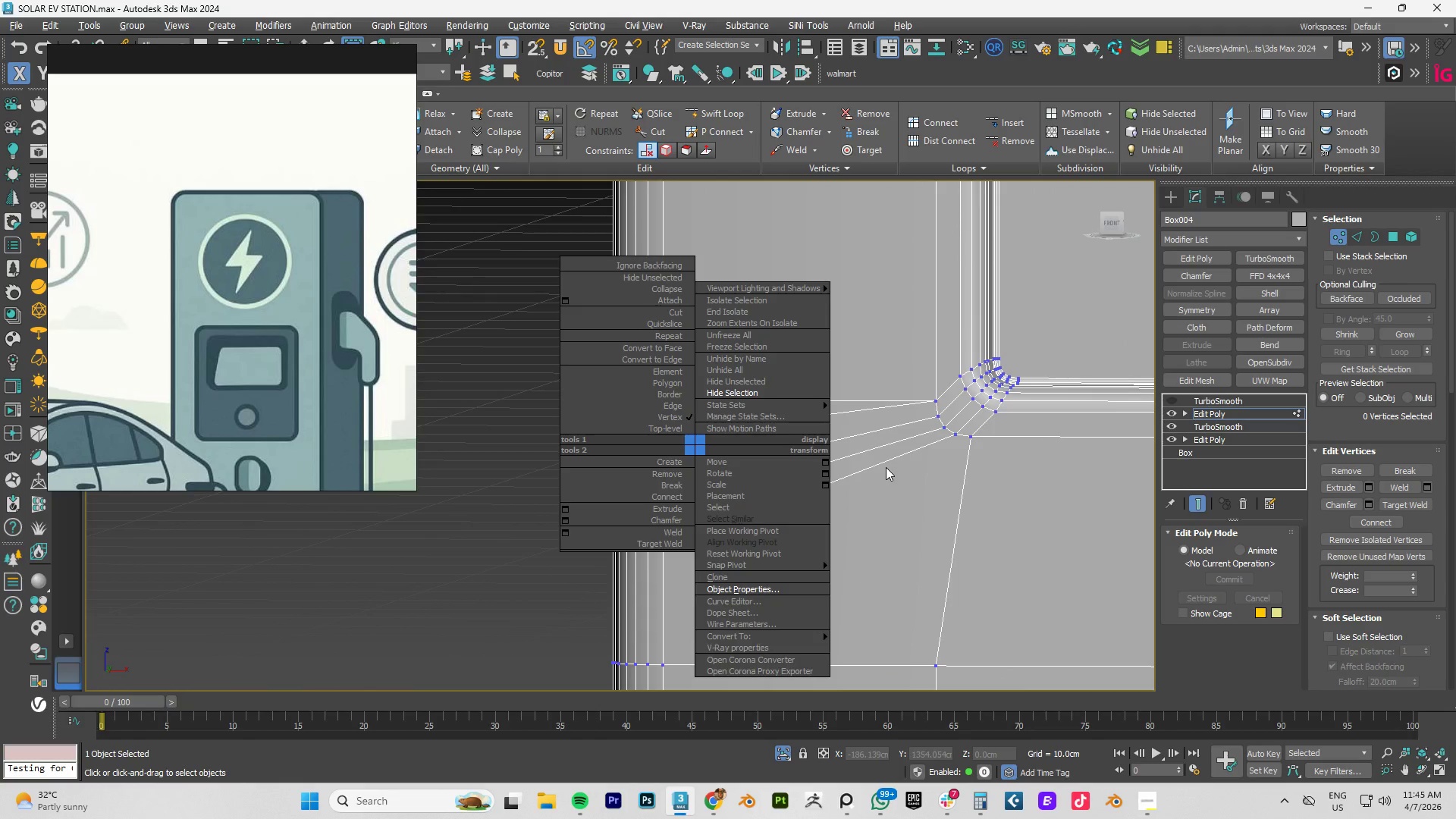 
left_click([890, 469])
 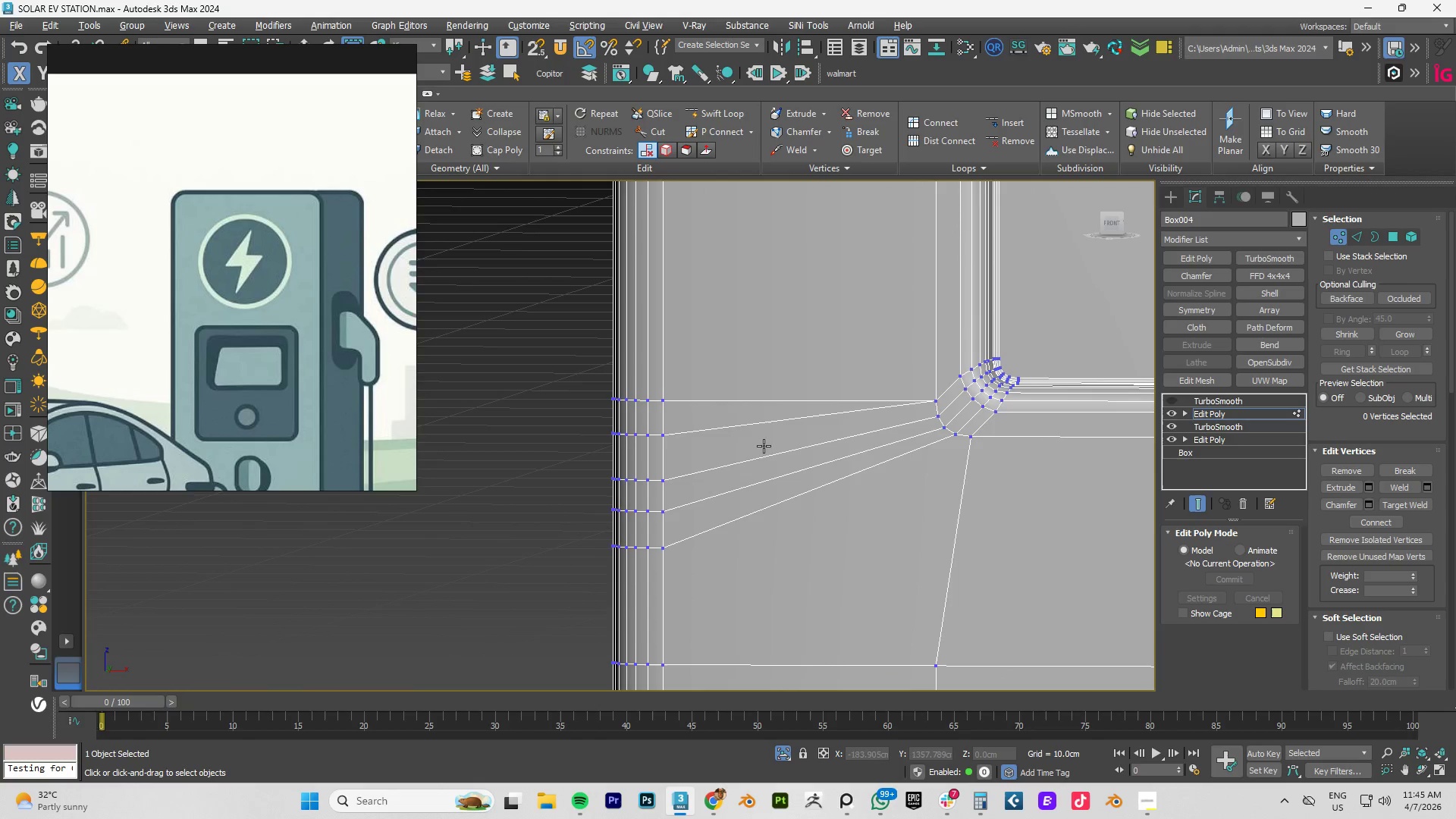 
key(2)
 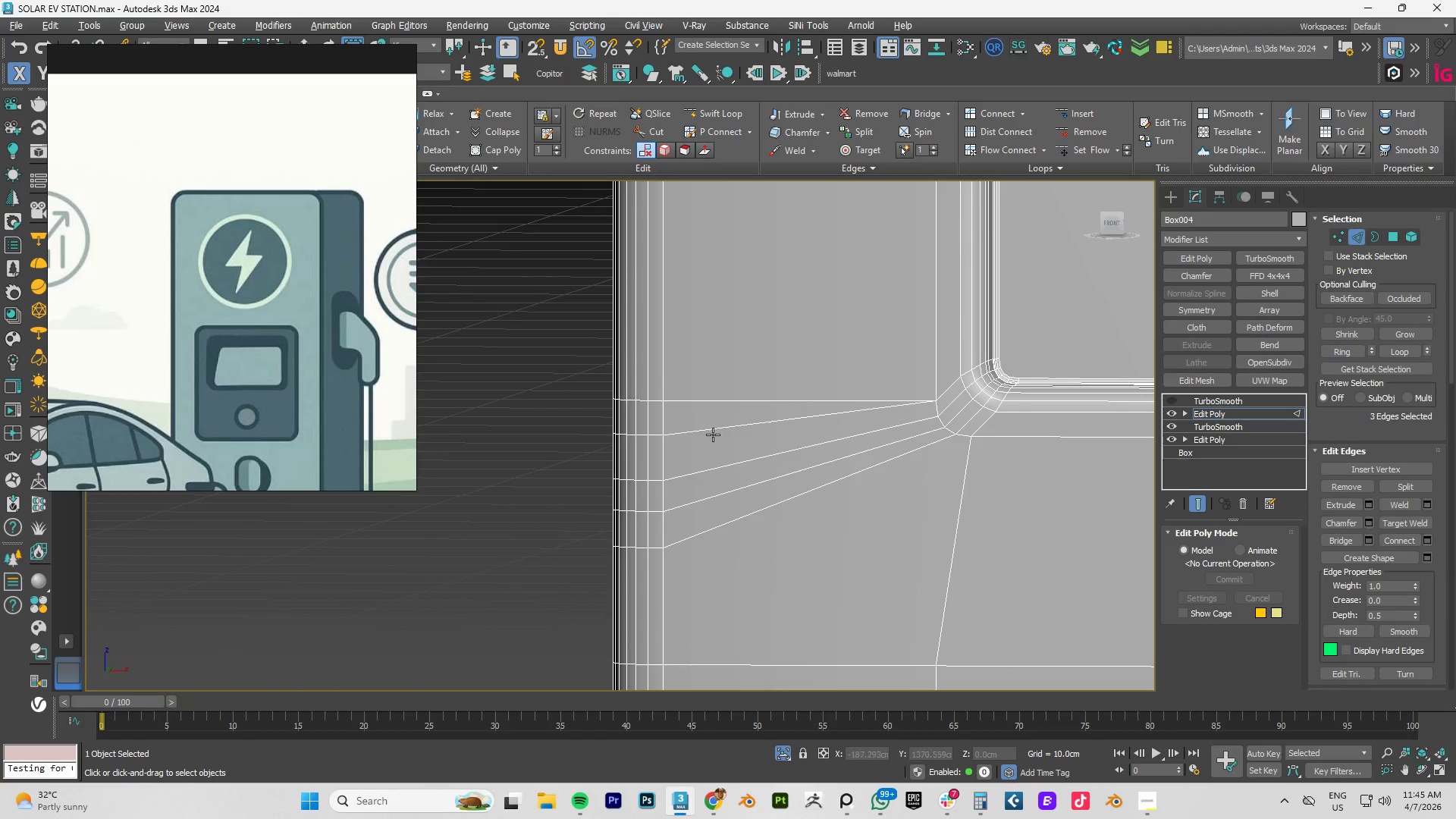 
left_click([711, 432])
 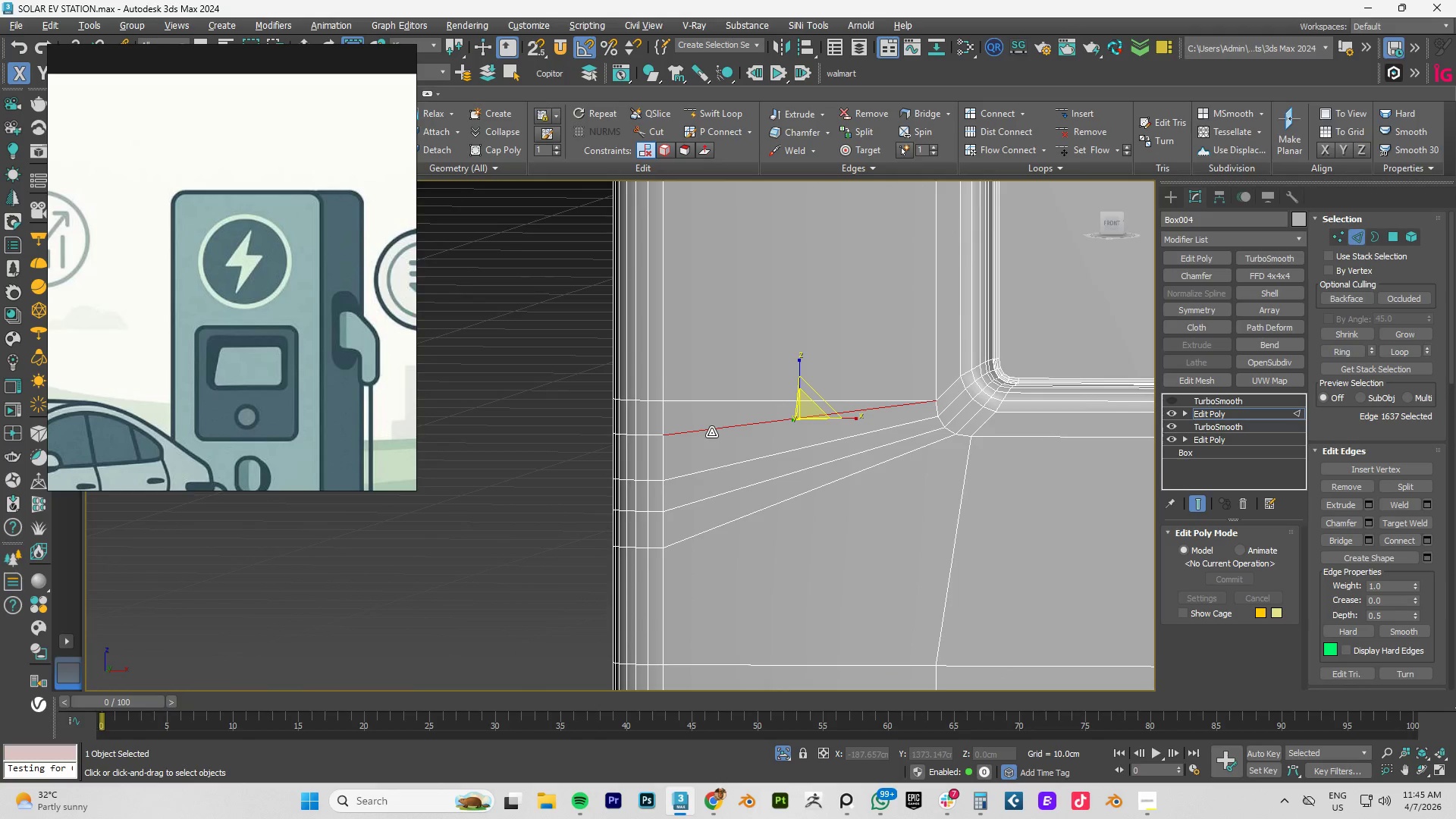 
key(Control+Backspace)
 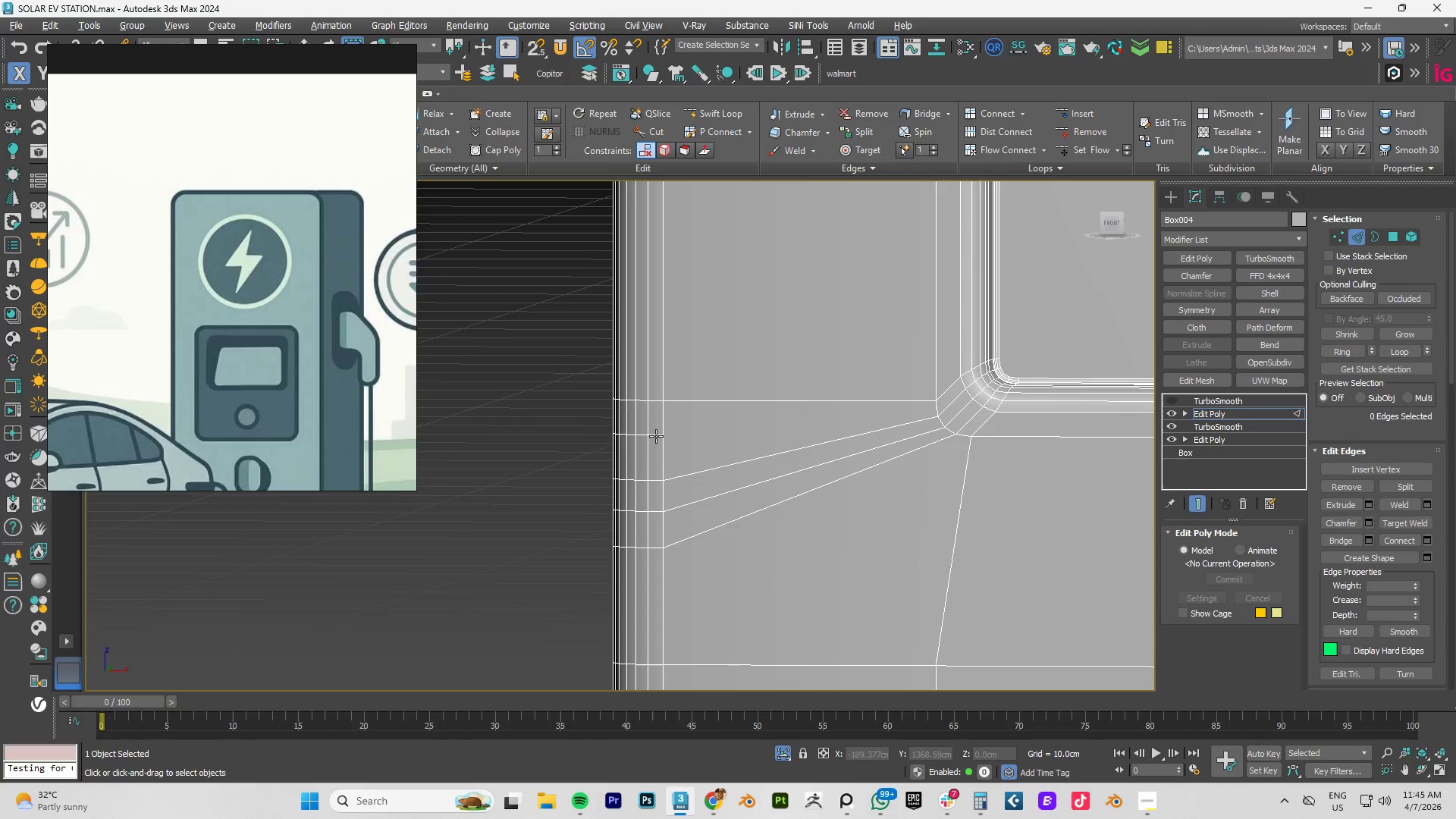 
double_click([656, 436])
 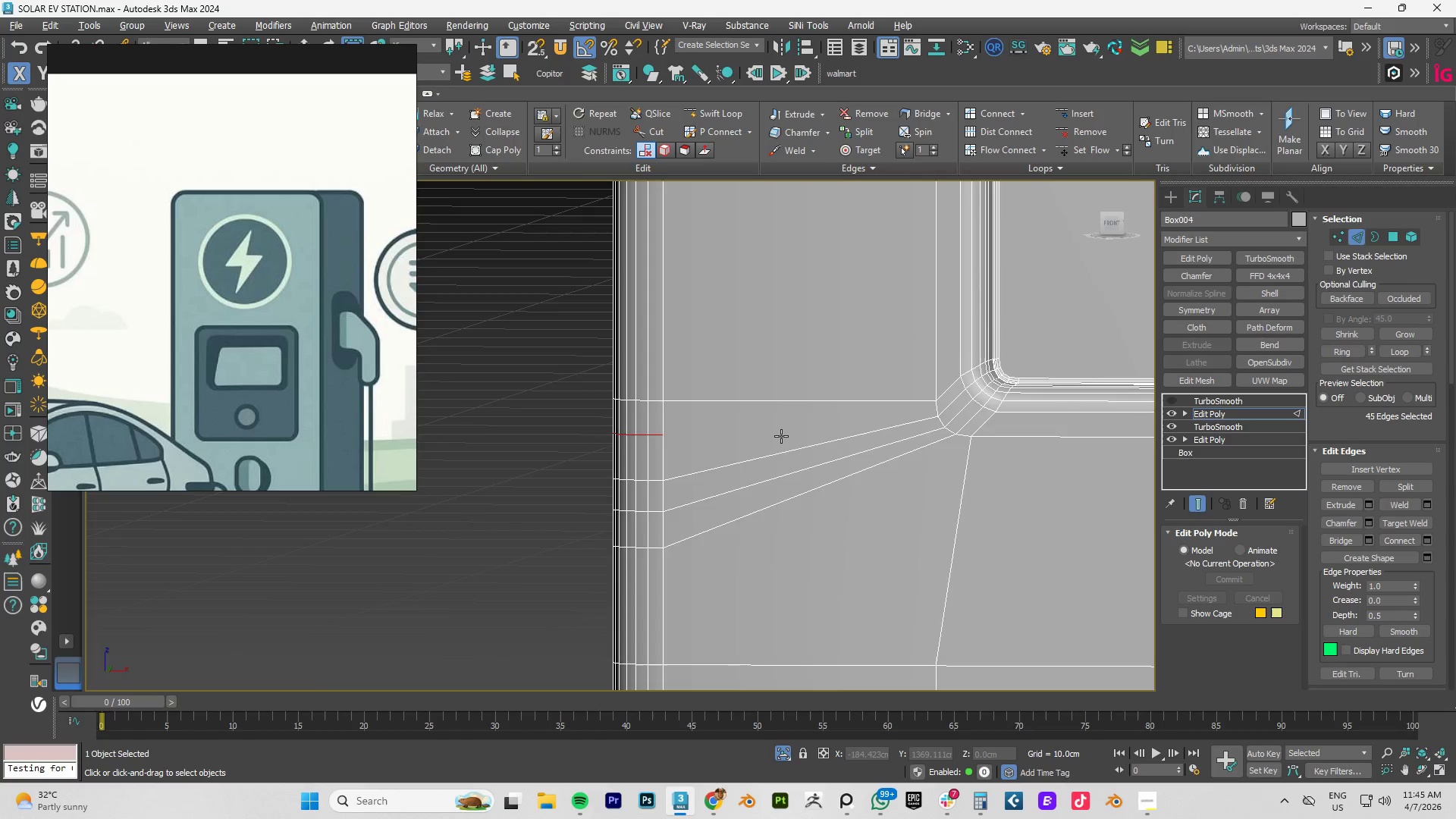 
scroll: coordinate [783, 436], scroll_direction: down, amount: 4.0
 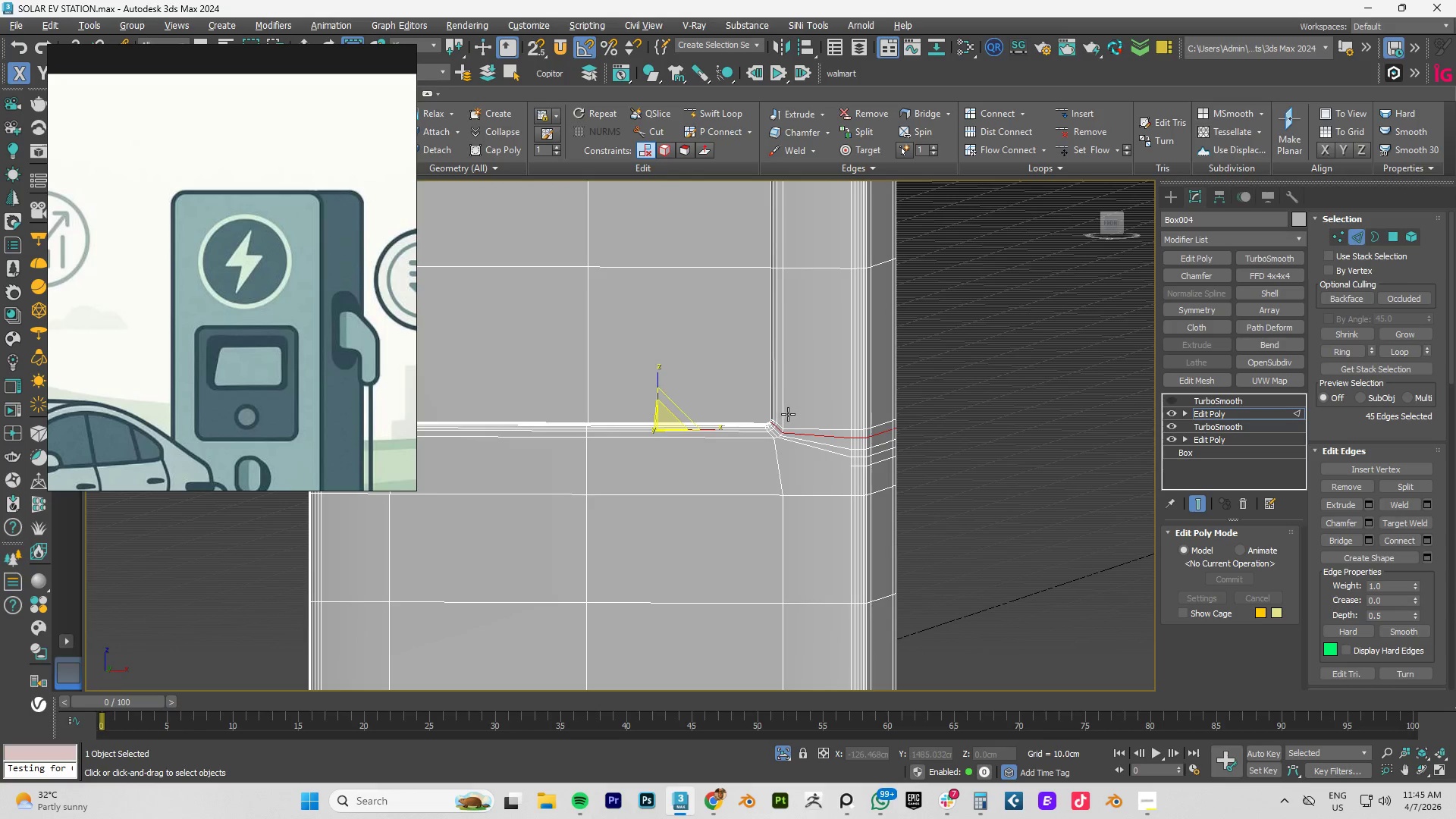 
scroll: coordinate [816, 438], scroll_direction: up, amount: 2.0
 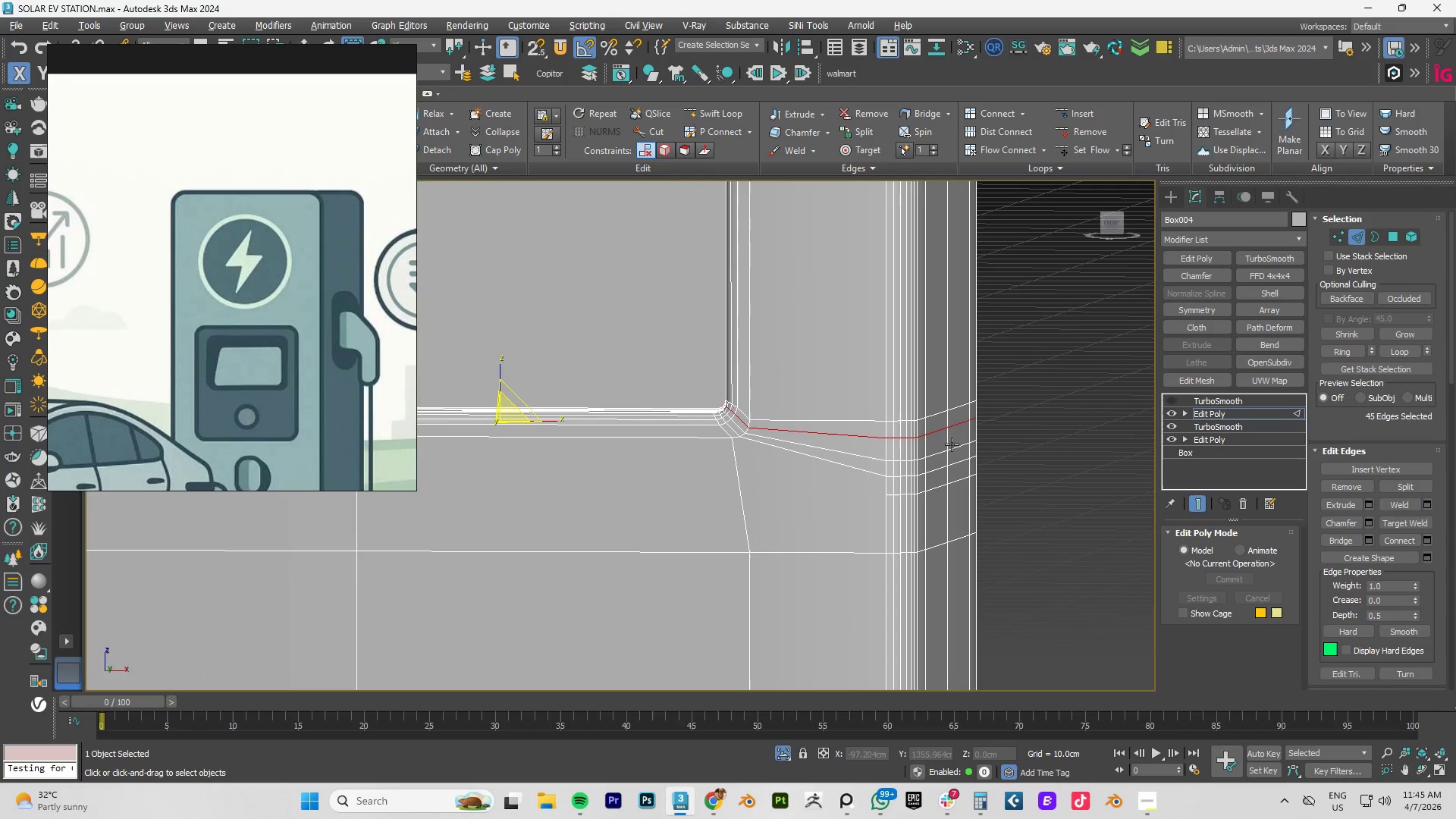 
key(Control+ControlLeft)
 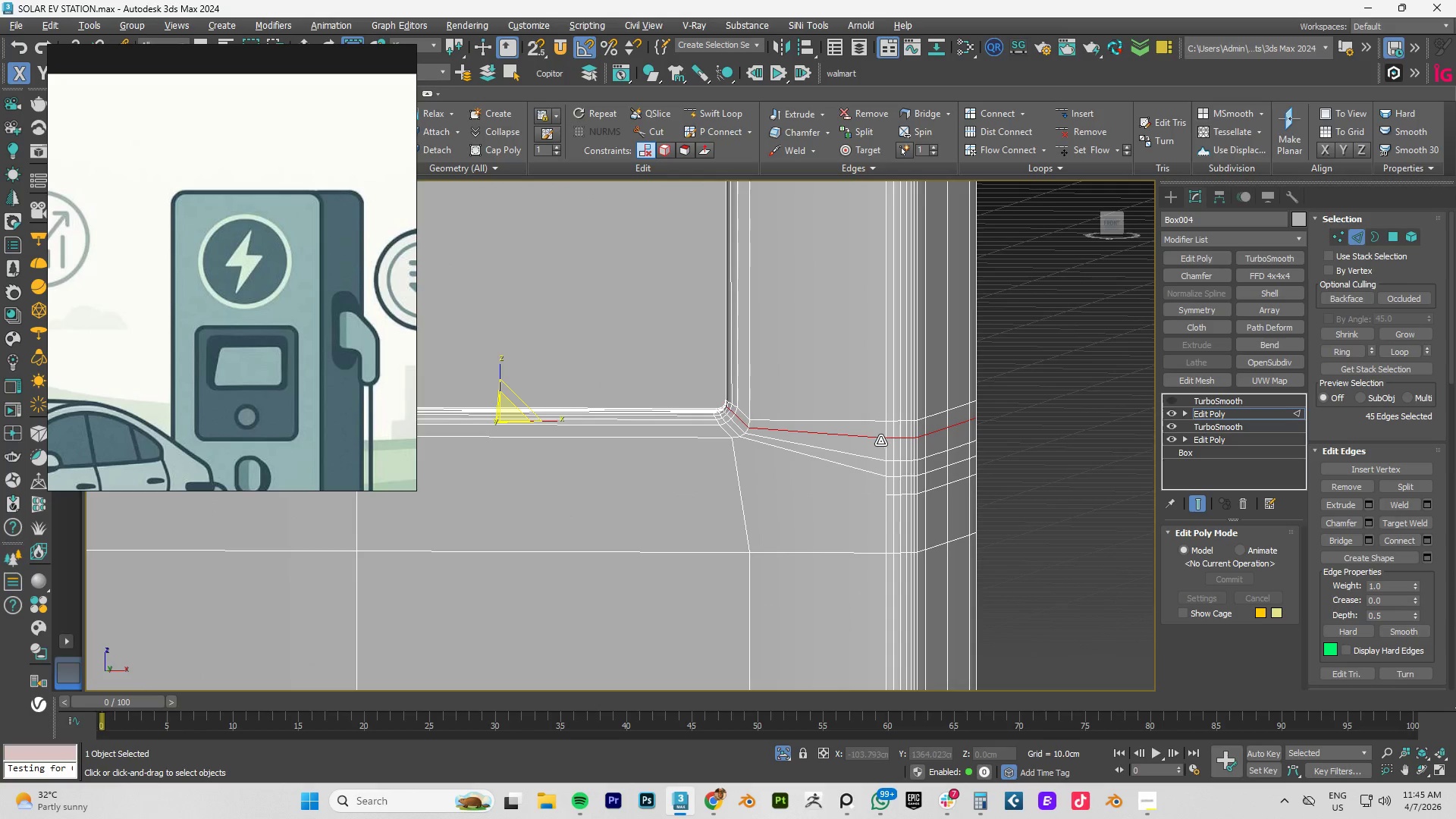 
left_click([861, 438])
 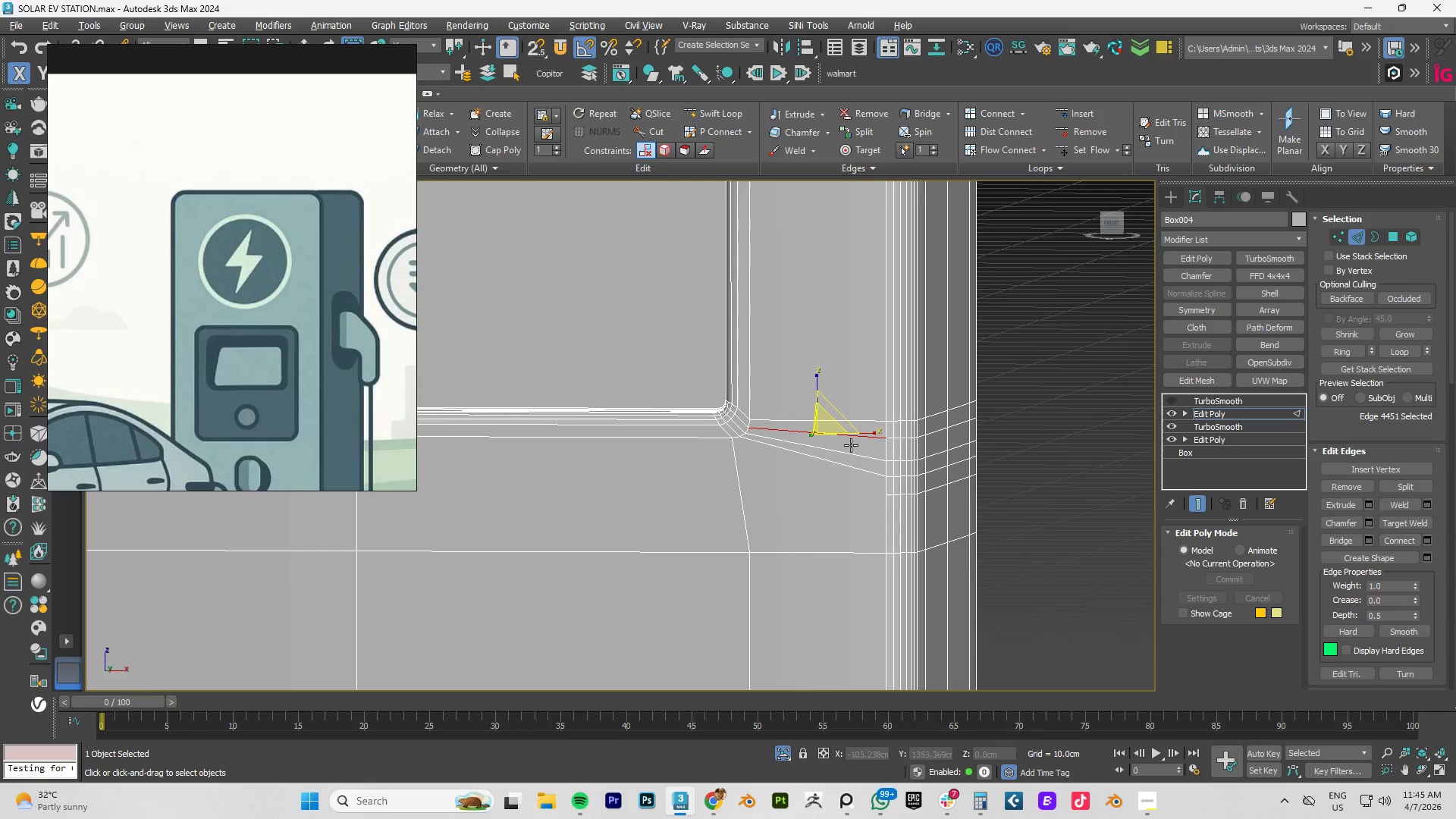 
hold_key(key=ControlLeft, duration=0.78)
double_click([823, 462])
 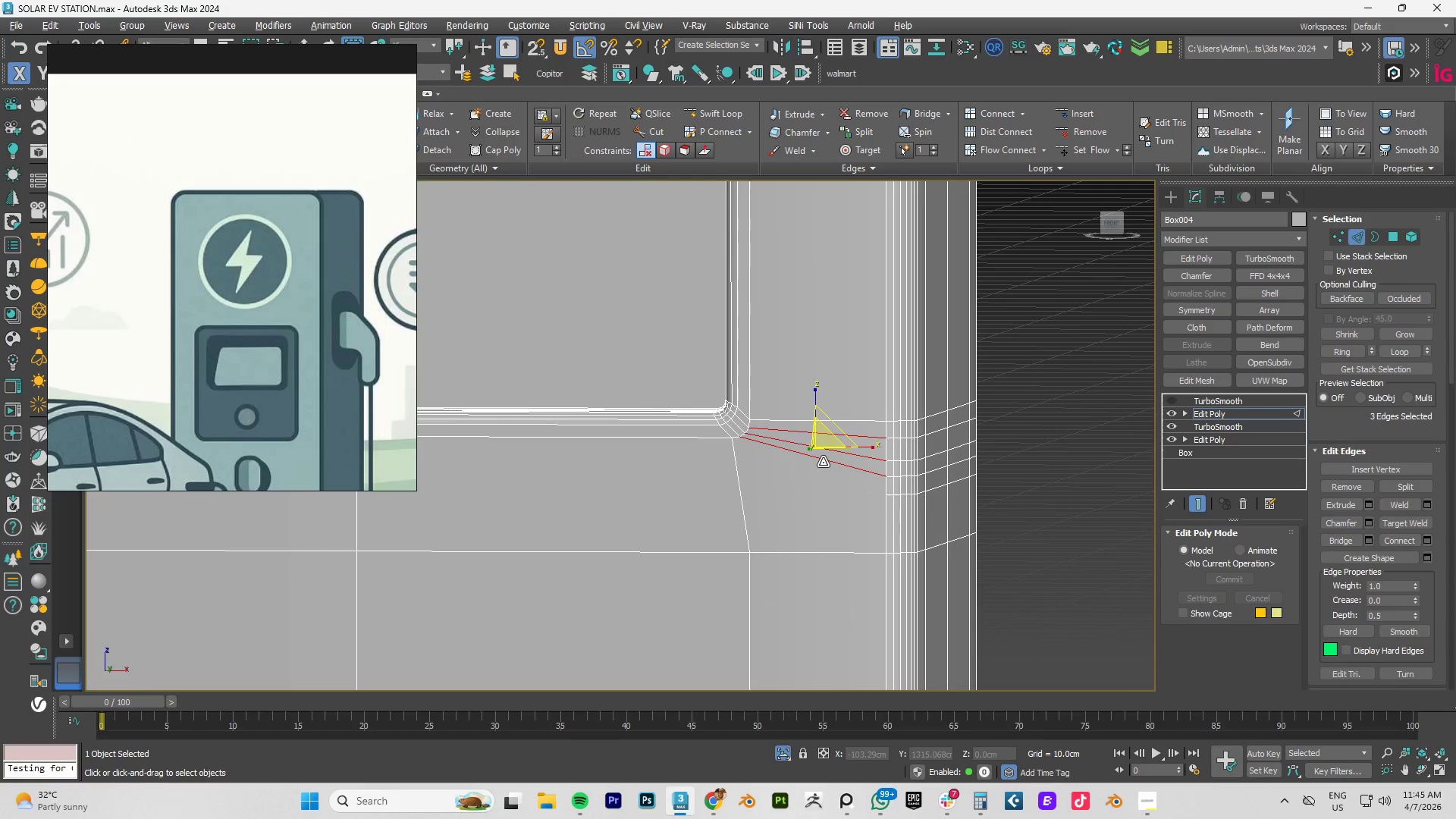 
key(Control+Backspace)
 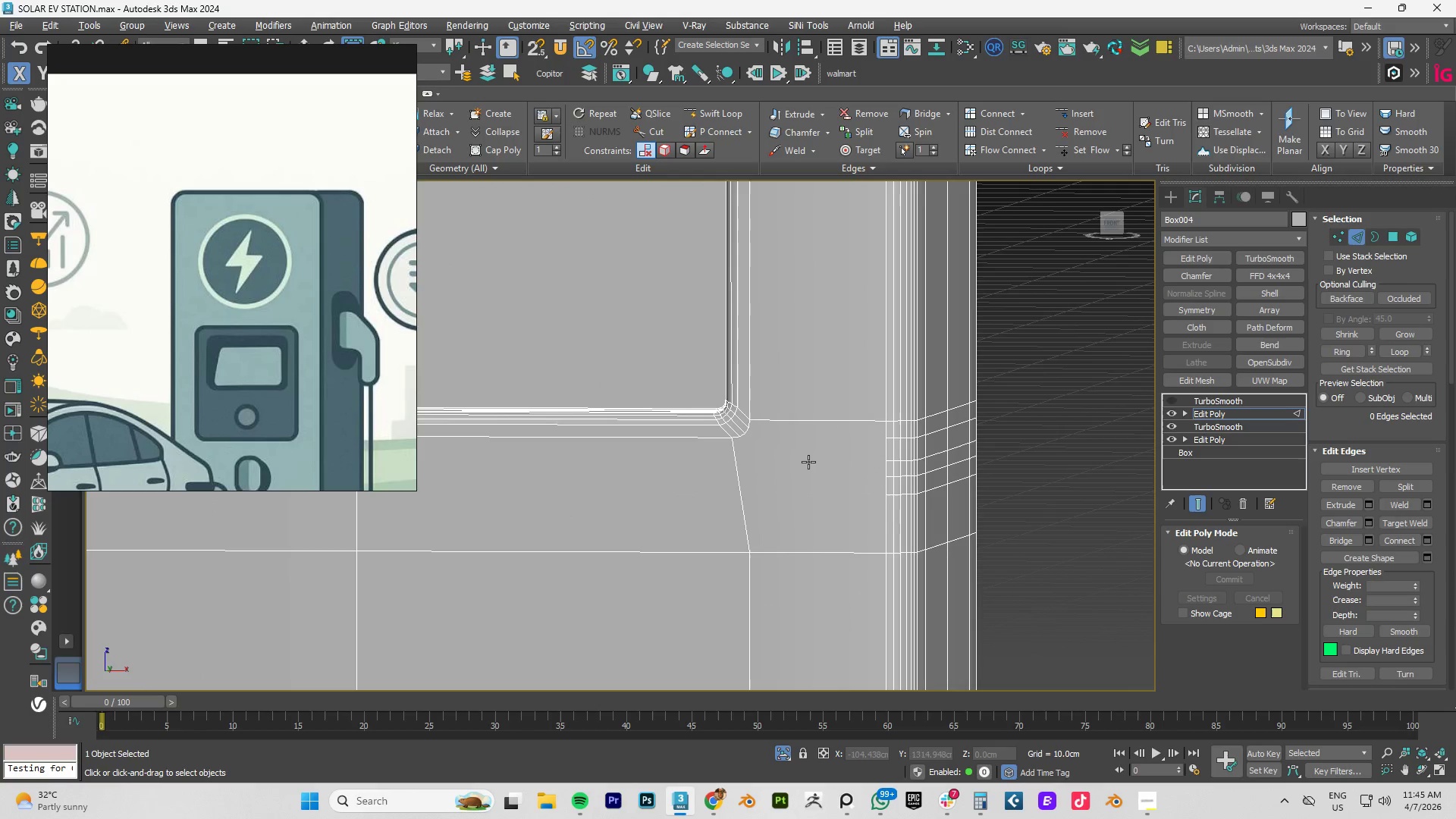 
key(1)
 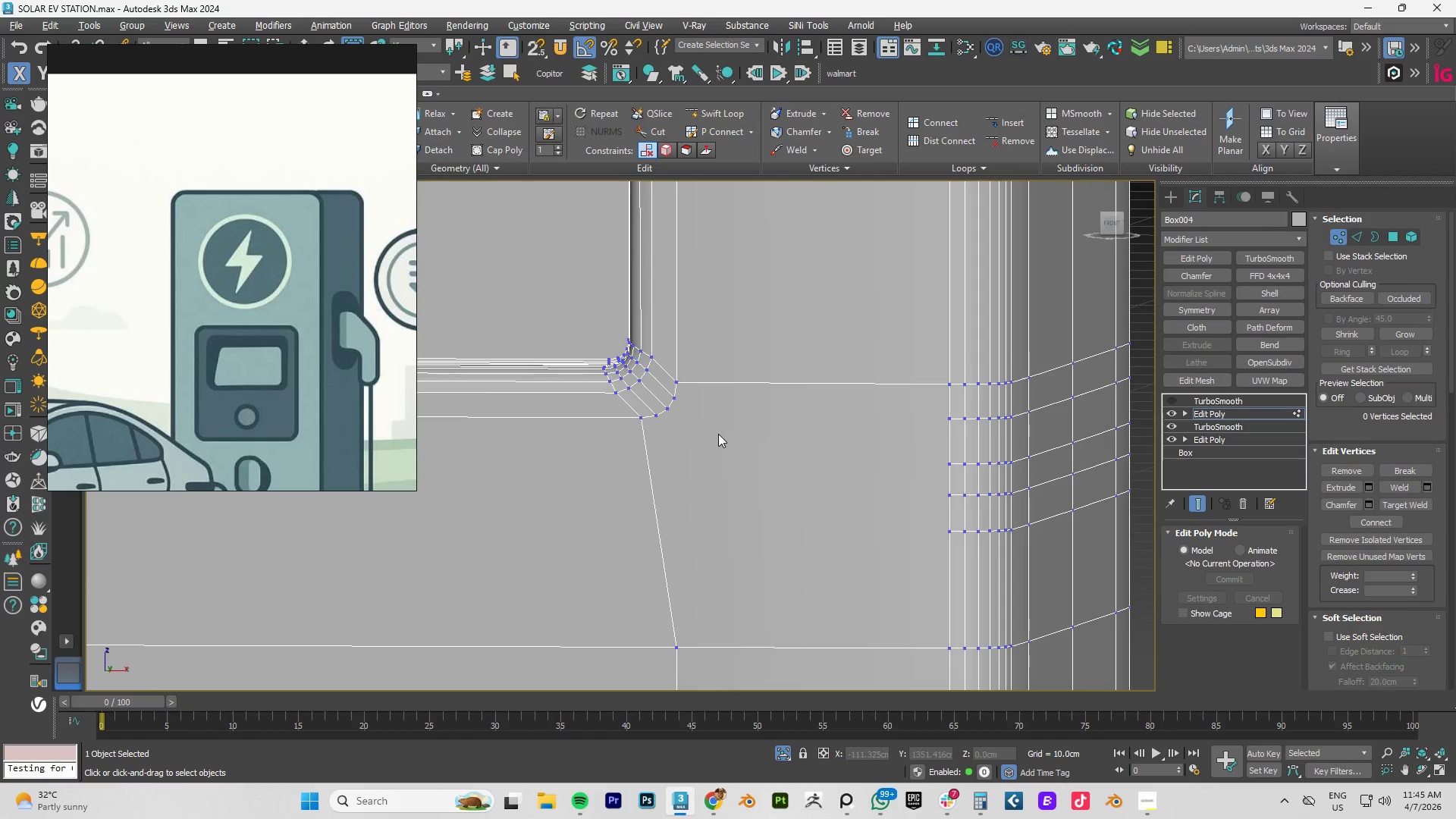 
scroll: coordinate [823, 457], scroll_direction: up, amount: 2.0
 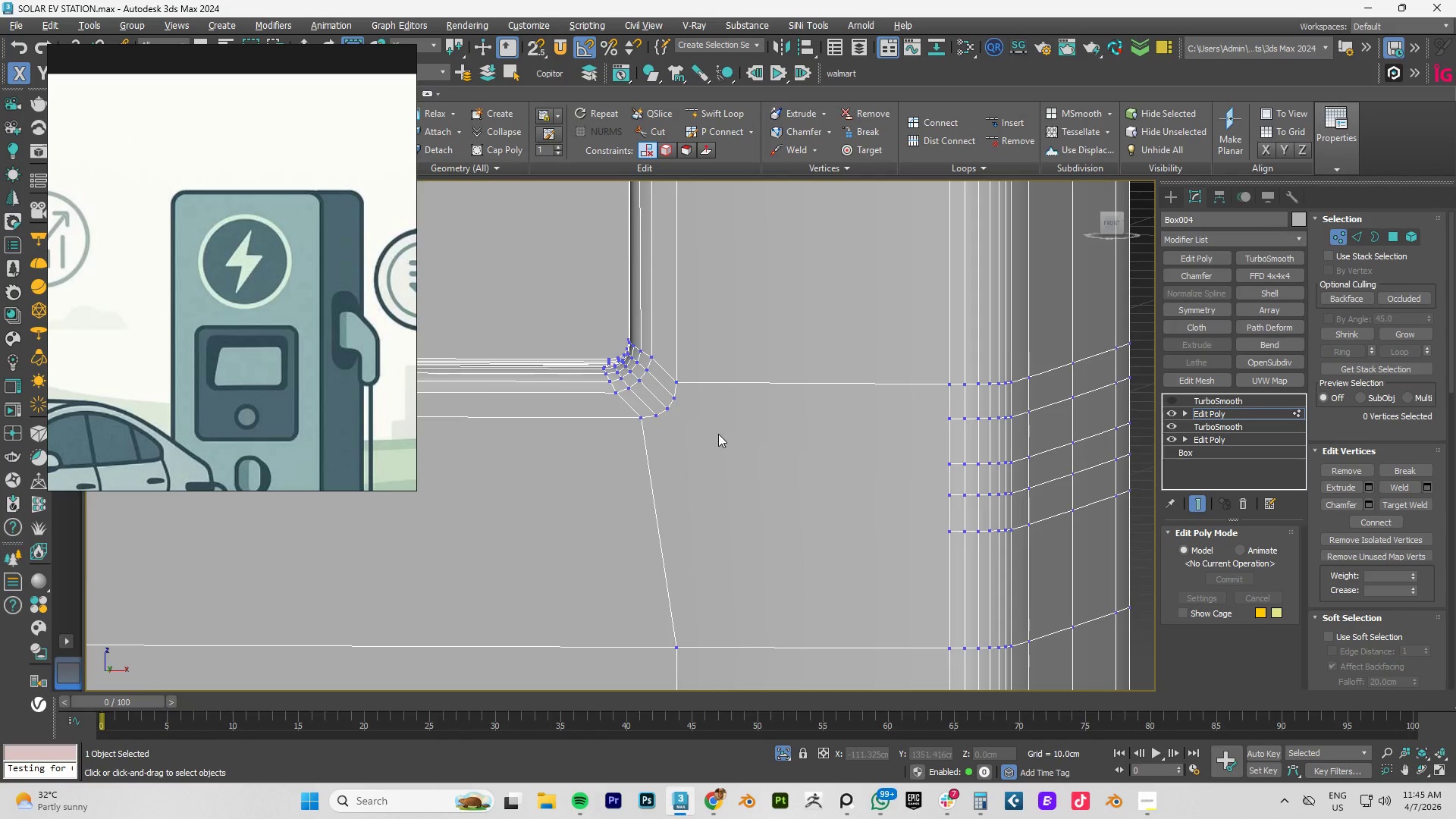 
key(Alt+AltLeft)
 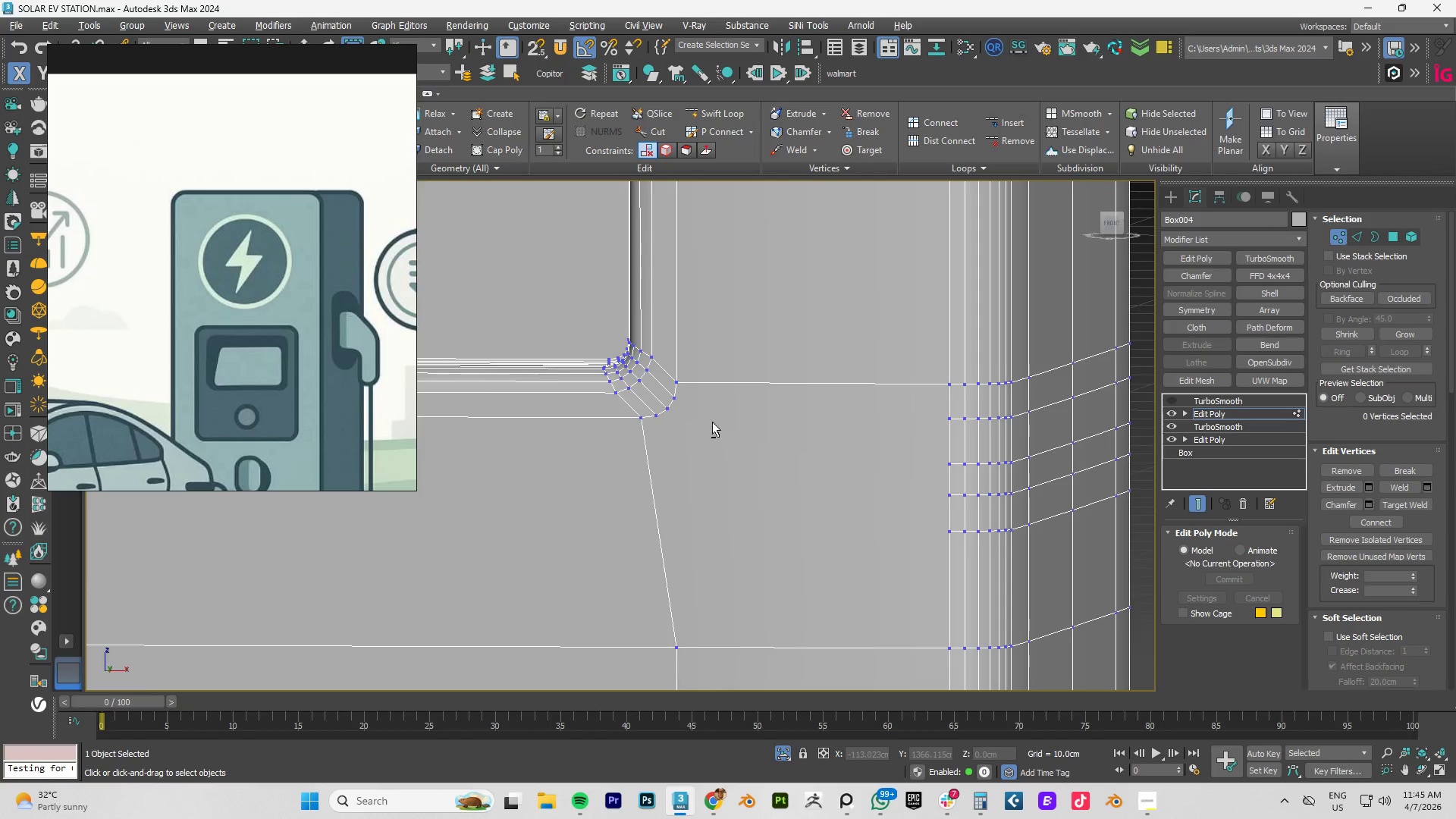 
key(Alt+C)
 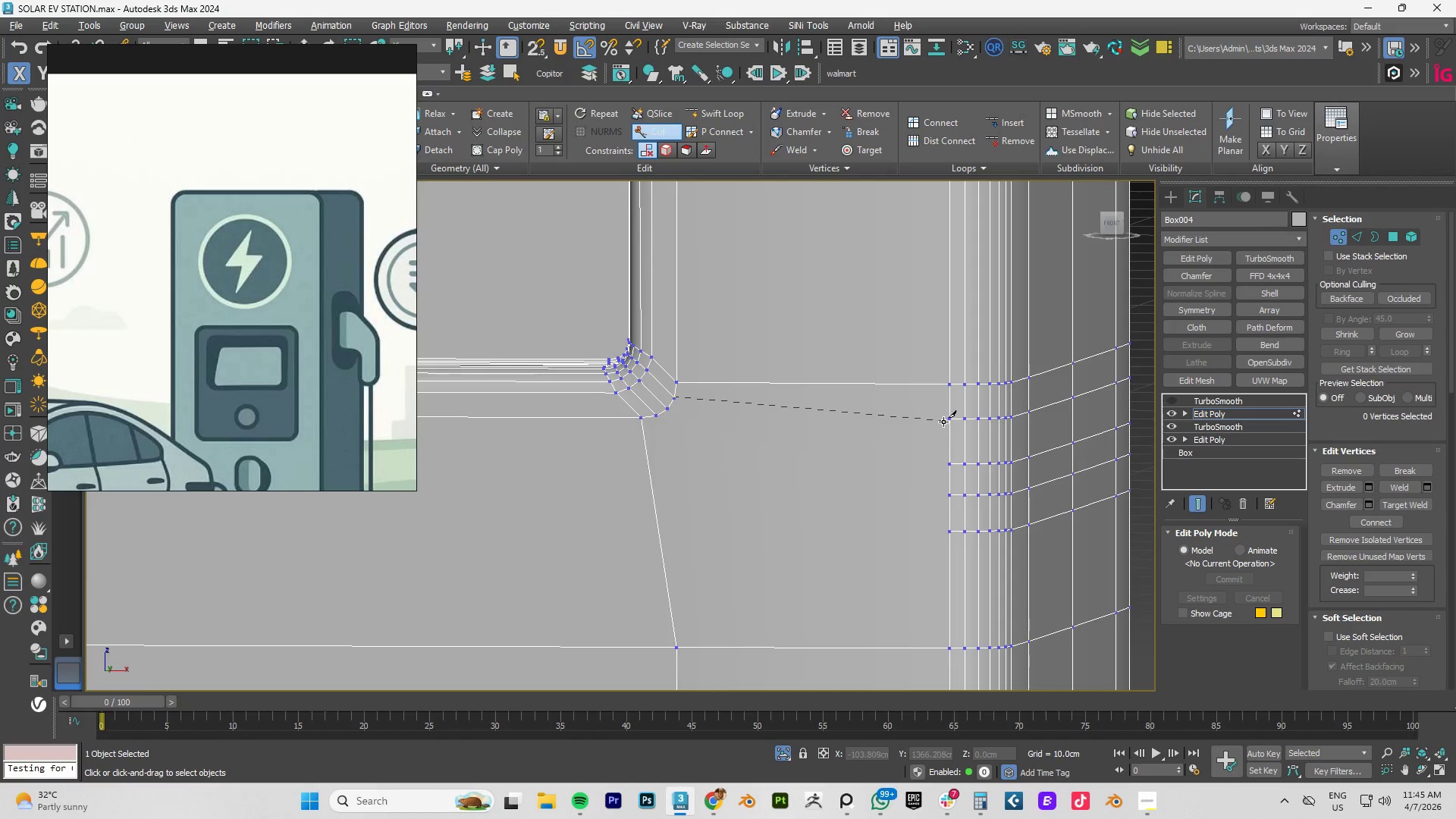 
left_click([947, 420])
 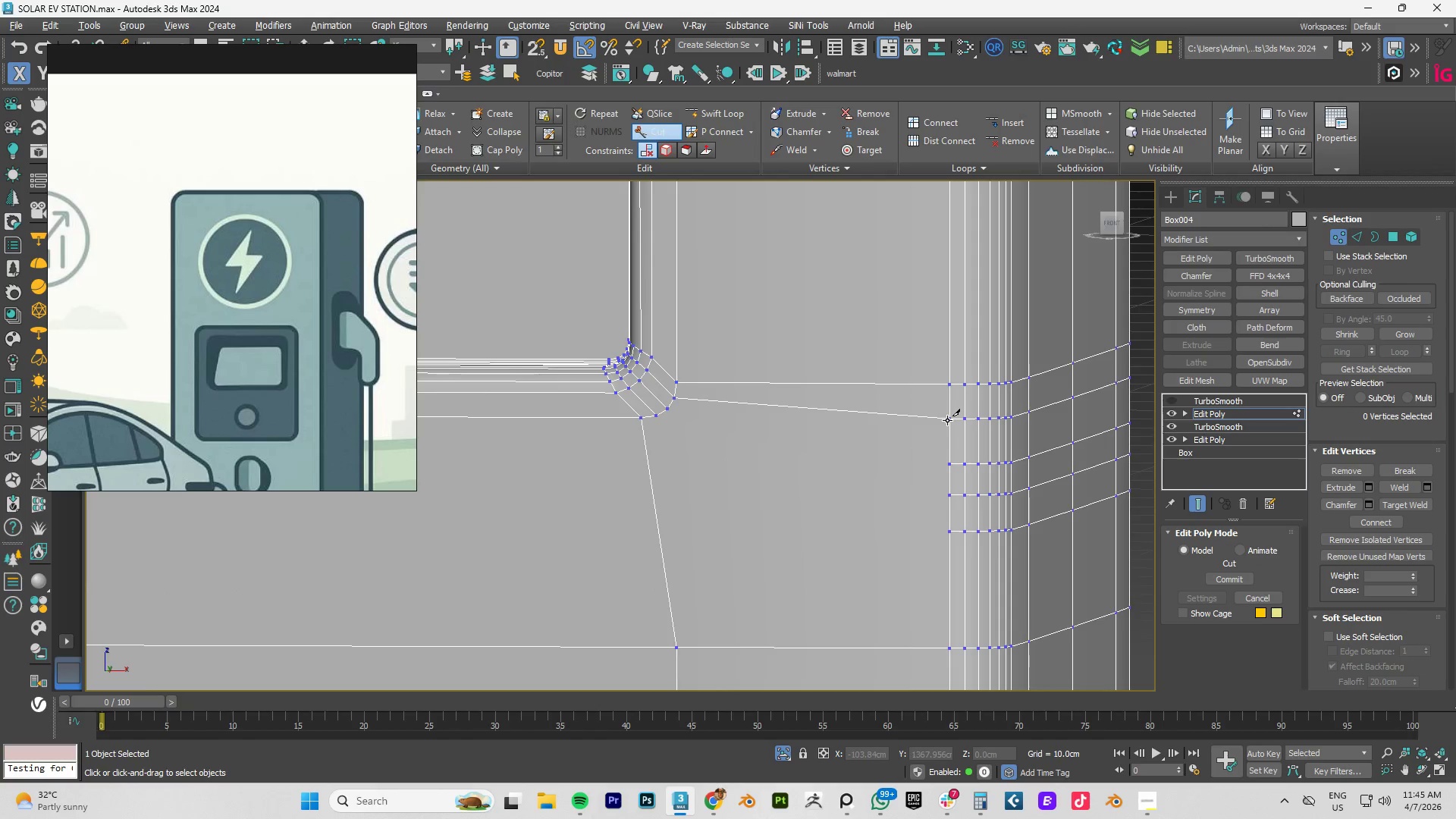 
right_click([947, 420])
 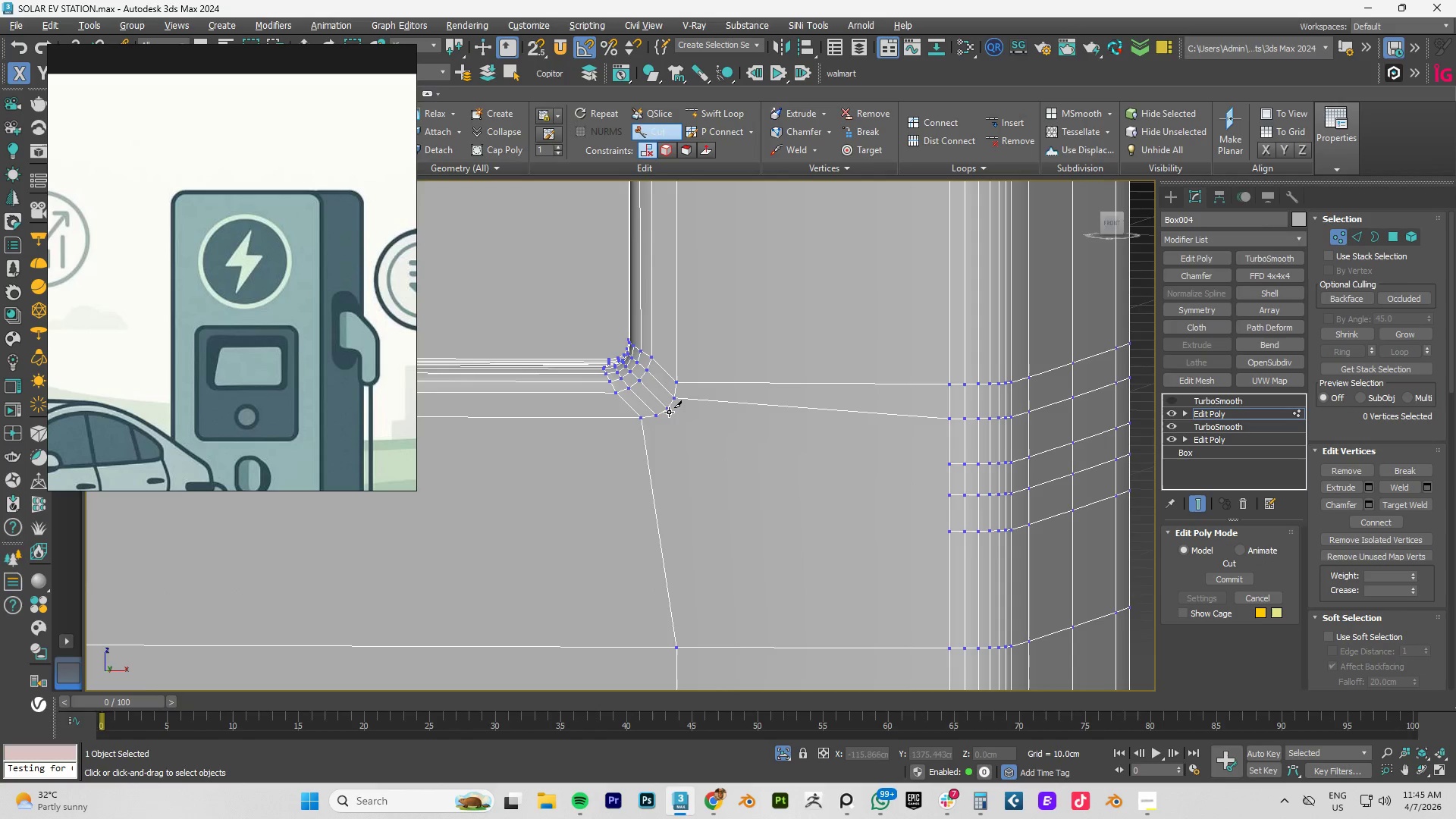 
left_click([669, 411])
 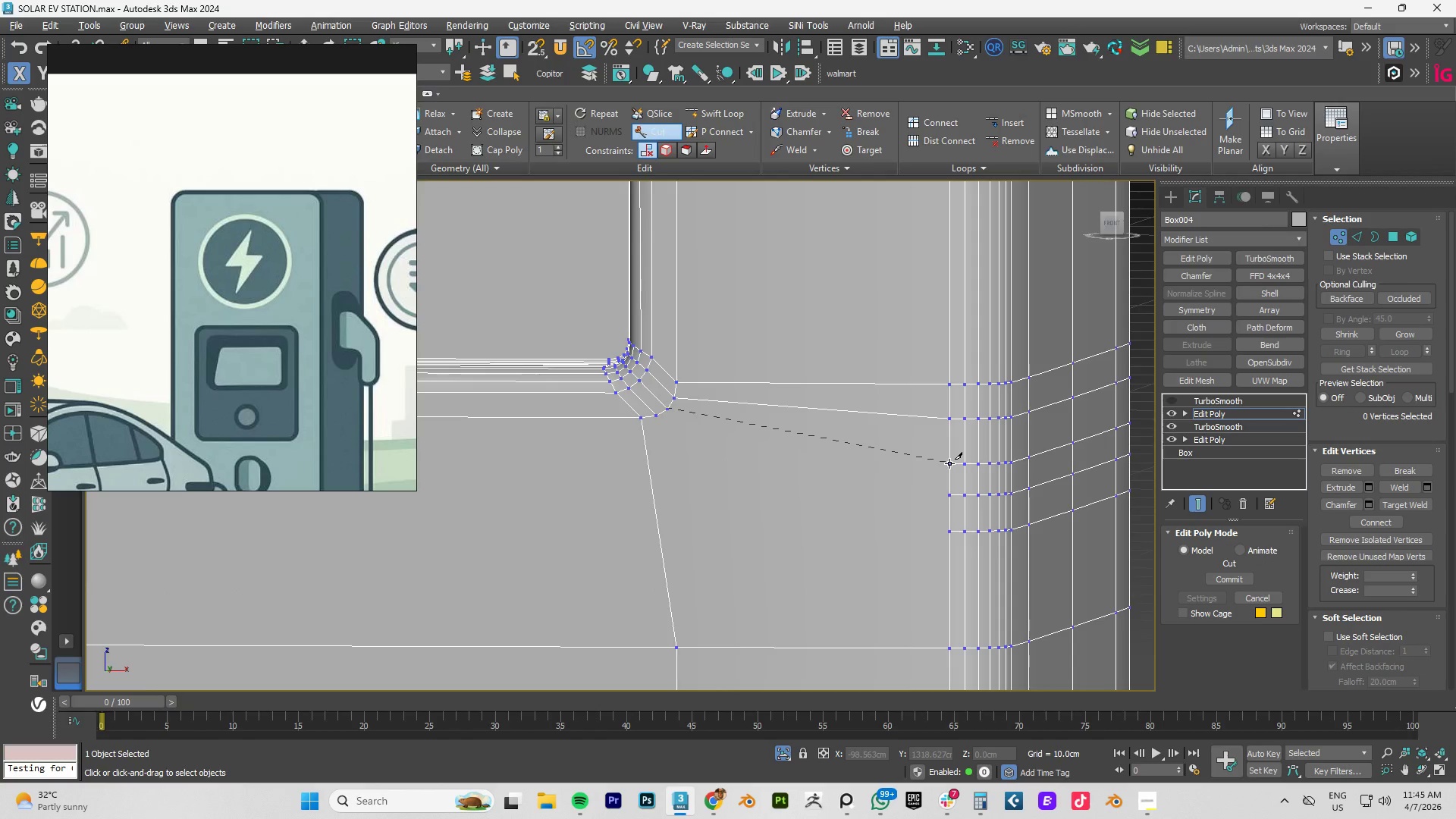 
right_click([915, 460])
 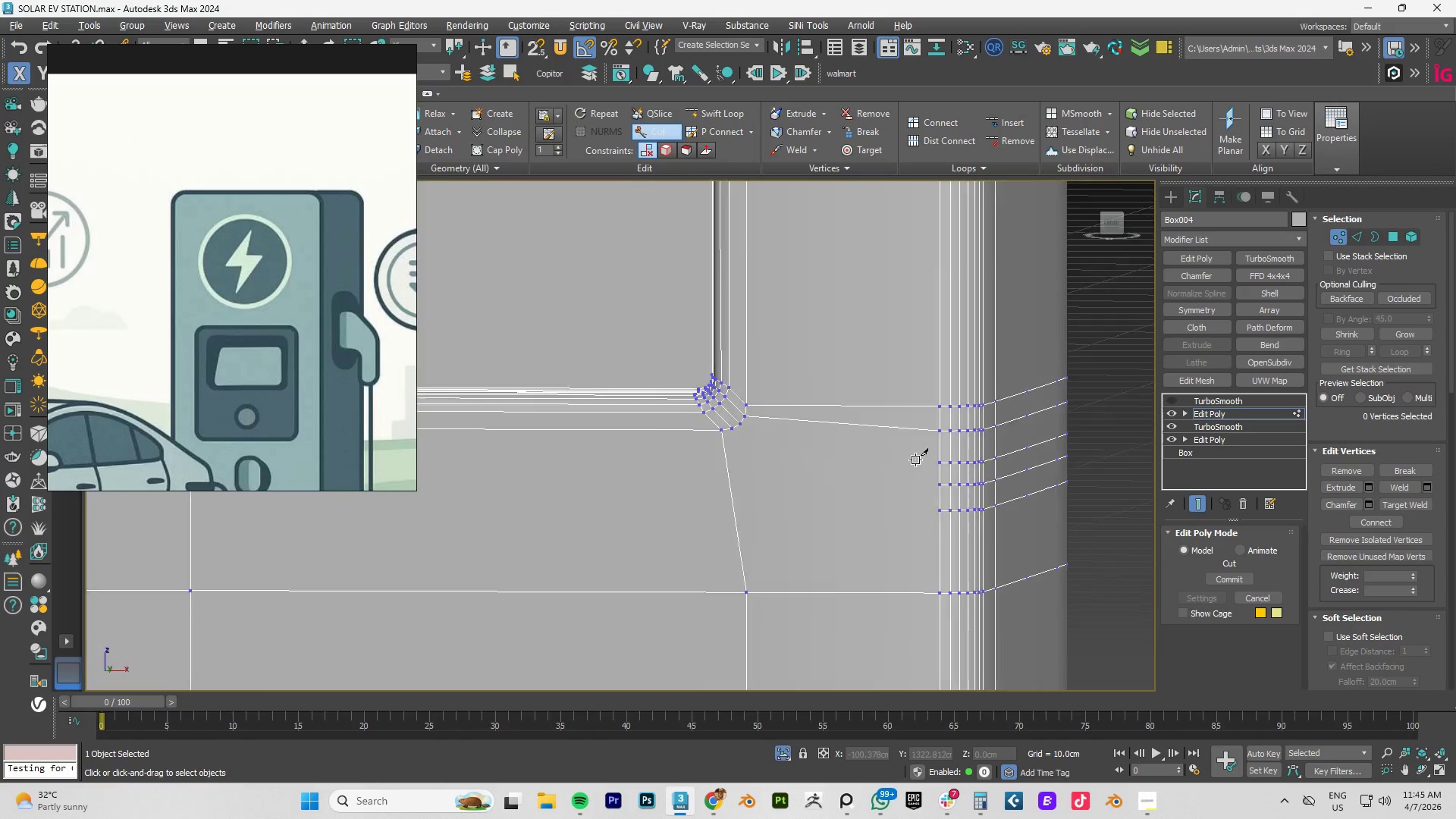 
scroll: coordinate [922, 460], scroll_direction: down, amount: 4.0
 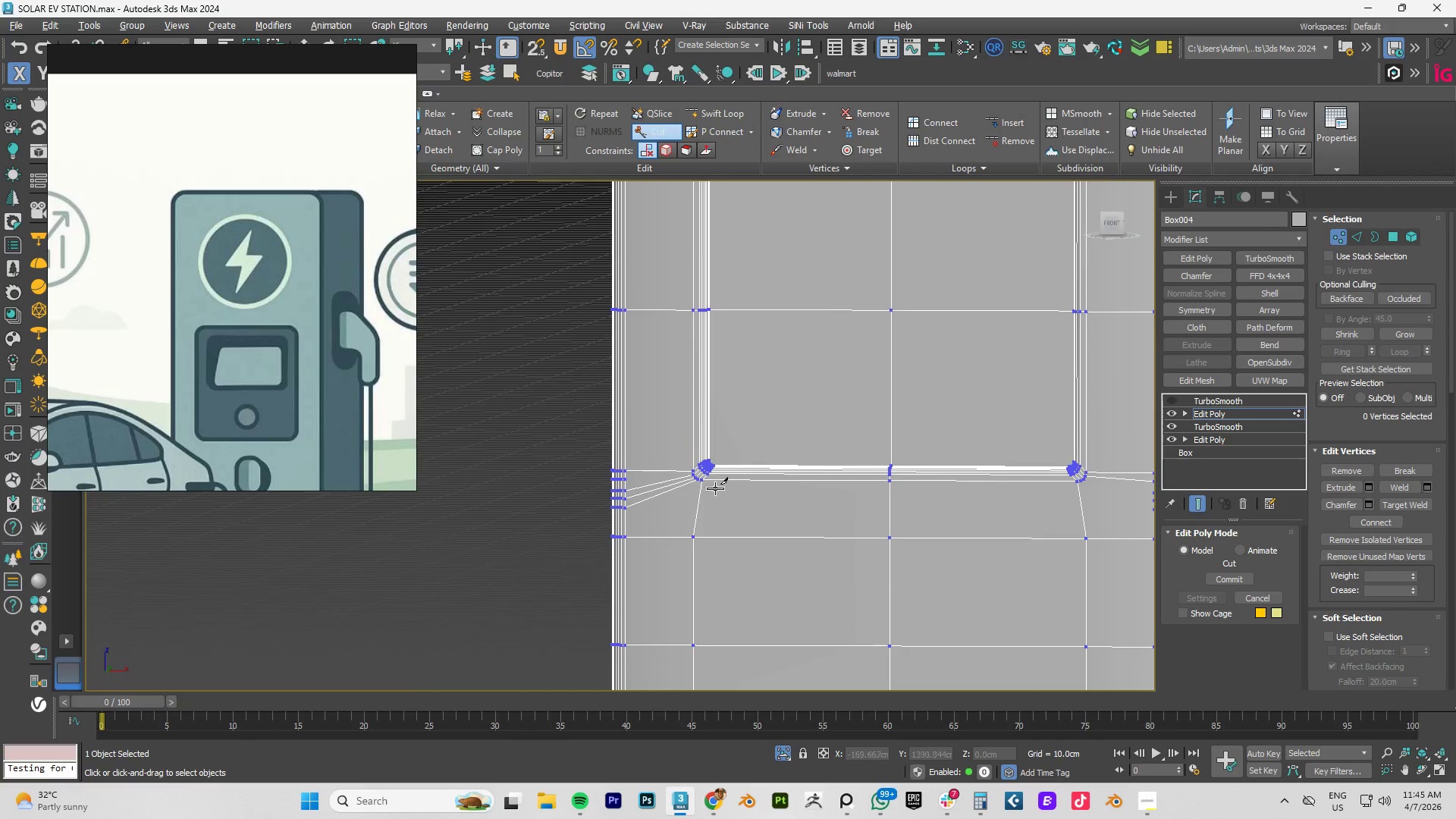 
scroll: coordinate [635, 484], scroll_direction: up, amount: 2.0
 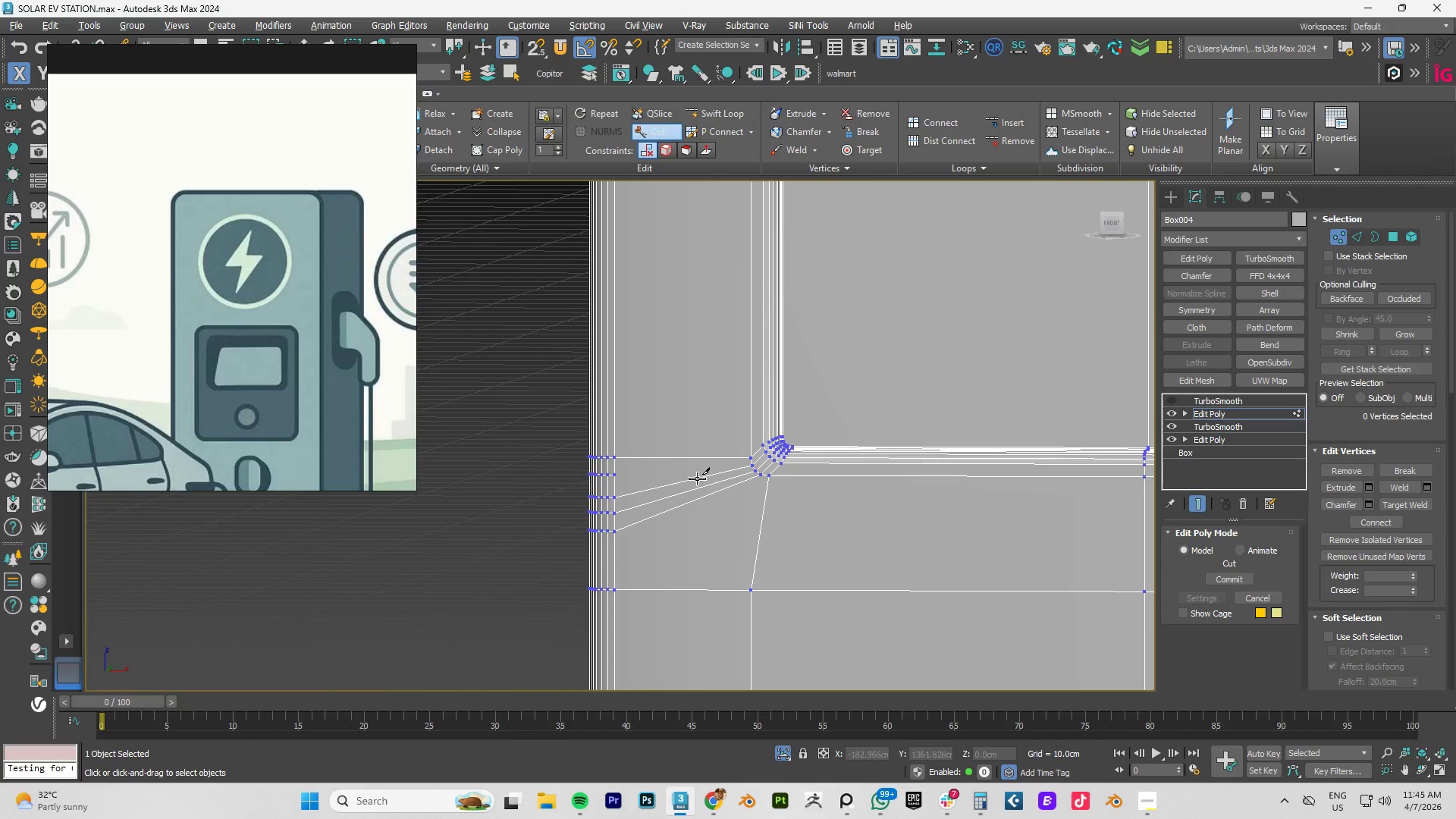 
scroll: coordinate [848, 478], scroll_direction: down, amount: 3.0
 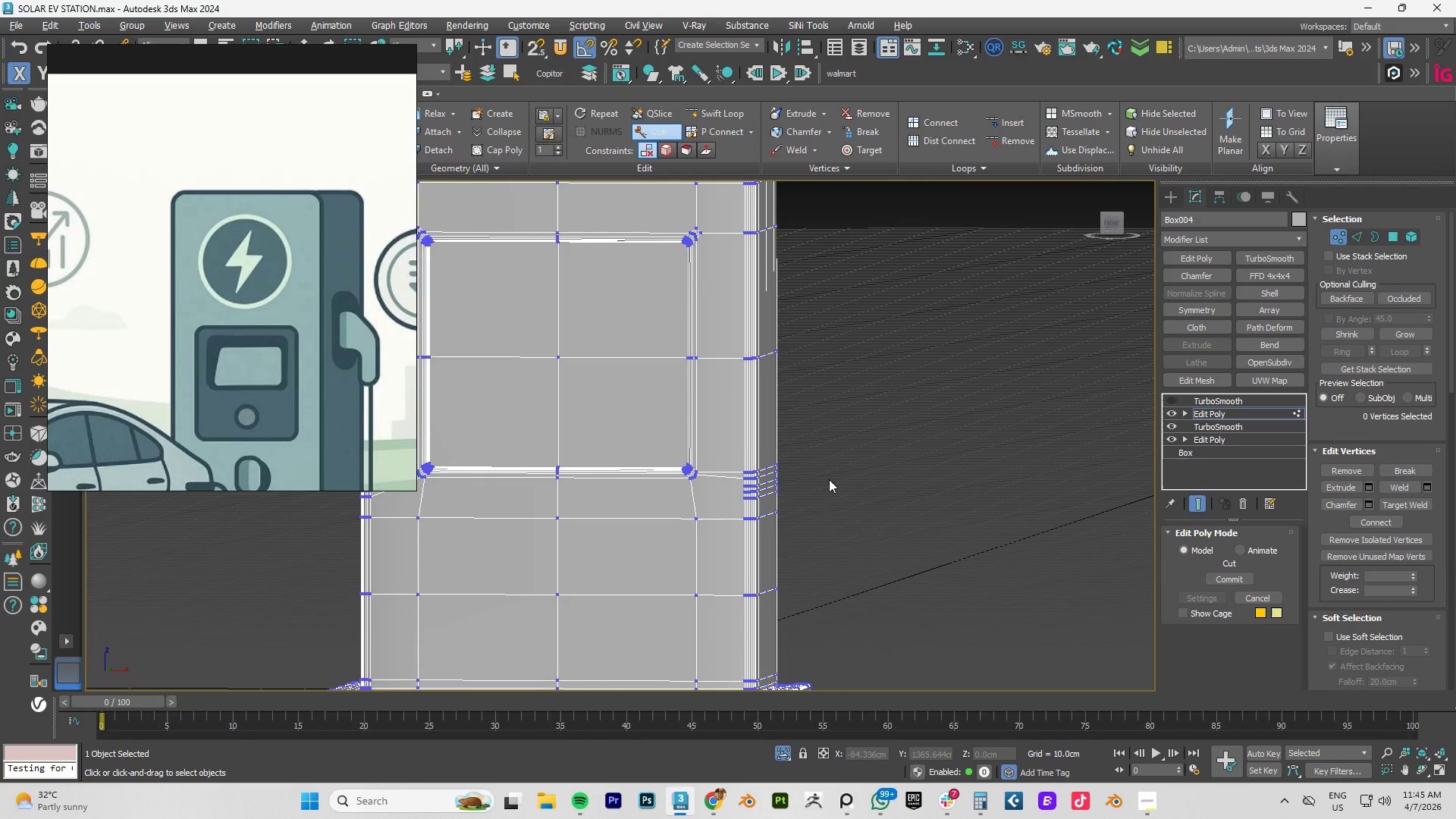 
scroll: coordinate [791, 466], scroll_direction: up, amount: 6.0
 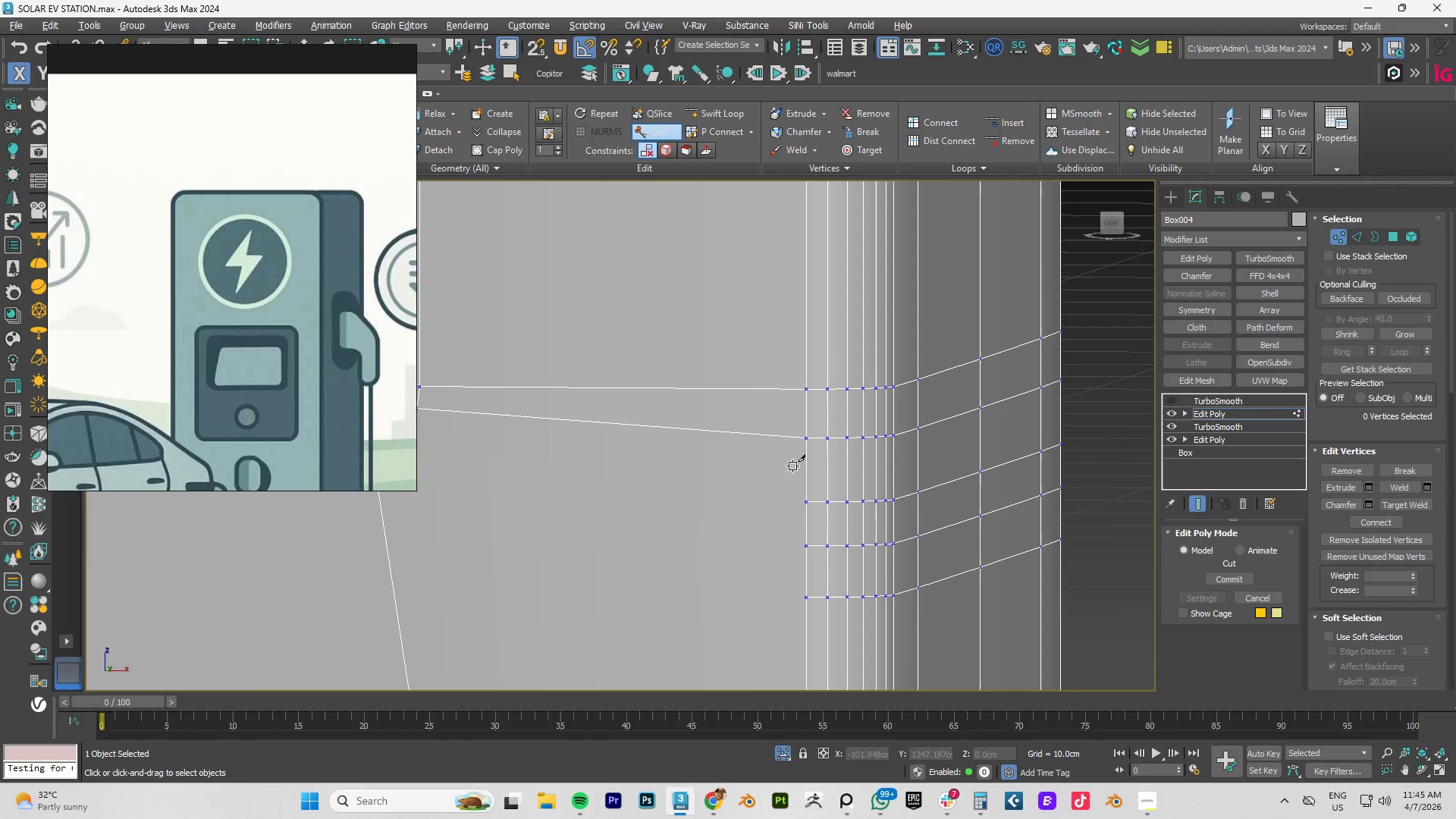 
key(Control+Z)
 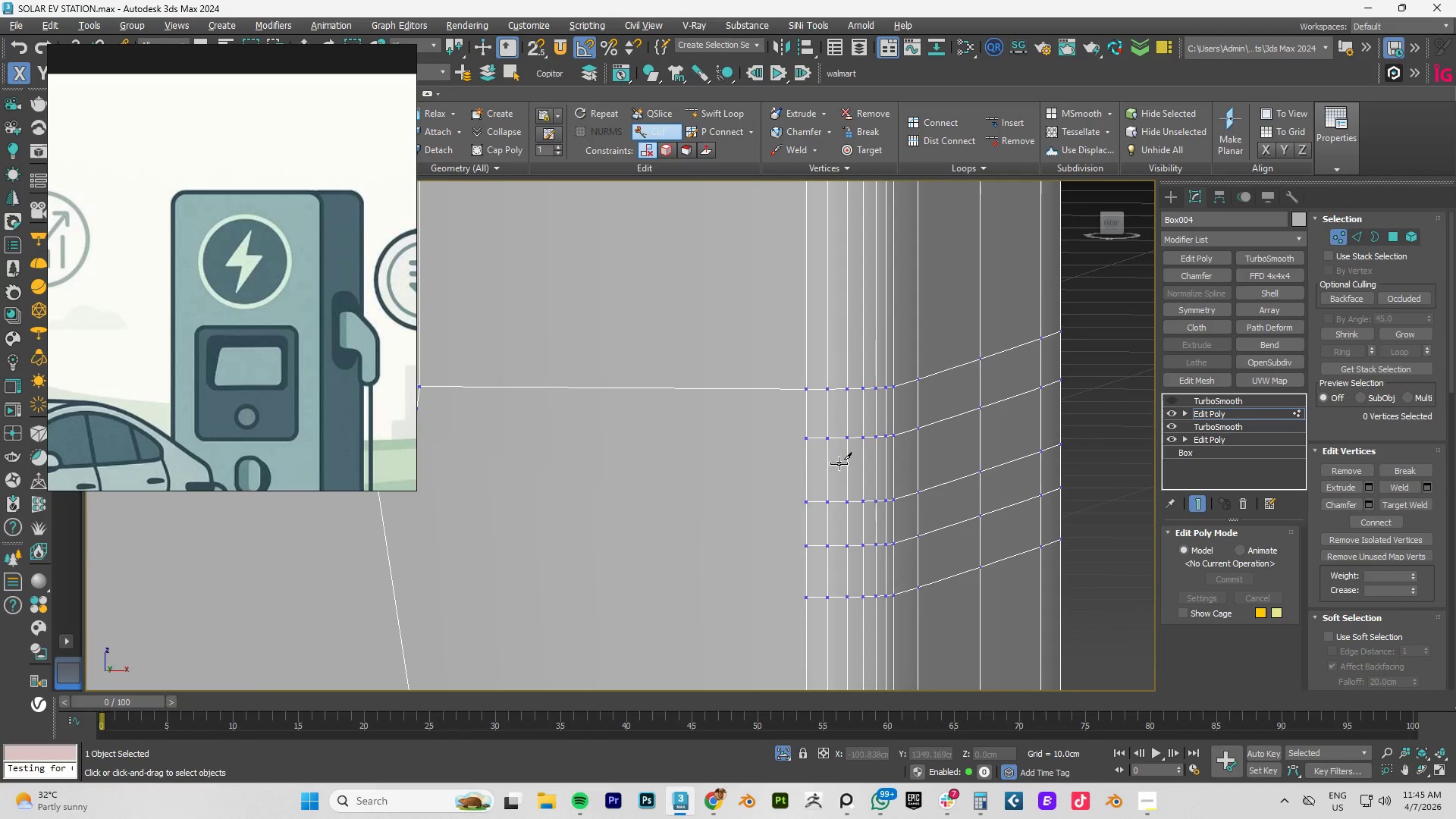 
scroll: coordinate [839, 463], scroll_direction: down, amount: 3.0
 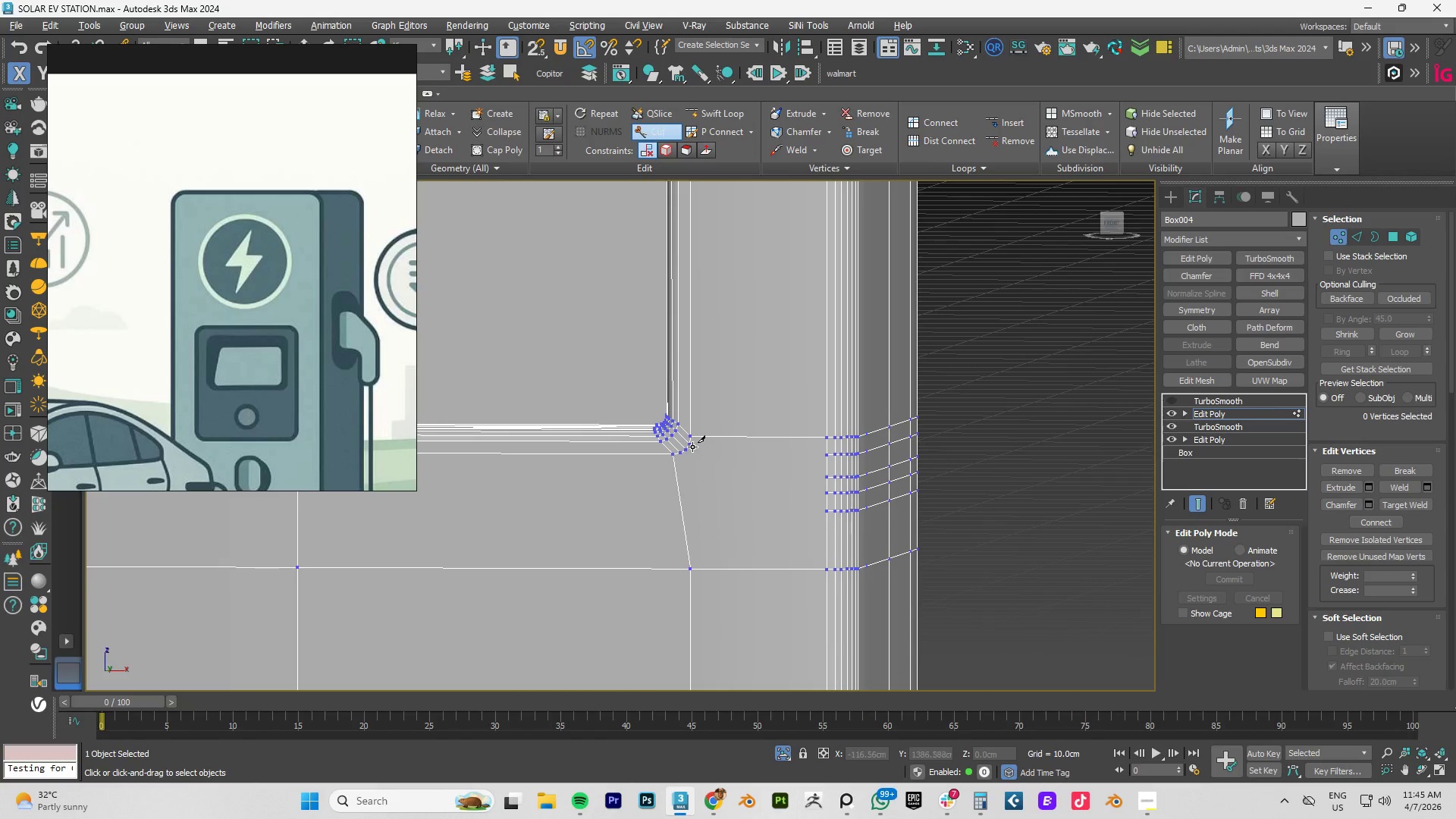 
left_click([691, 444])
 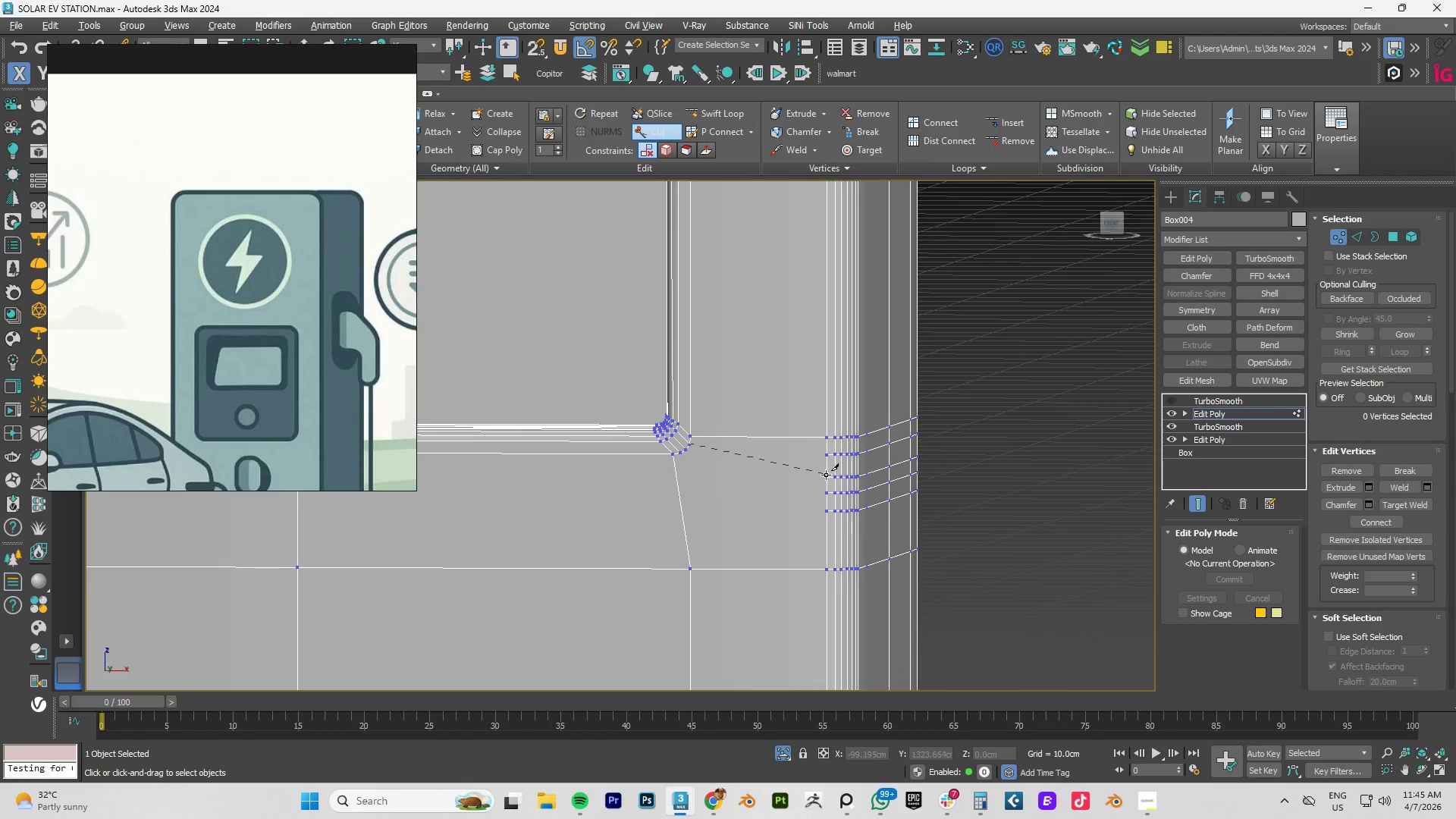 
left_click([825, 476])
 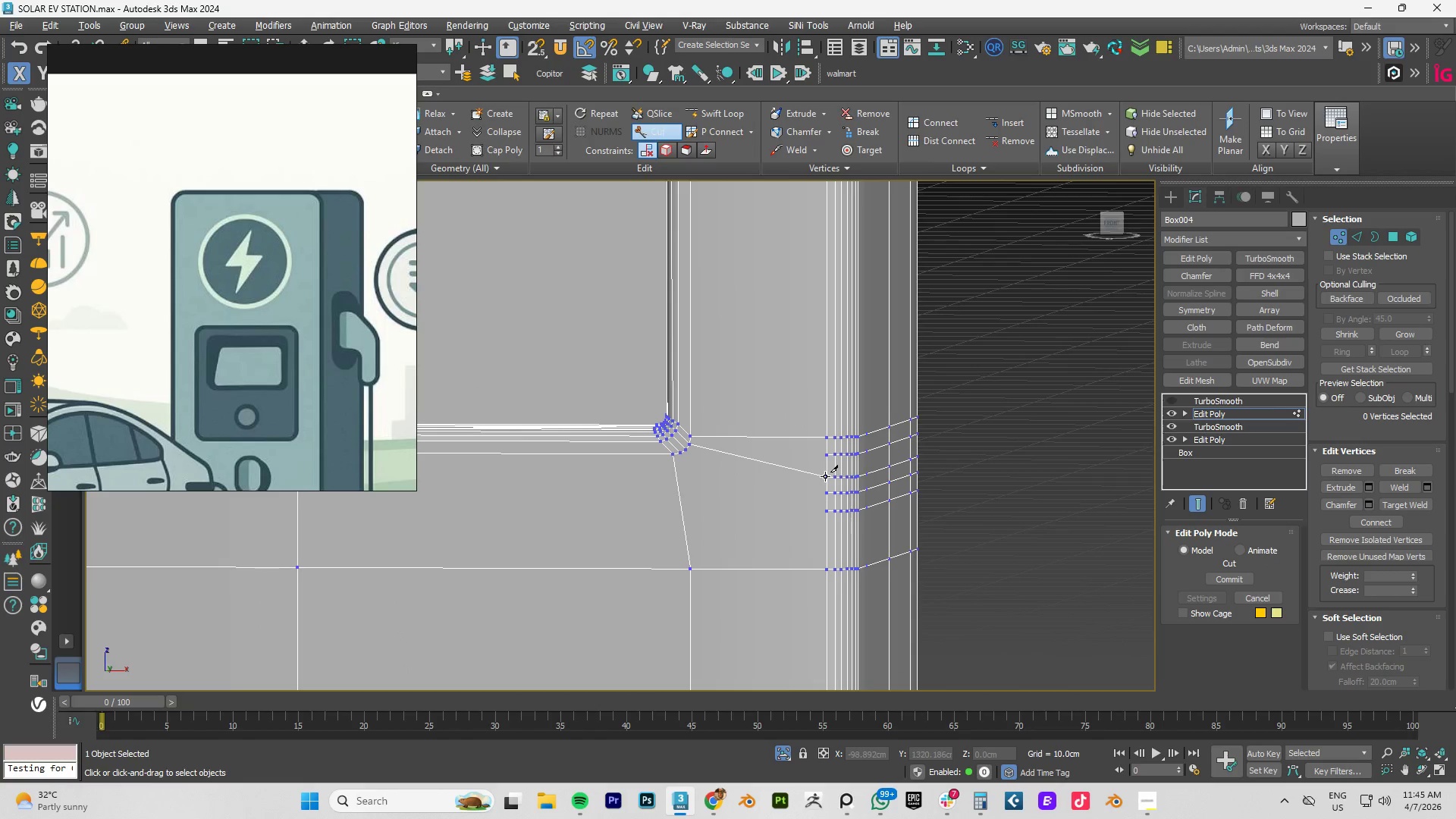 
right_click([825, 476])
 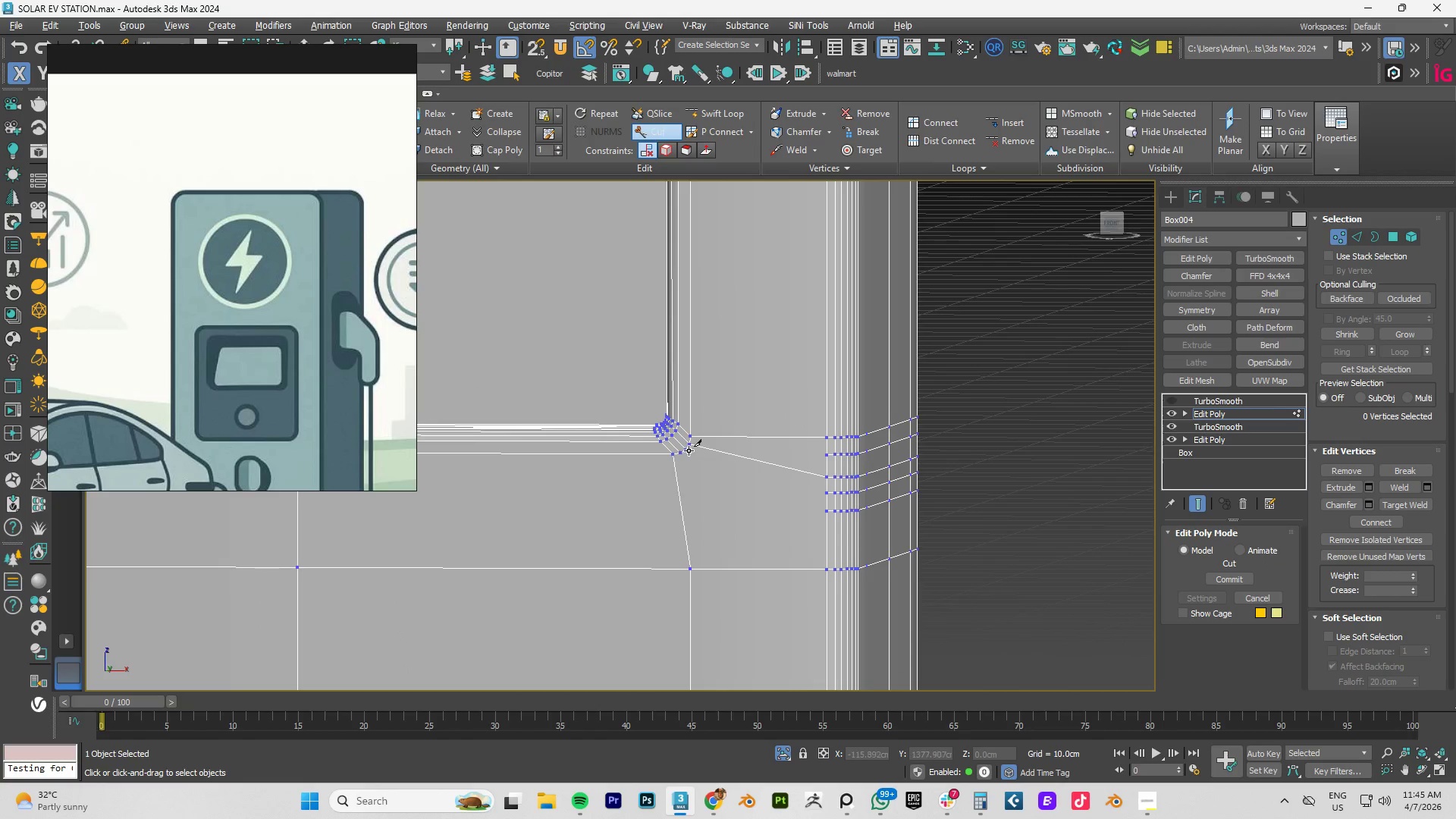 
left_click([686, 450])
 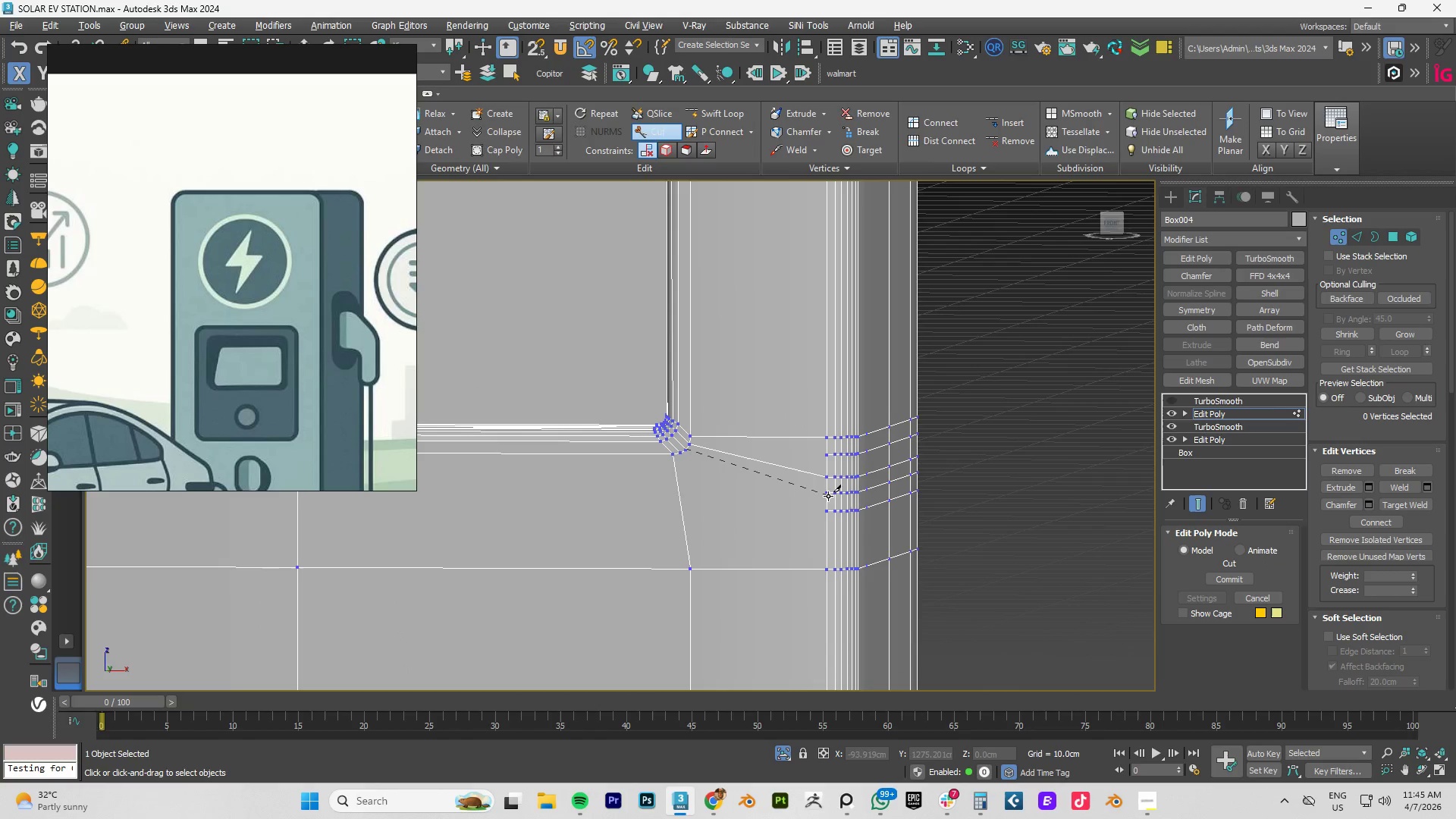 
left_click([828, 494])
 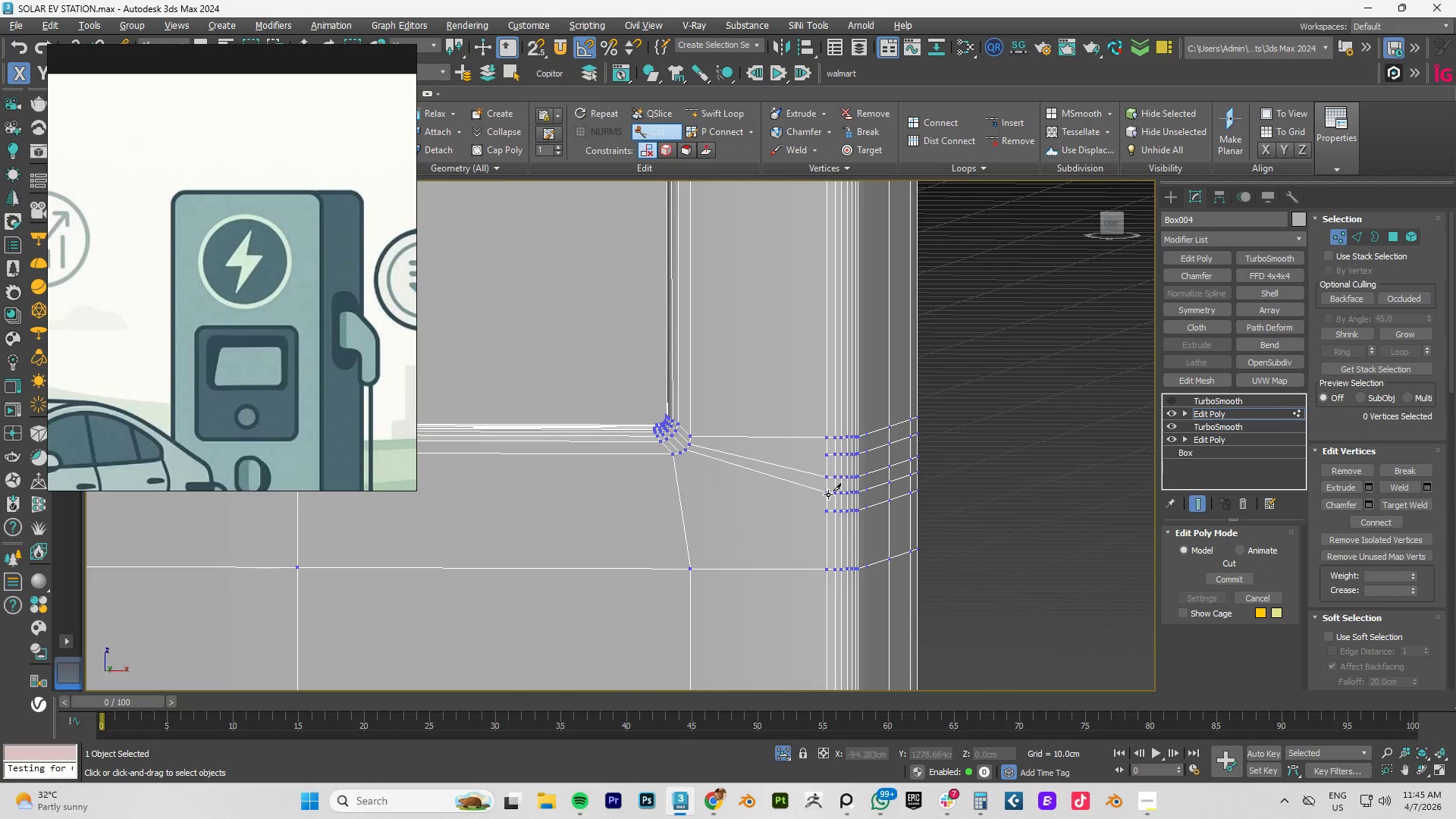 
right_click([828, 494])
 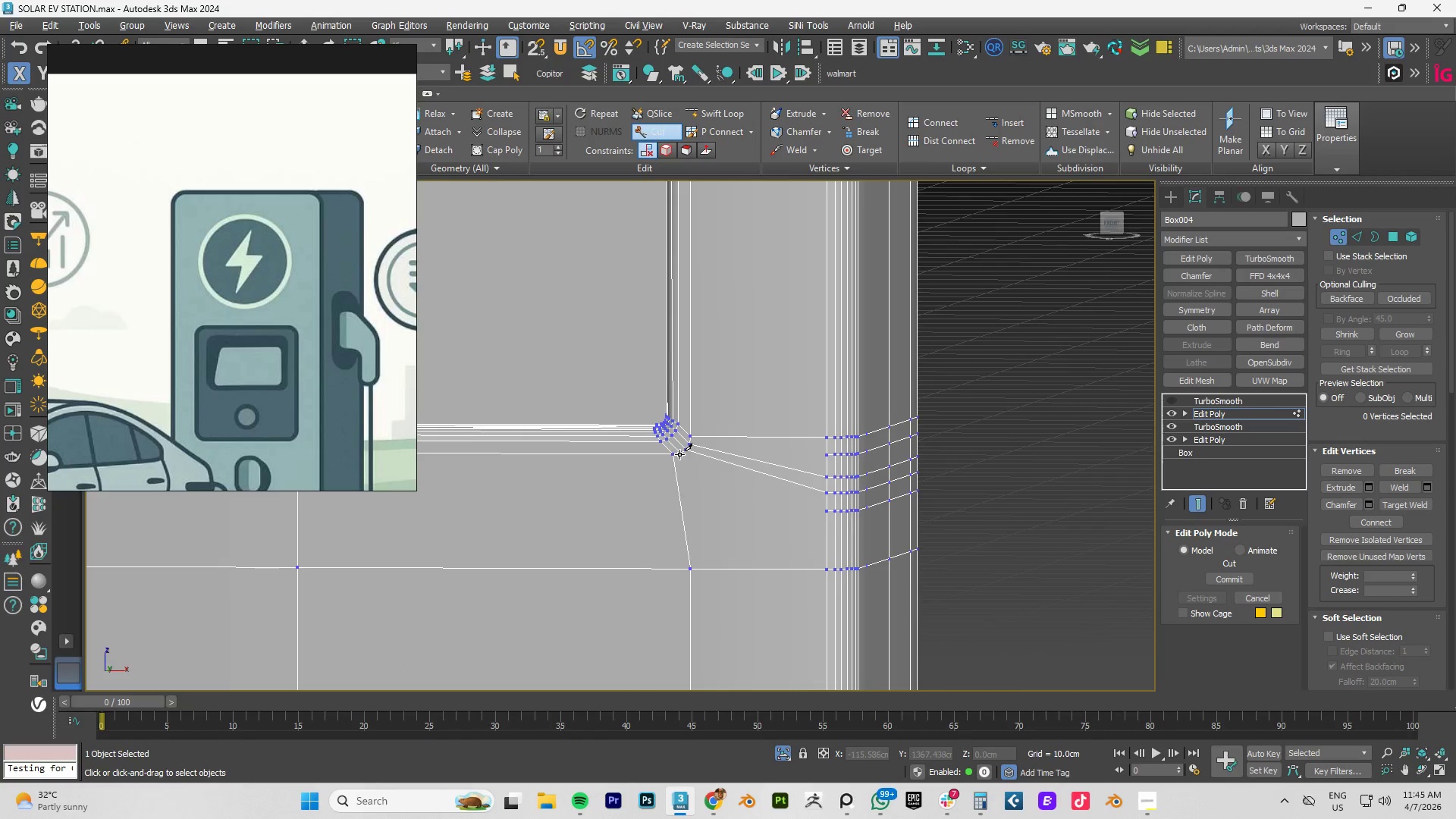 
left_click([679, 454])
 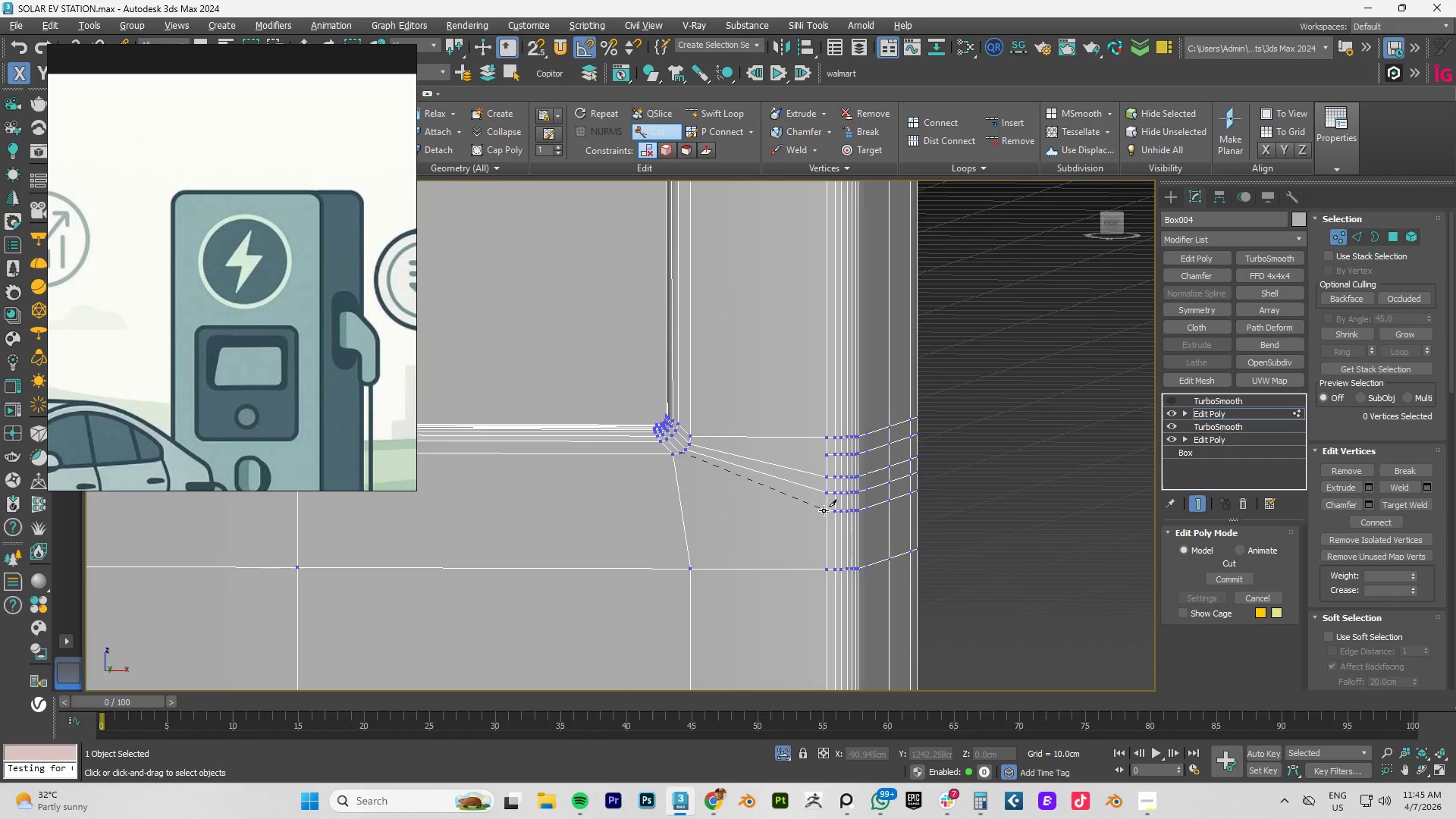 
left_click([826, 510])
 